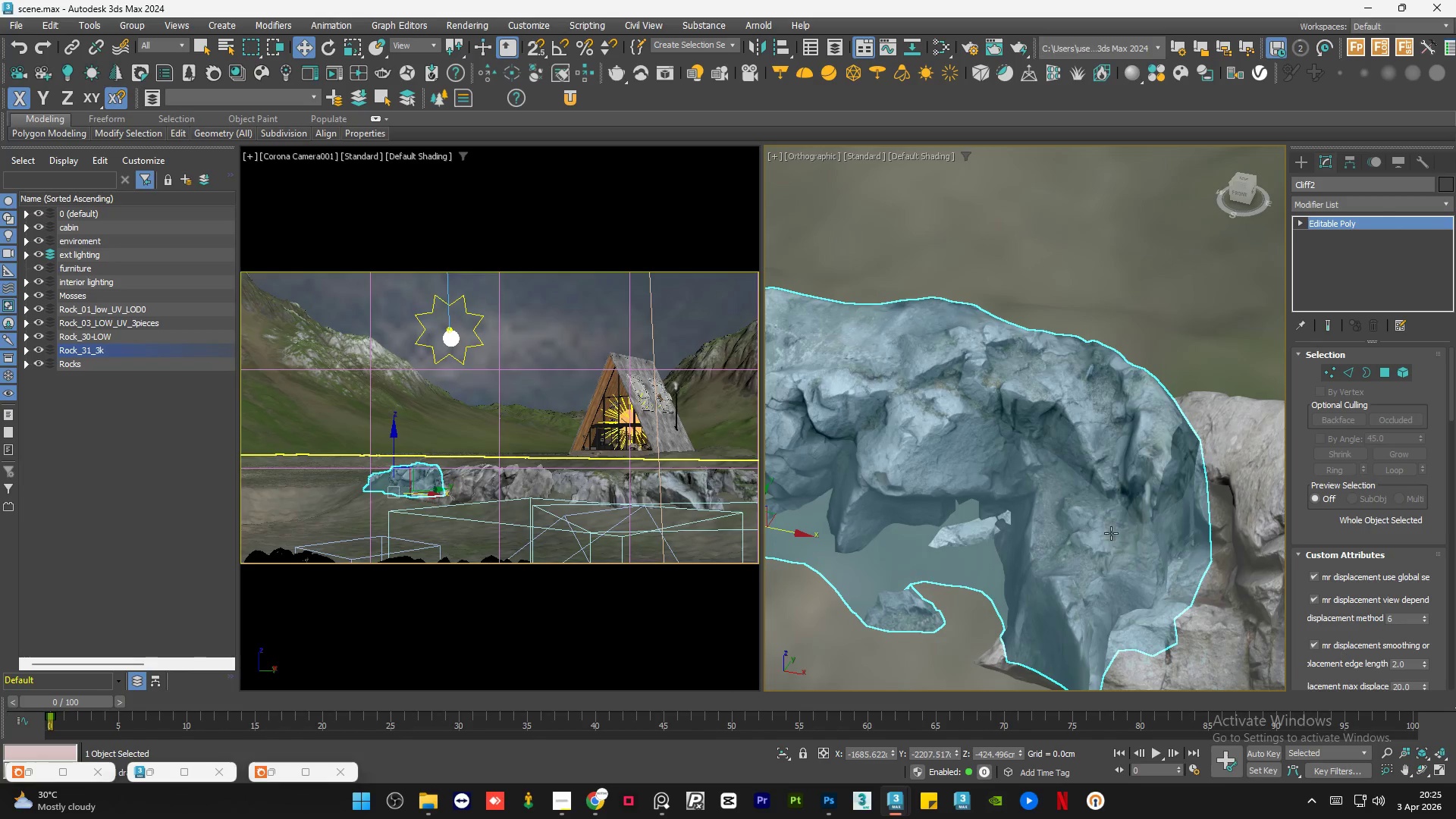 
hold_key(key=AltLeft, duration=1.5)
 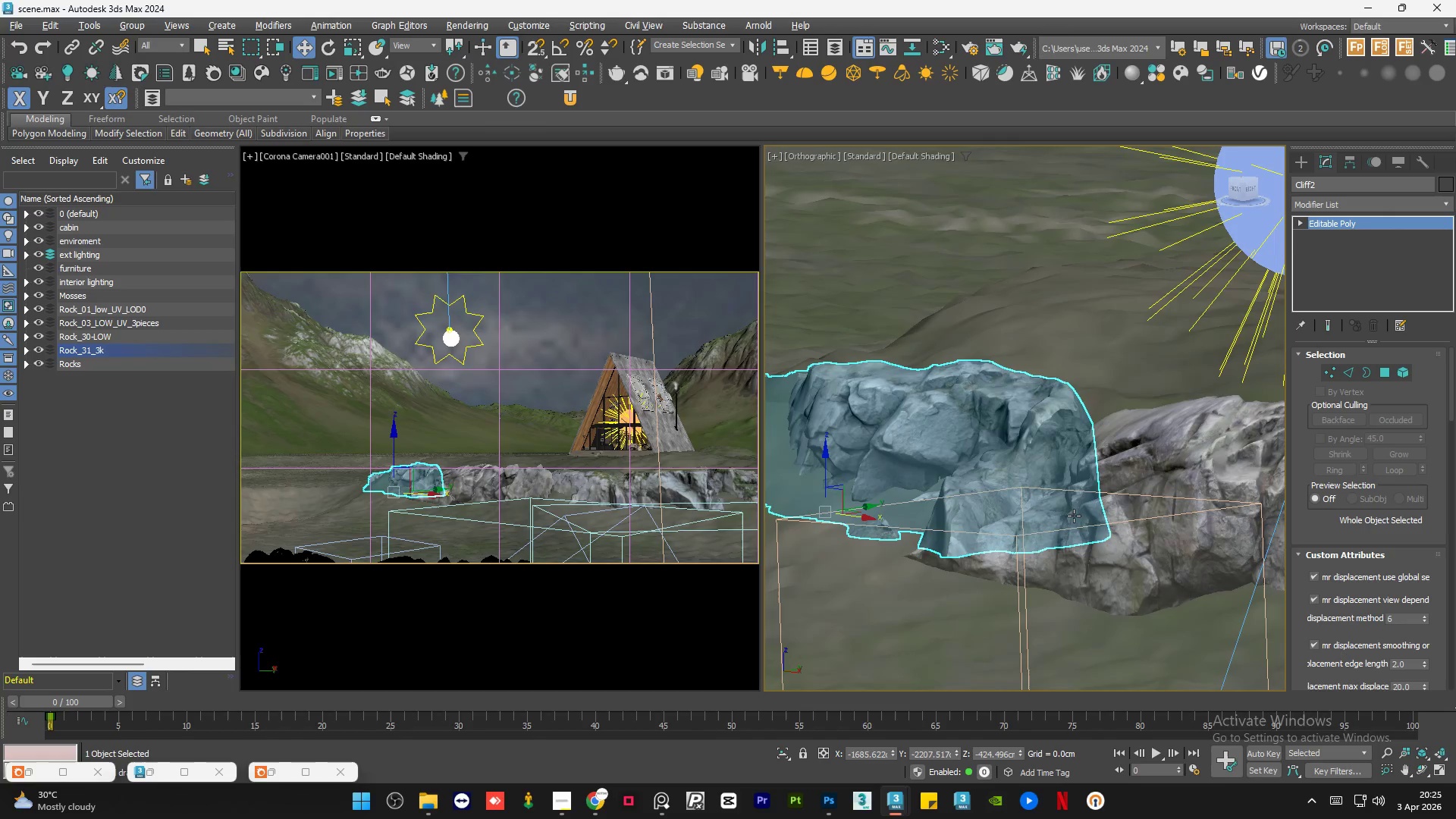 
scroll: coordinate [1111, 533], scroll_direction: down, amount: 1.0
 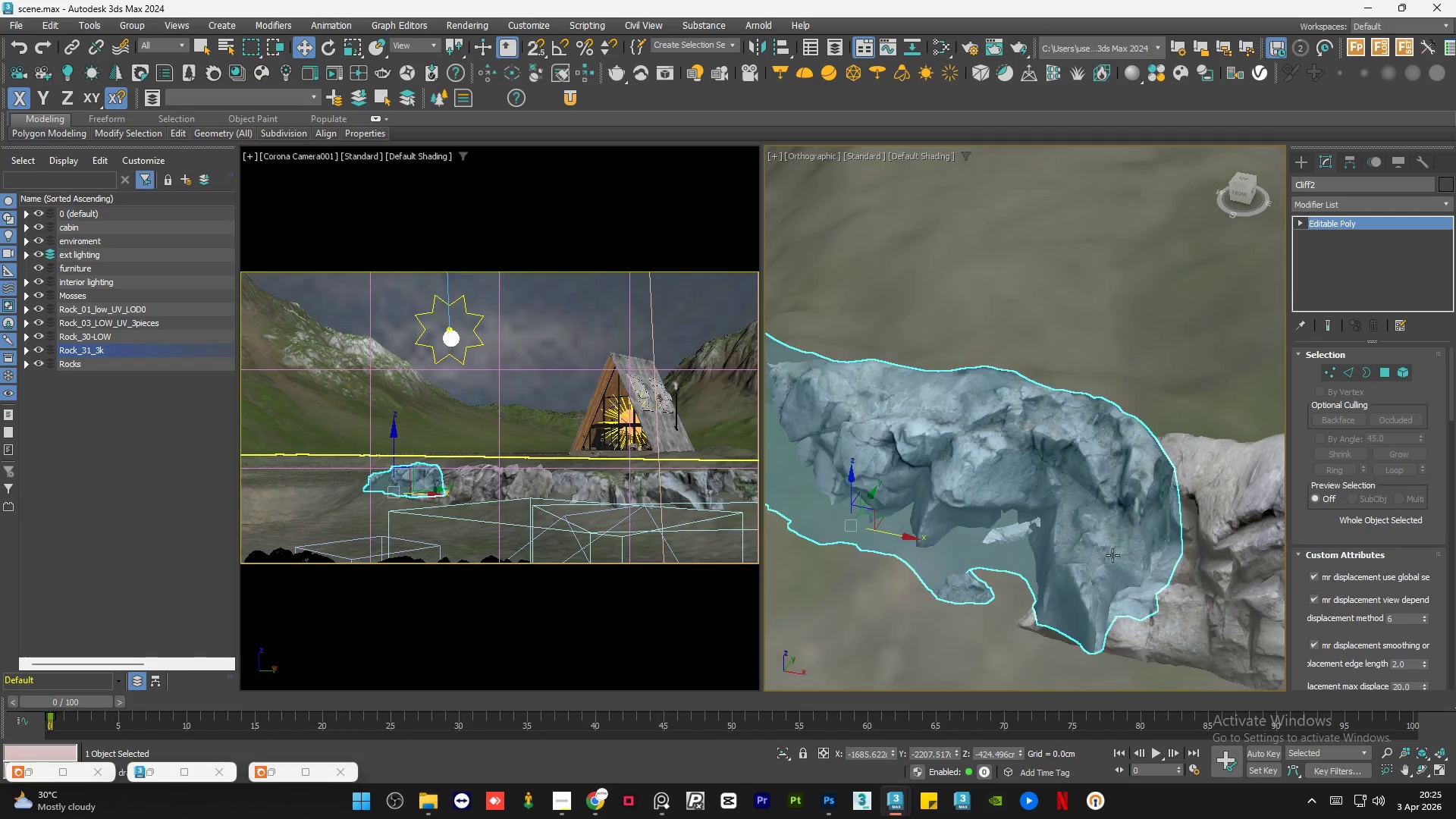 
hold_key(key=AltLeft, duration=1.52)
 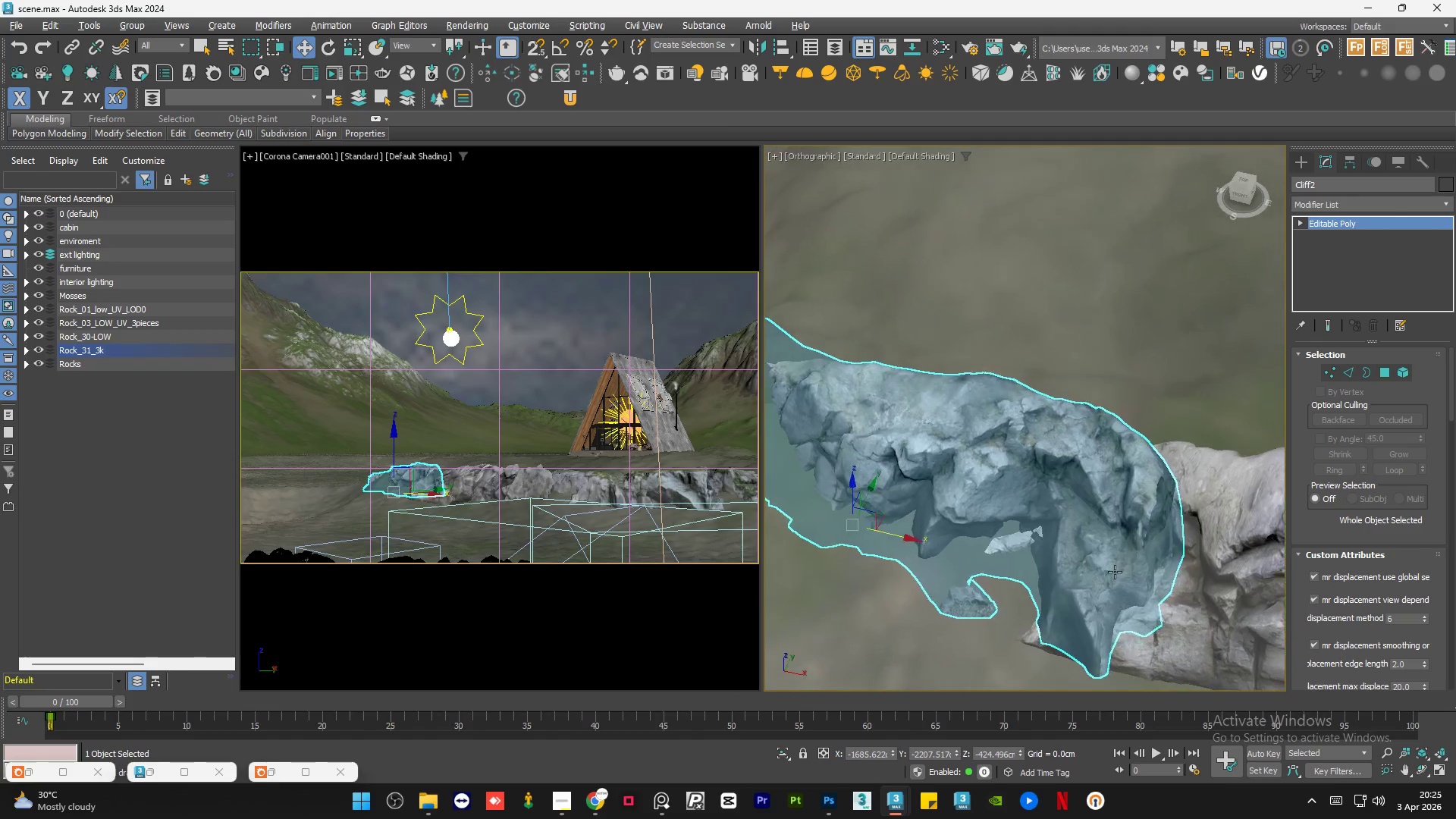 
hold_key(key=AltLeft, duration=1.48)
 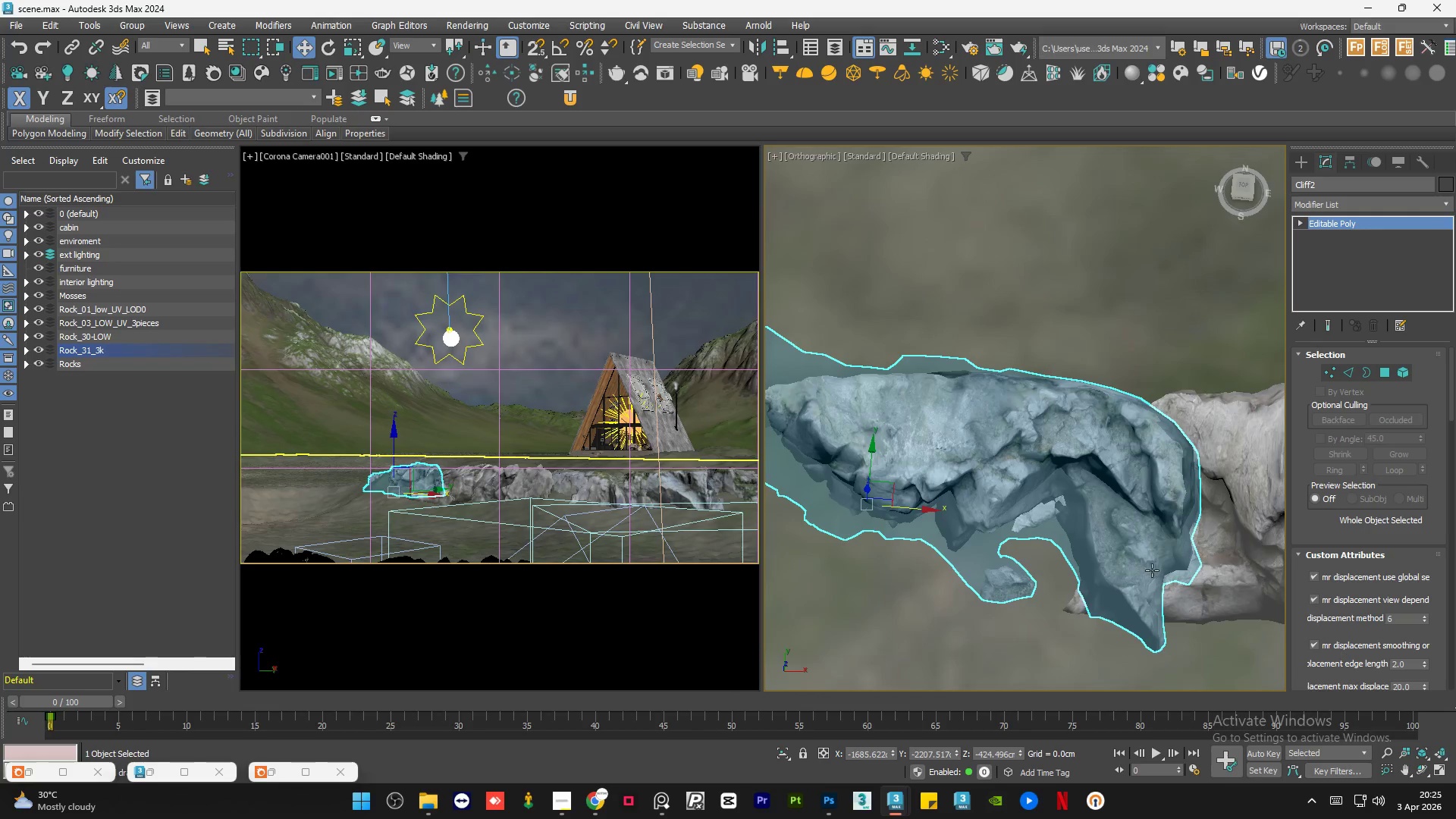 
hold_key(key=AltLeft, duration=0.64)
 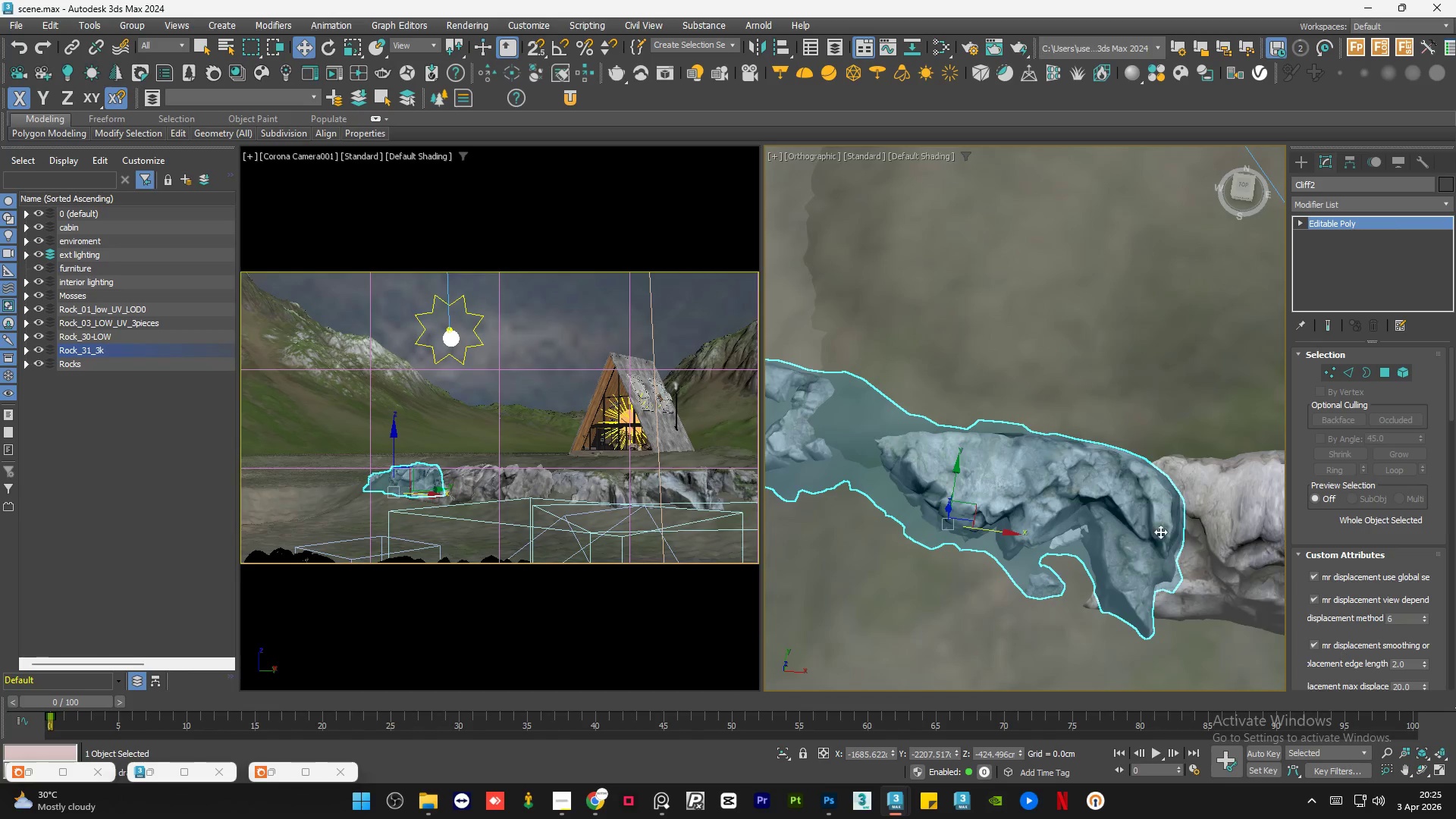 
scroll: coordinate [1152, 570], scroll_direction: down, amount: 1.0
 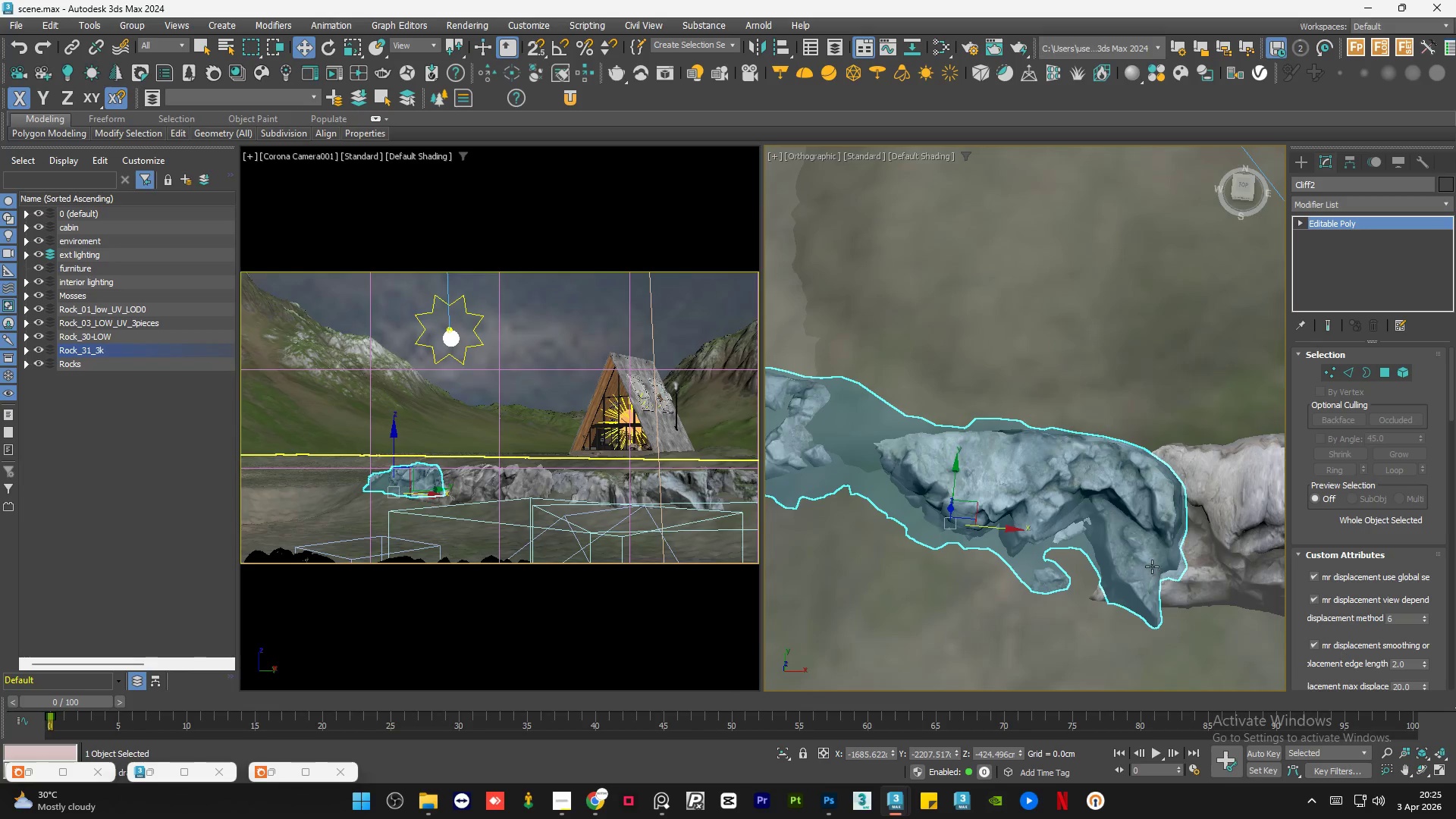 
hold_key(key=AltLeft, duration=1.51)
 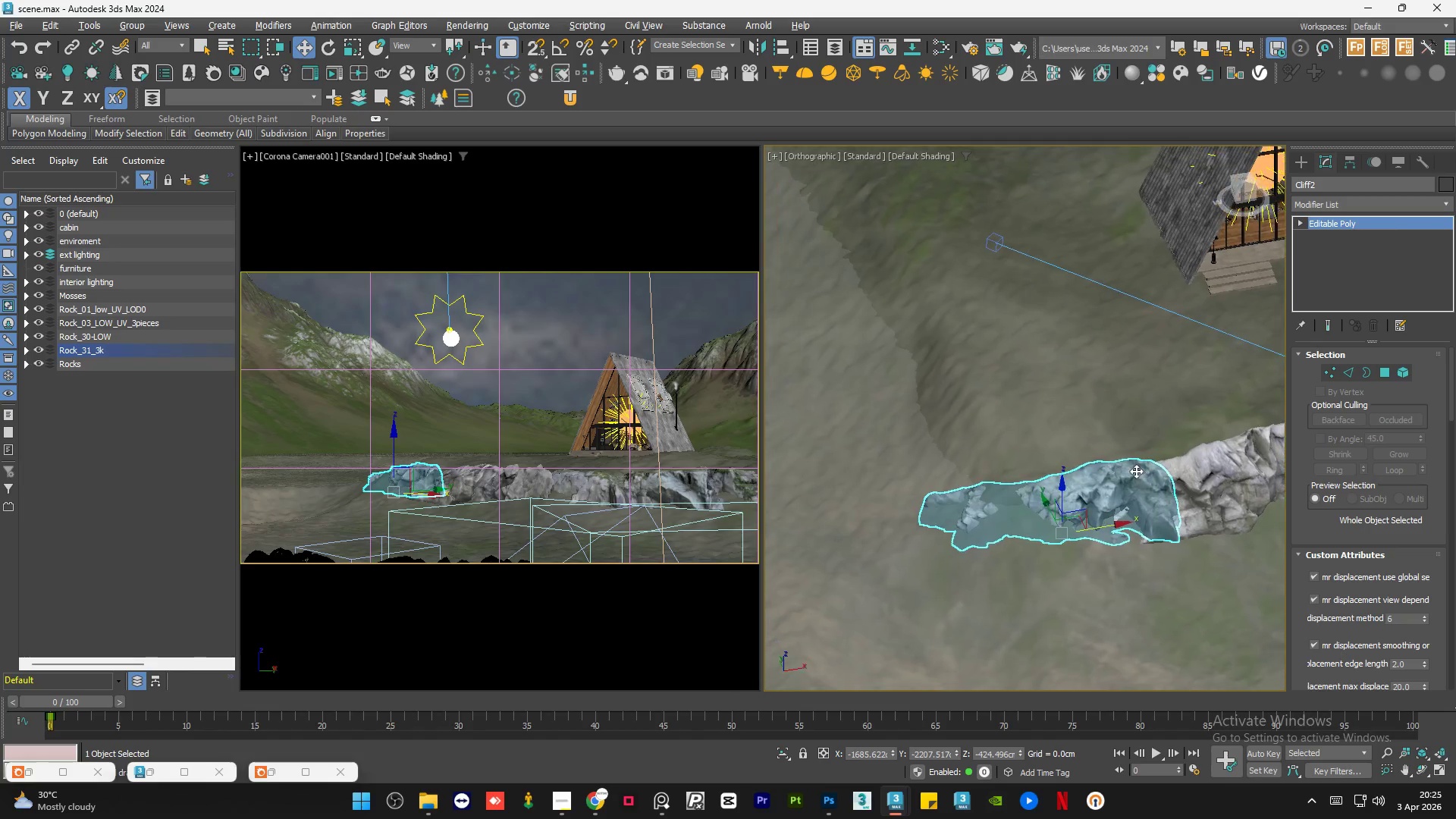 
scroll: coordinate [1162, 531], scroll_direction: down, amount: 2.0
 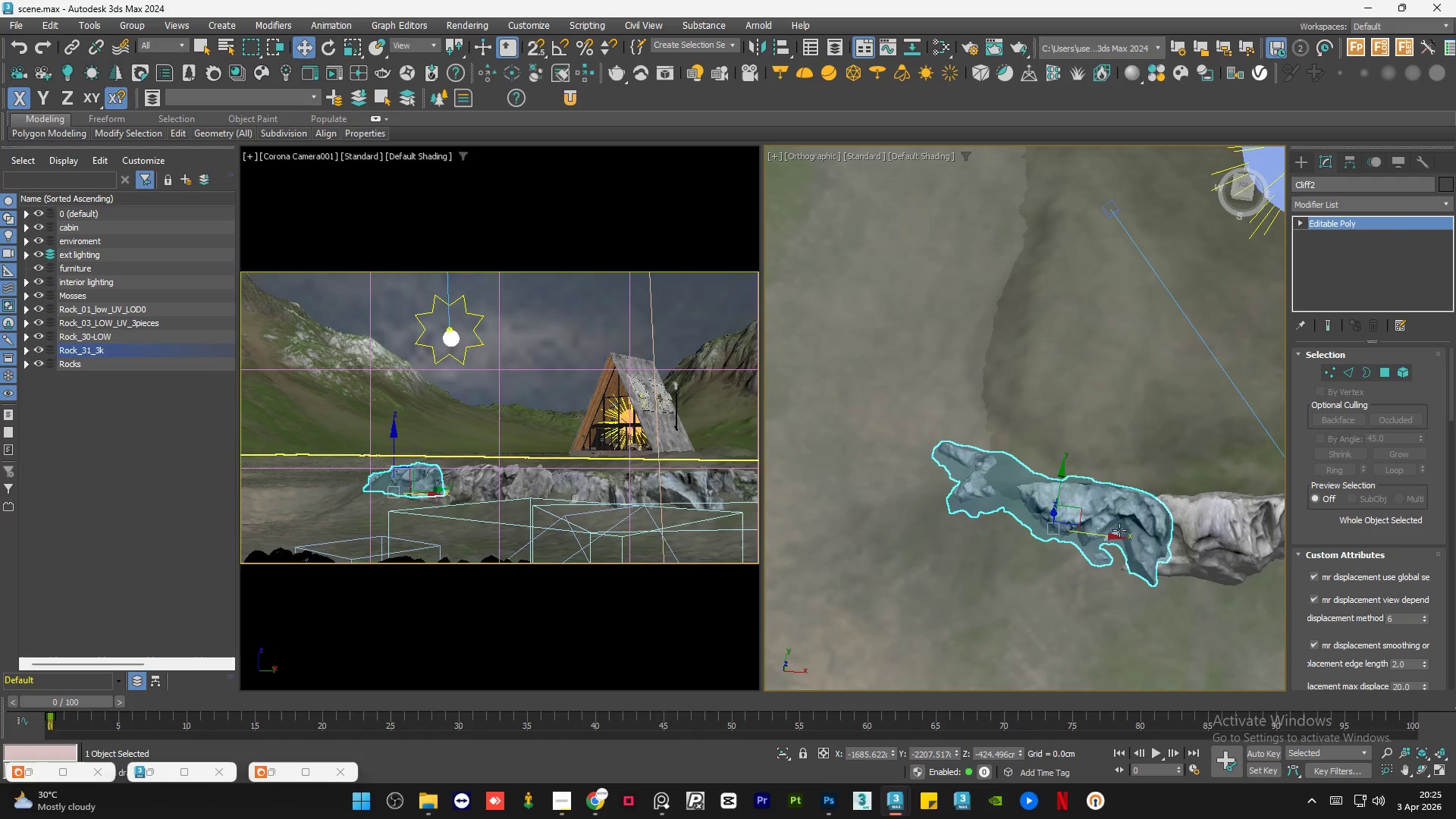 
hold_key(key=AltLeft, duration=0.8)
 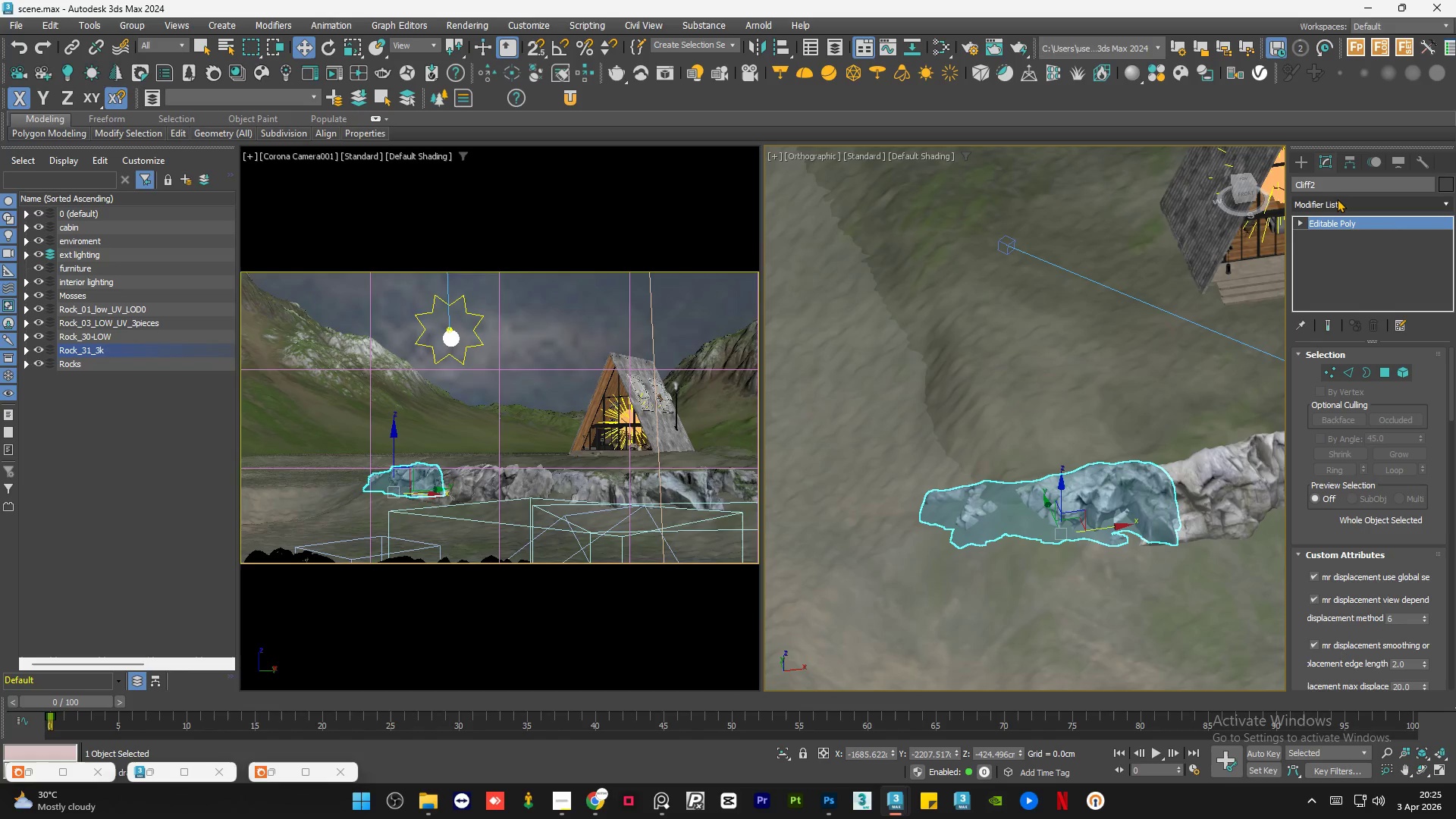 
left_click([1336, 200])
 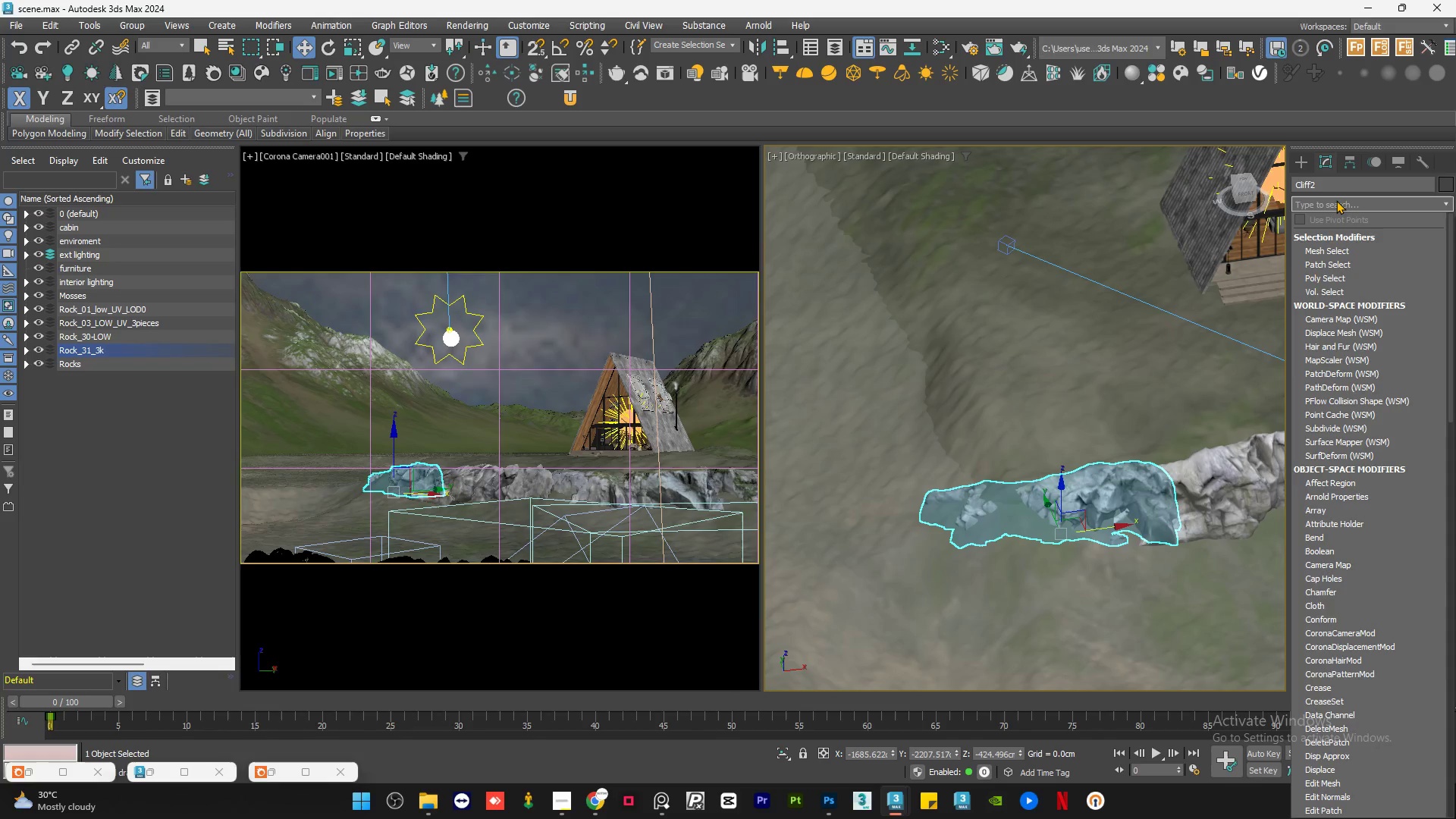 
type(ffd)
 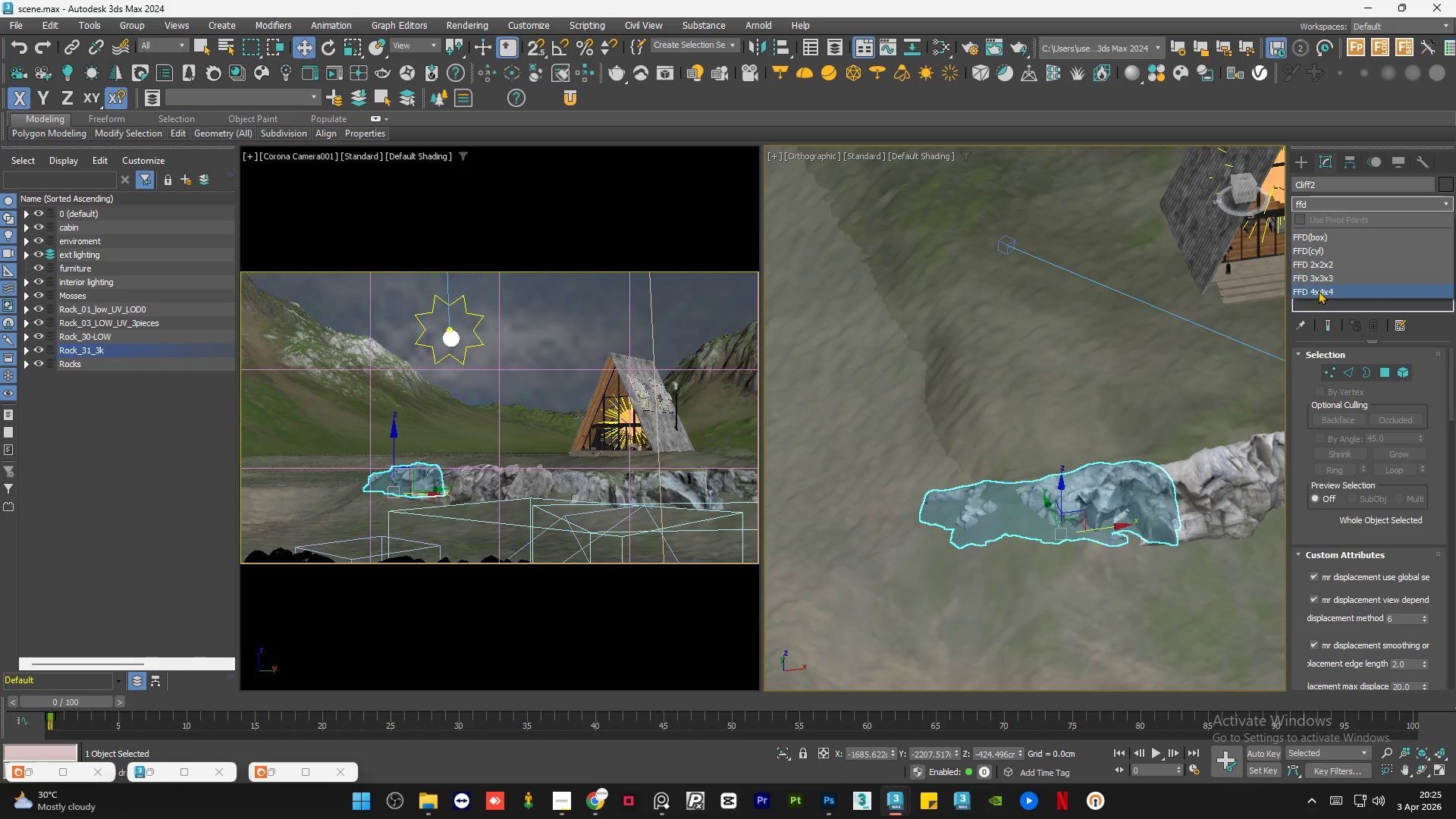 
left_click([1318, 290])
 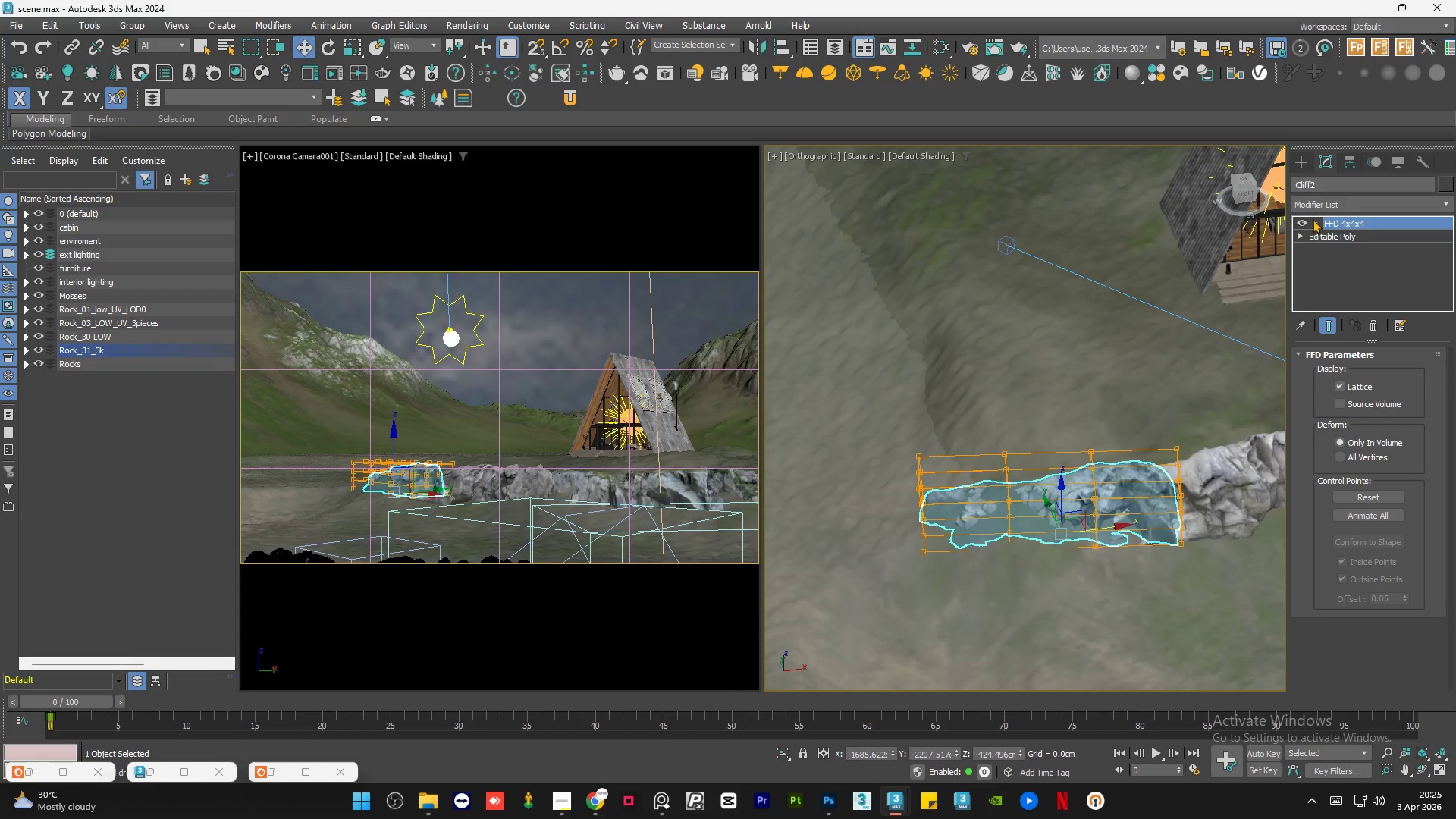 
left_click([1312, 222])
 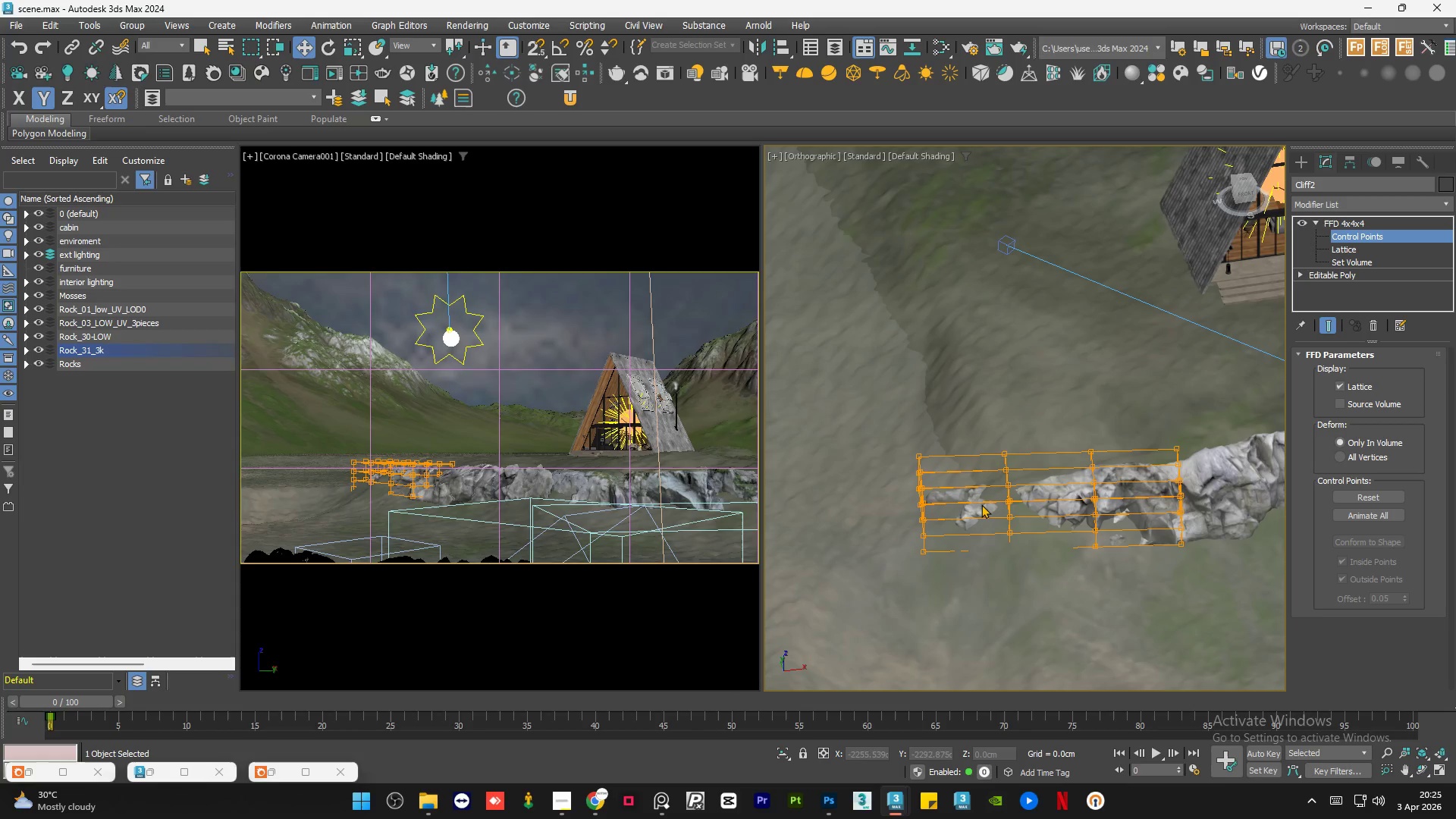 
left_click_drag(start_coordinate=[976, 334], to_coordinate=[1071, 618])
 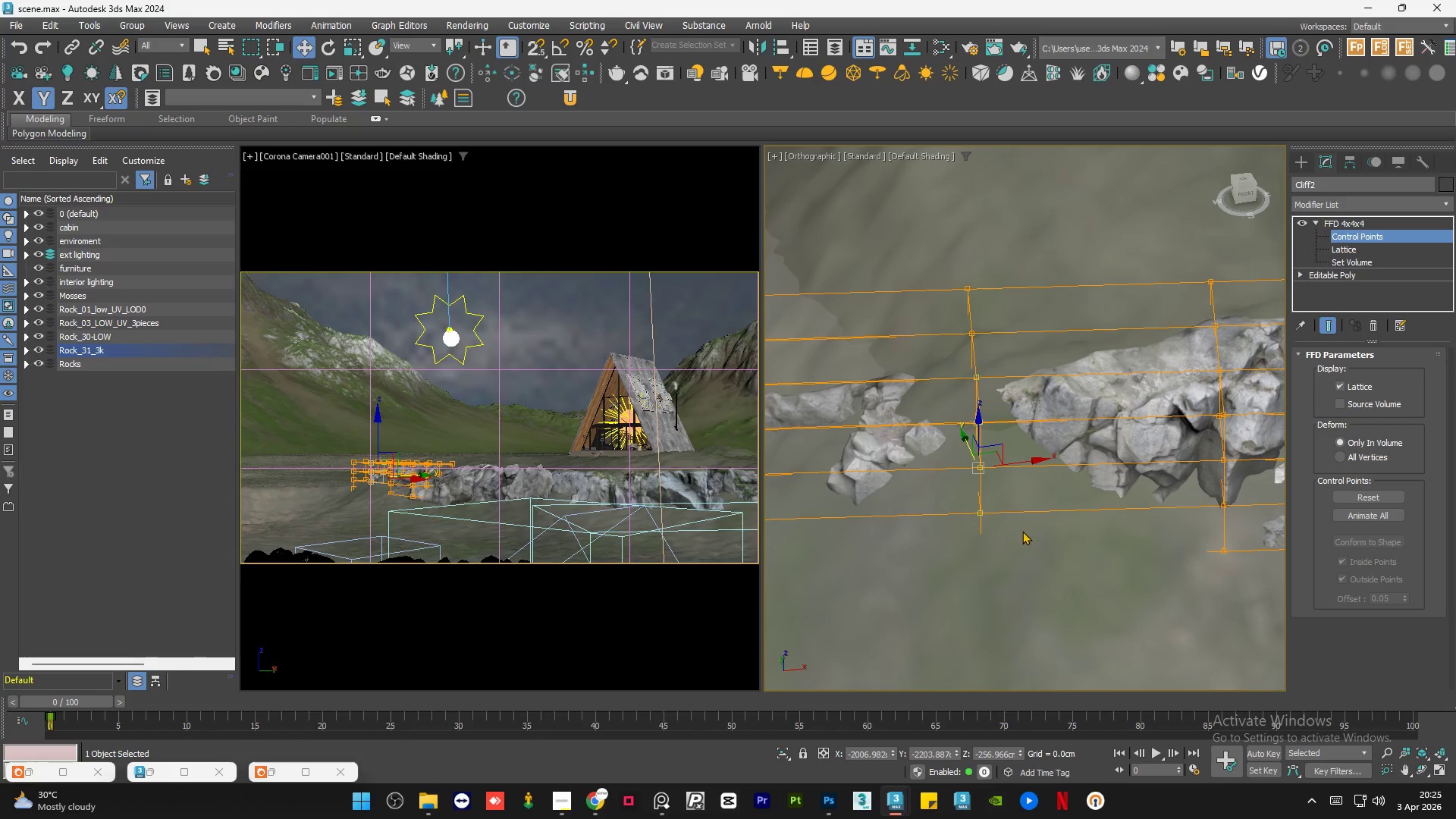 
scroll: coordinate [1071, 618], scroll_direction: up, amount: 3.0
 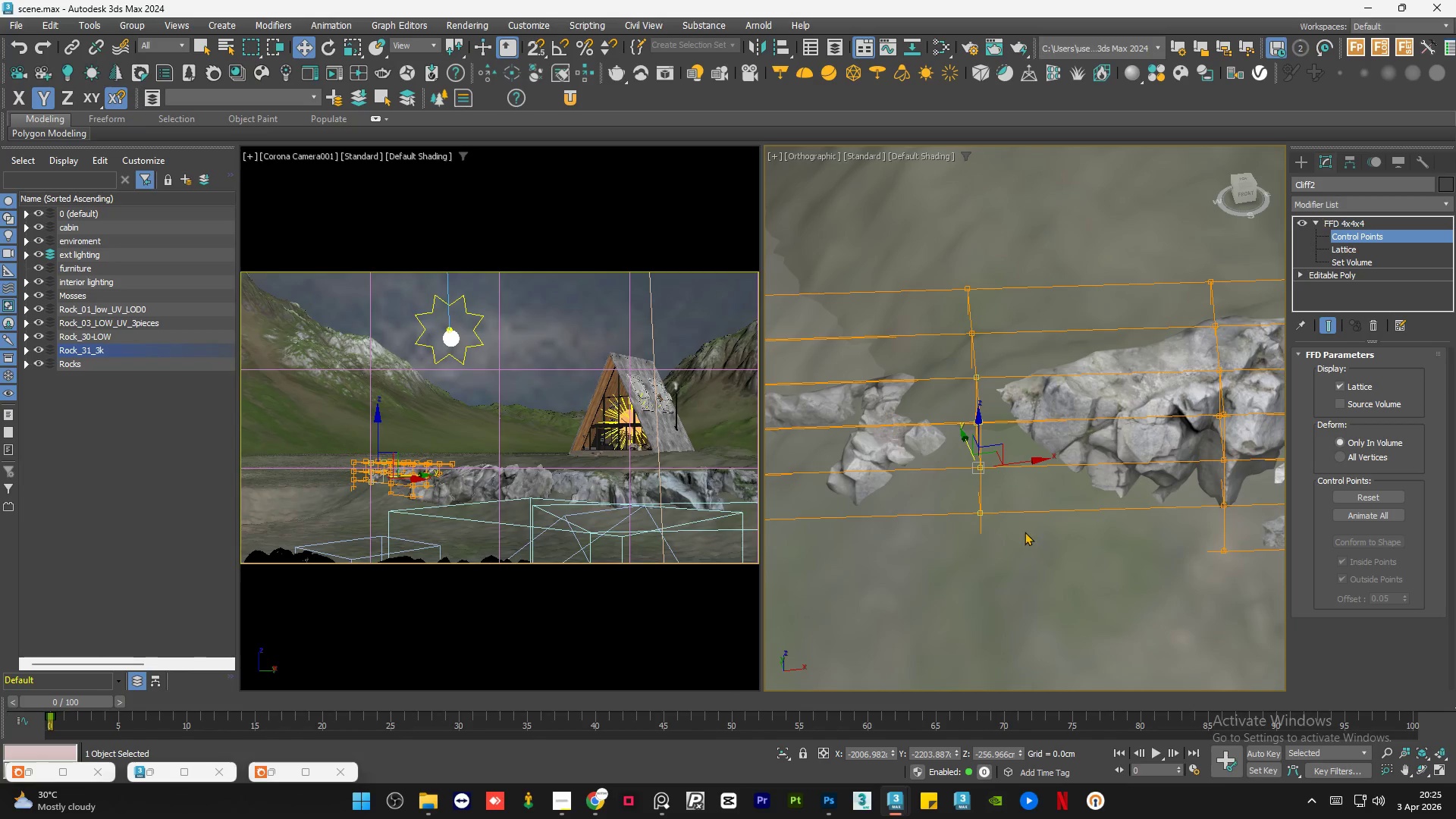 
key(Alt+AltLeft)
 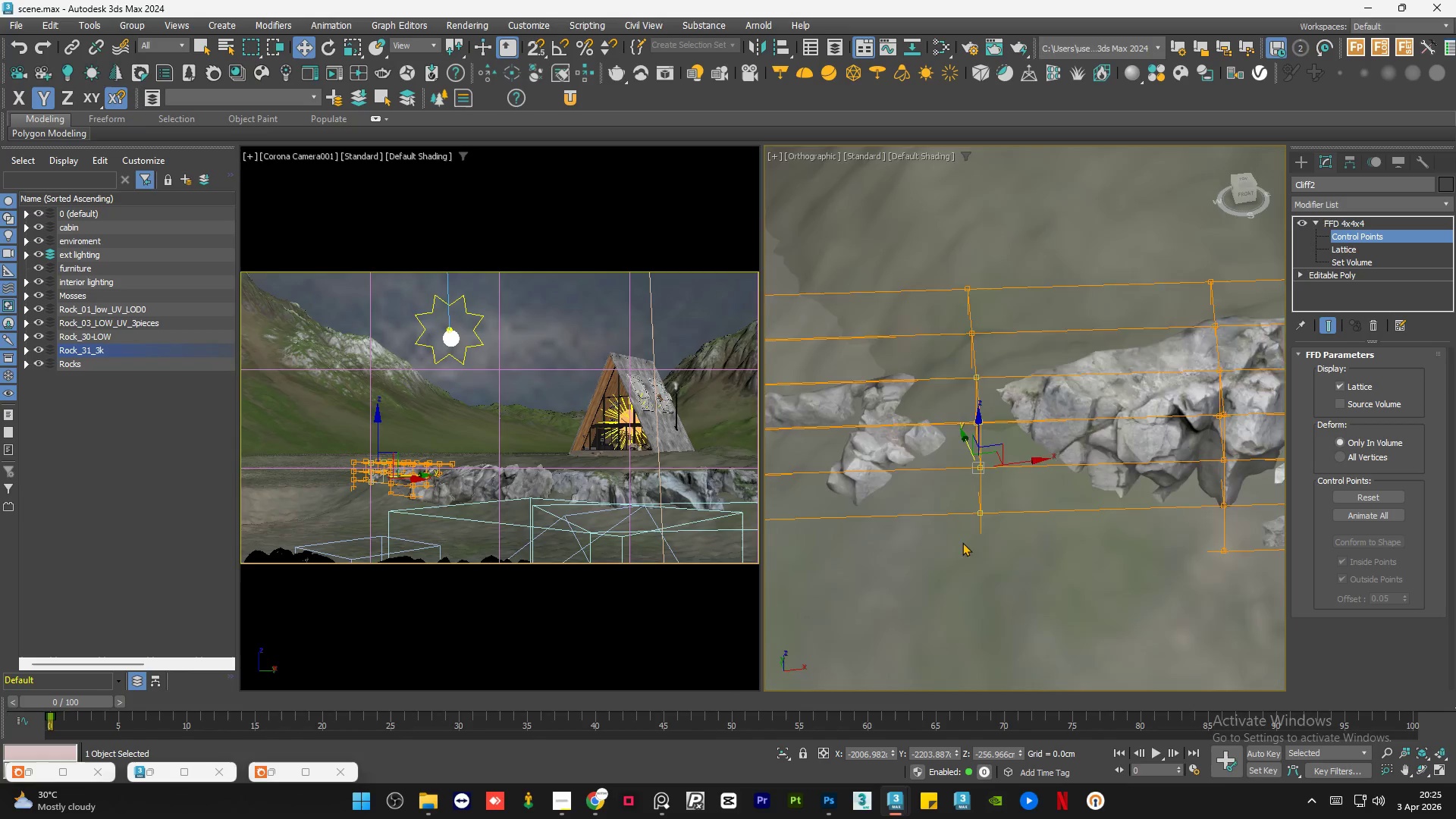 
hold_key(key=AltLeft, duration=1.51)
 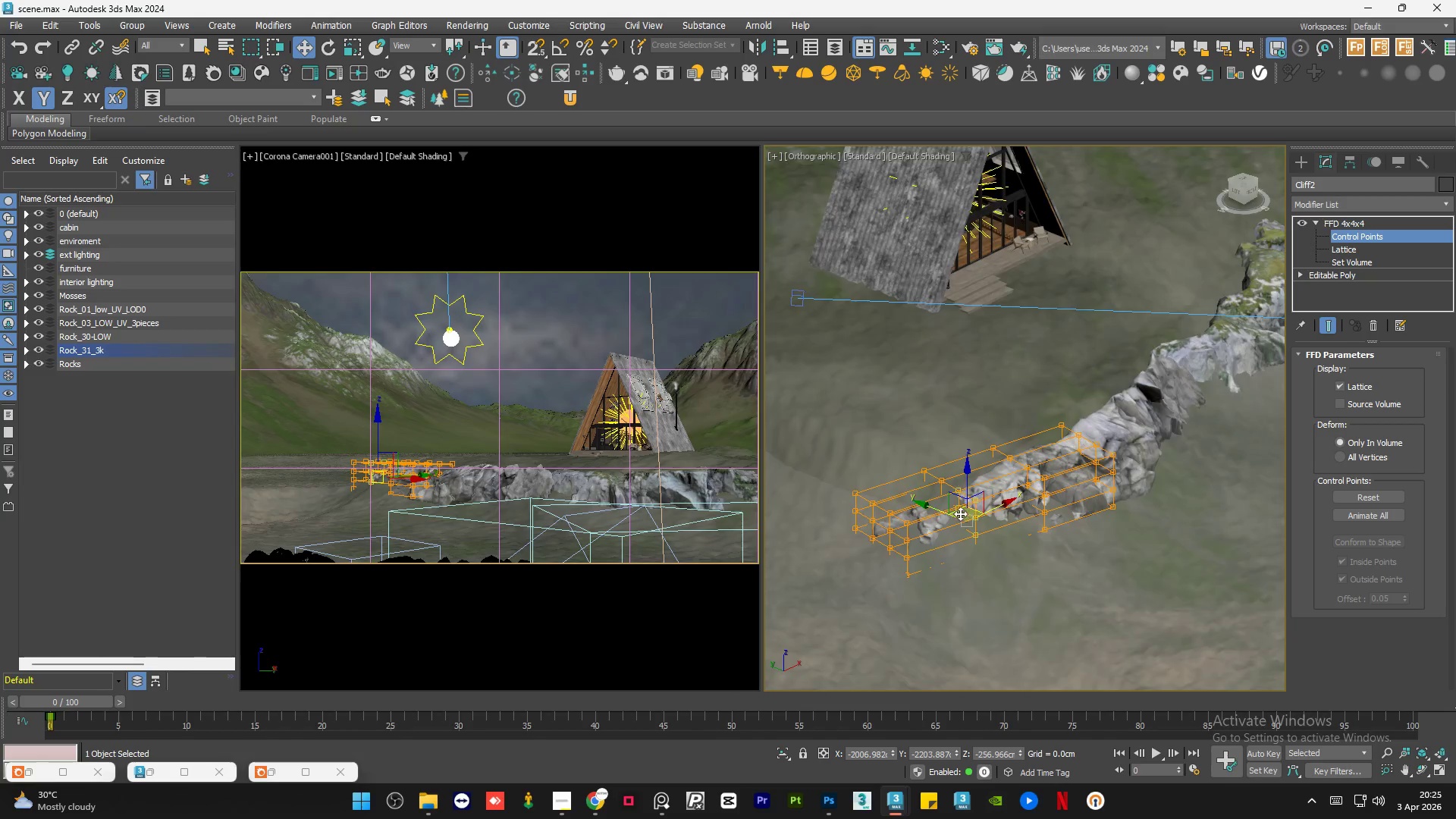 
scroll: coordinate [962, 554], scroll_direction: down, amount: 3.0
 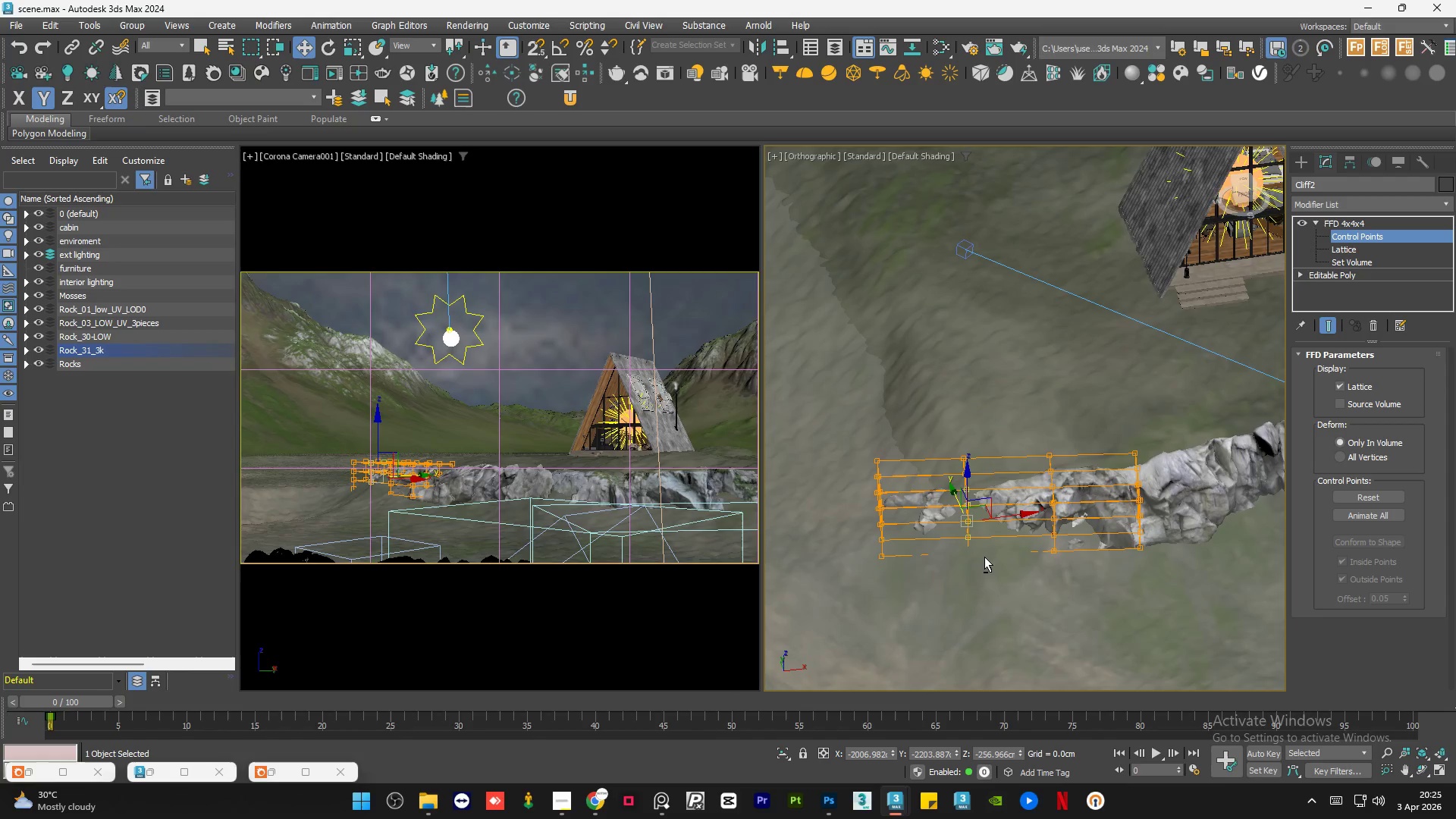 
scroll: coordinate [960, 513], scroll_direction: up, amount: 3.0
 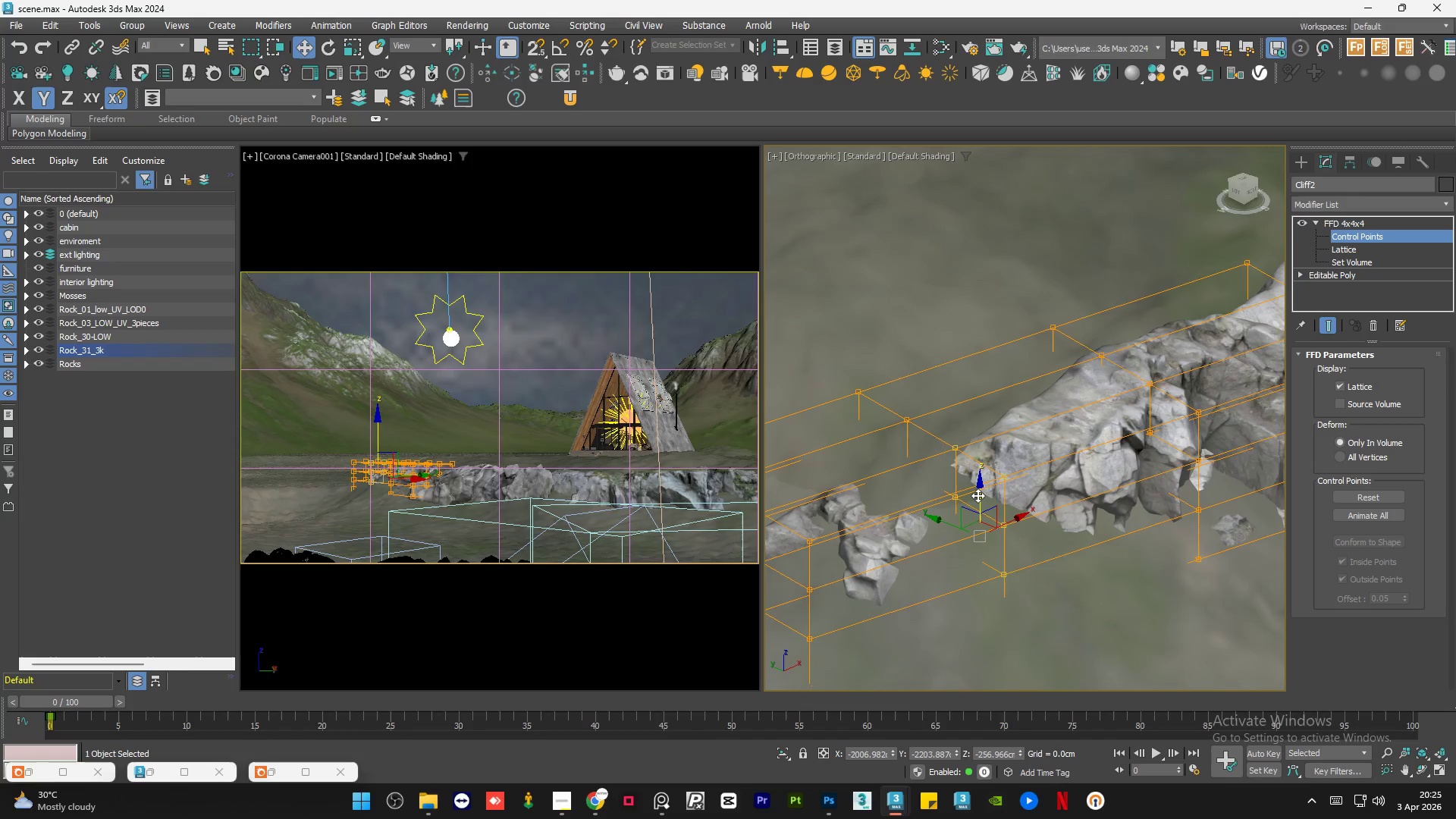 
left_click_drag(start_coordinate=[980, 494], to_coordinate=[995, 431])
 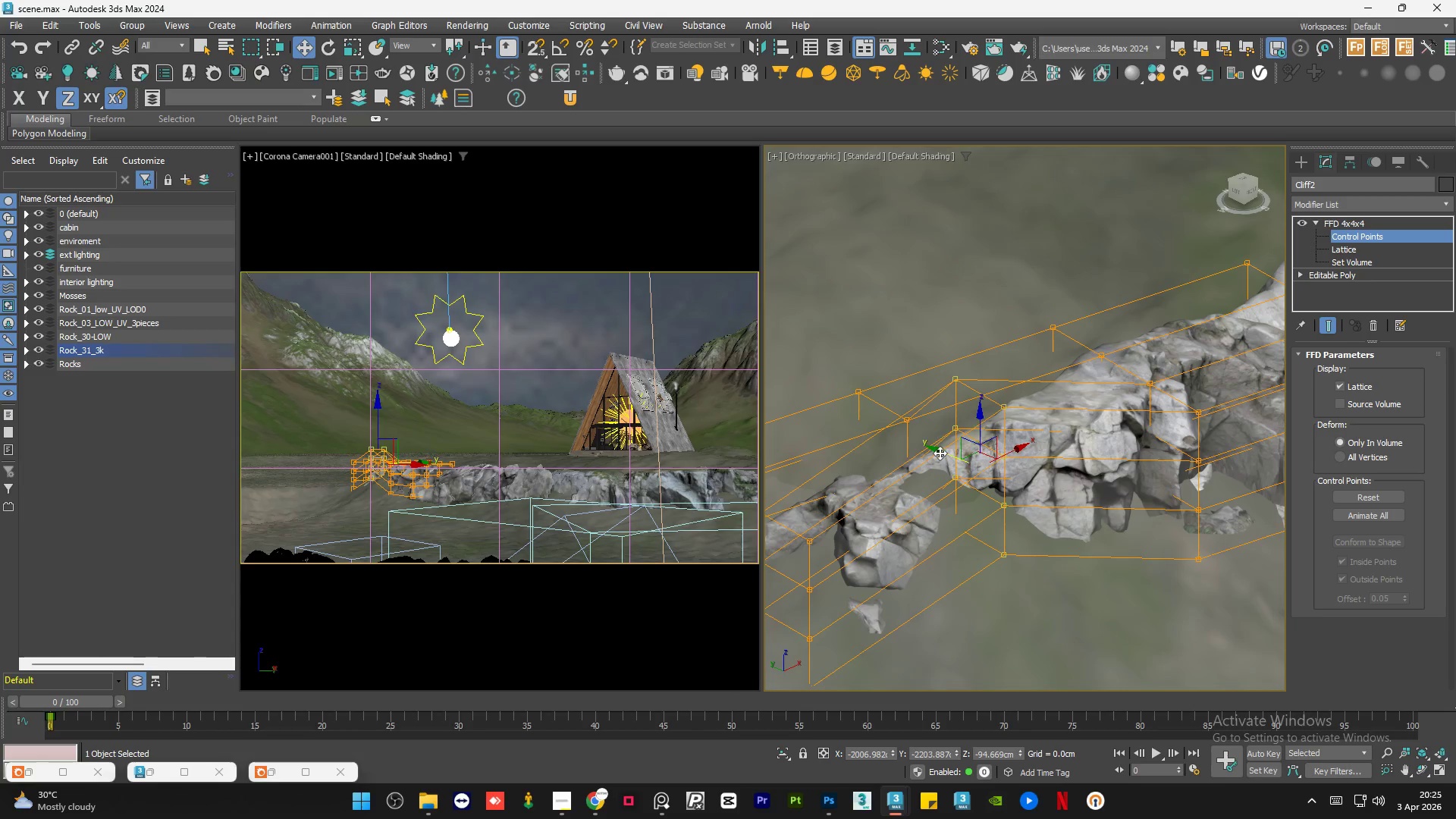 
left_click_drag(start_coordinate=[941, 452], to_coordinate=[1021, 519])
 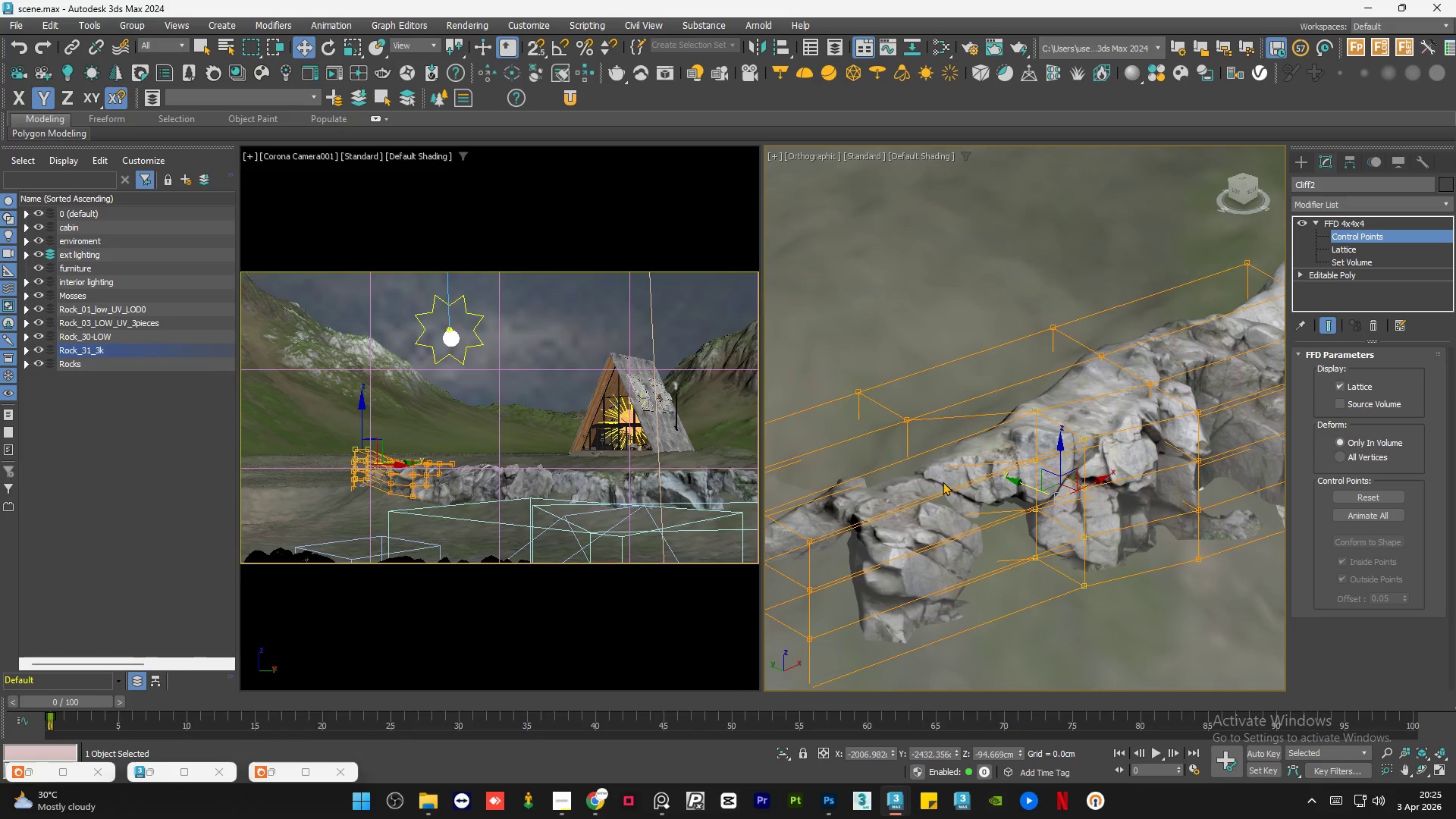 
hold_key(key=AltLeft, duration=1.2)
 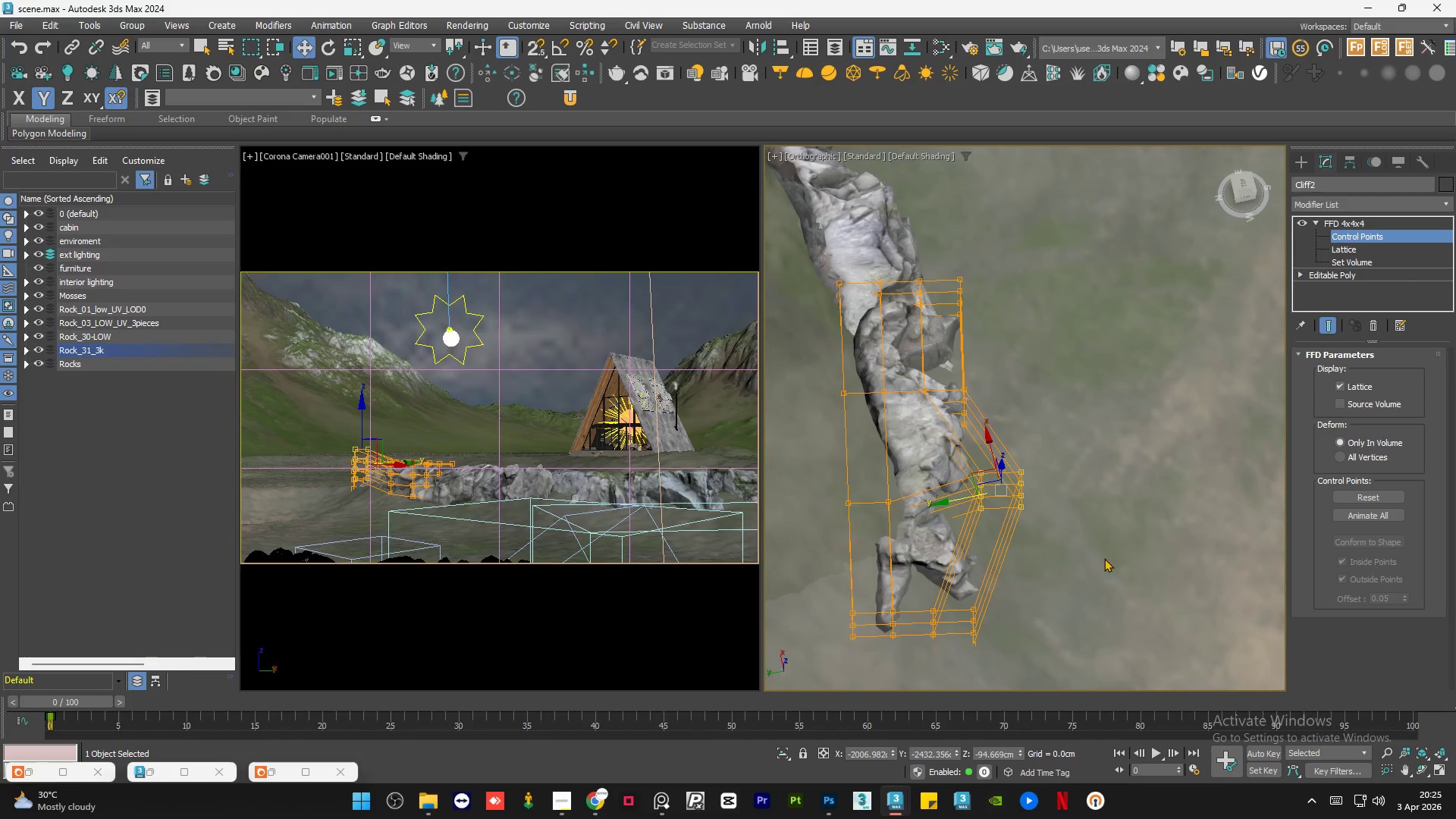 
scroll: coordinate [943, 482], scroll_direction: down, amount: 2.0
 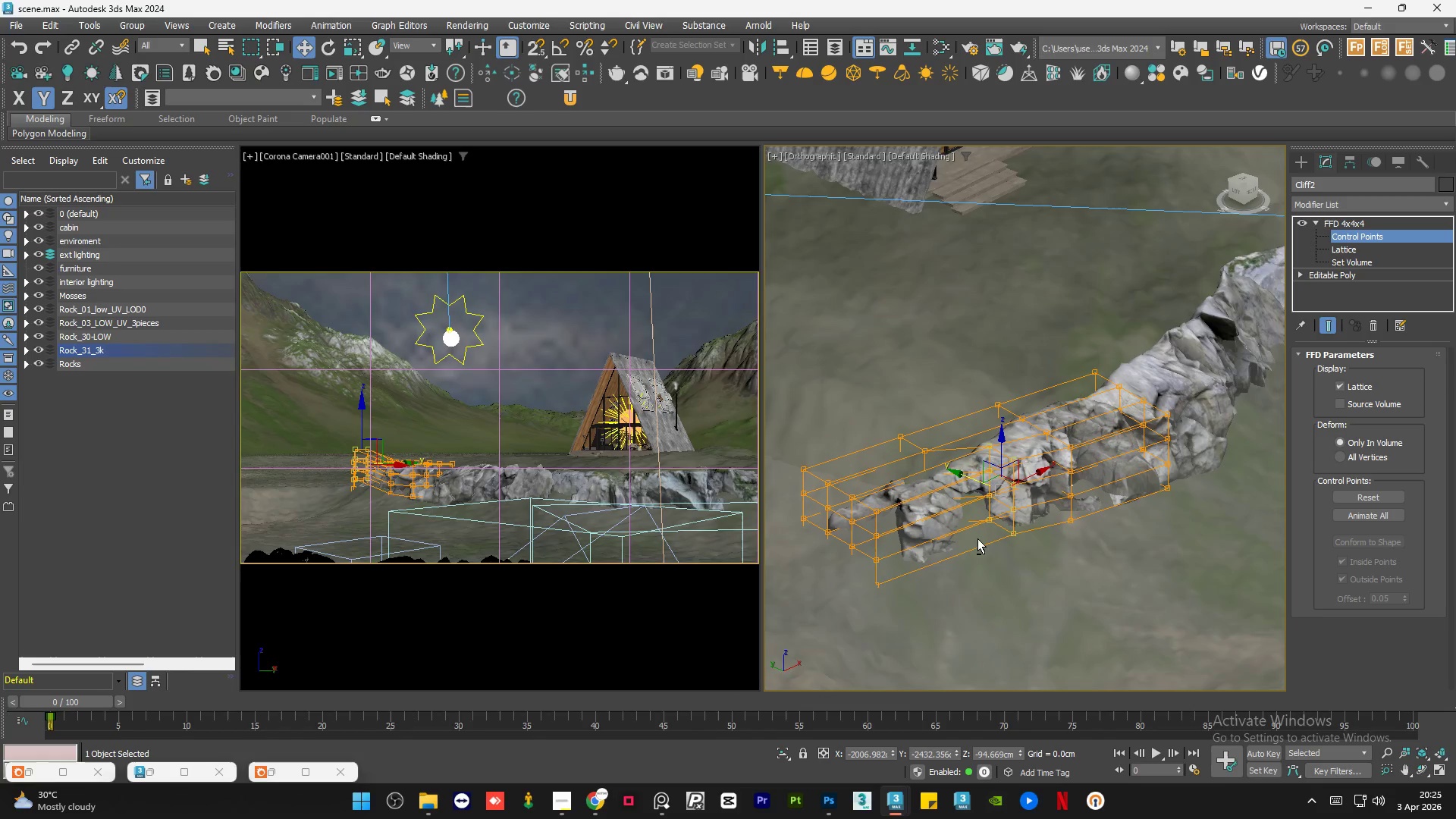 
hold_key(key=AltLeft, duration=0.41)
 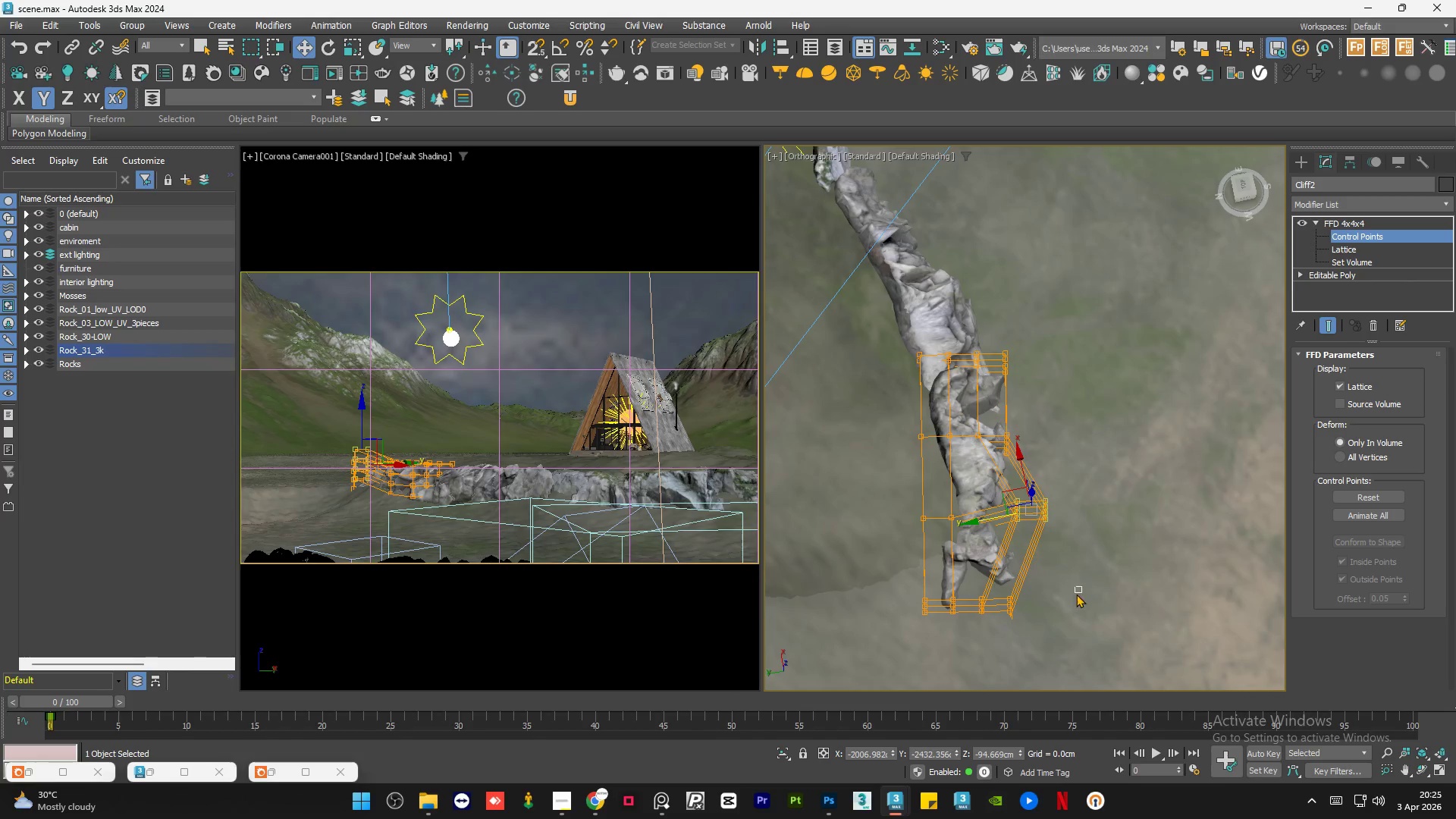 
scroll: coordinate [1104, 558], scroll_direction: down, amount: 1.0
 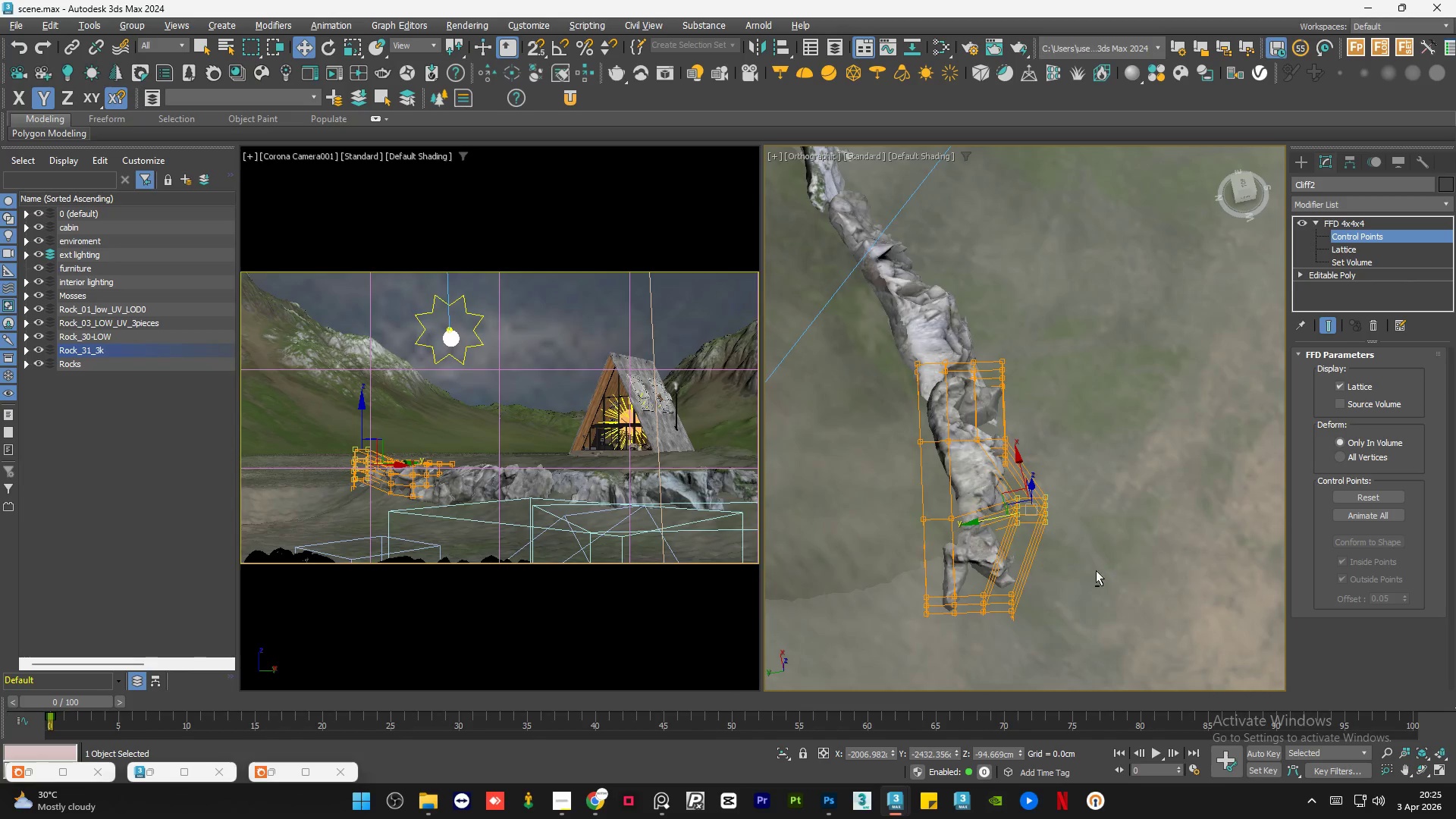 
left_click_drag(start_coordinate=[1083, 588], to_coordinate=[855, 651])
 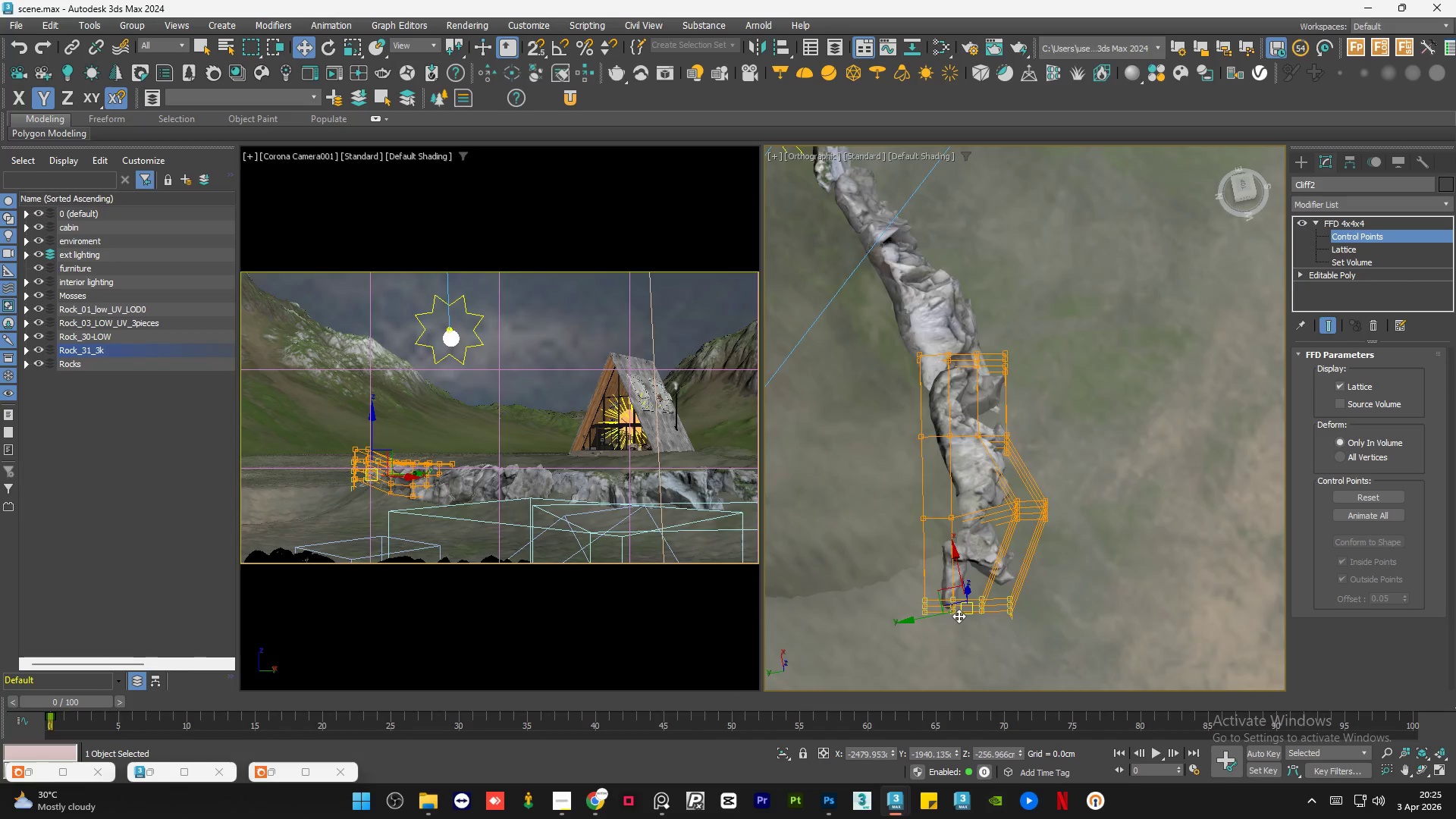 
scroll: coordinate [953, 615], scroll_direction: up, amount: 2.0
 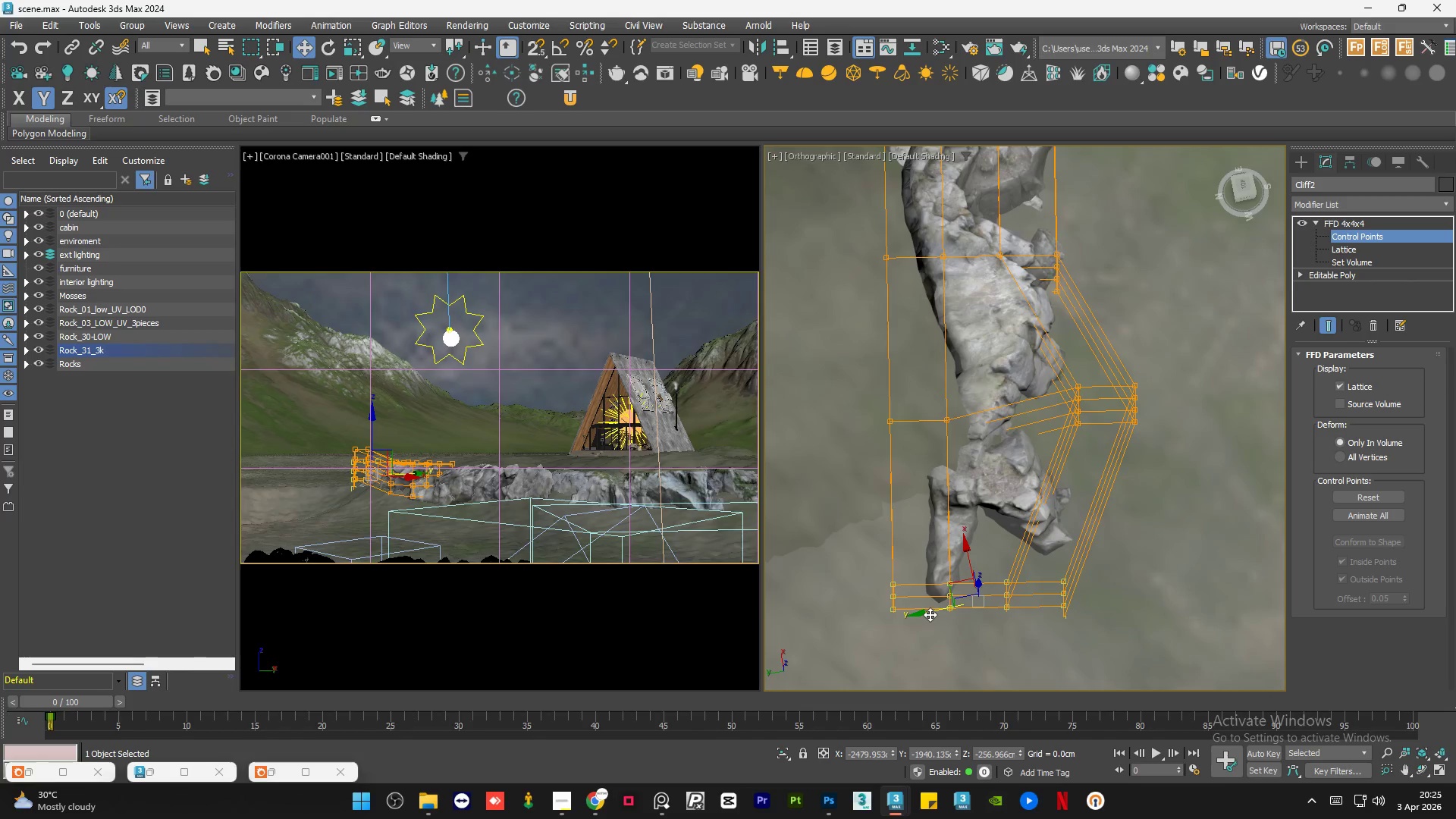 
left_click_drag(start_coordinate=[930, 614], to_coordinate=[918, 612])
 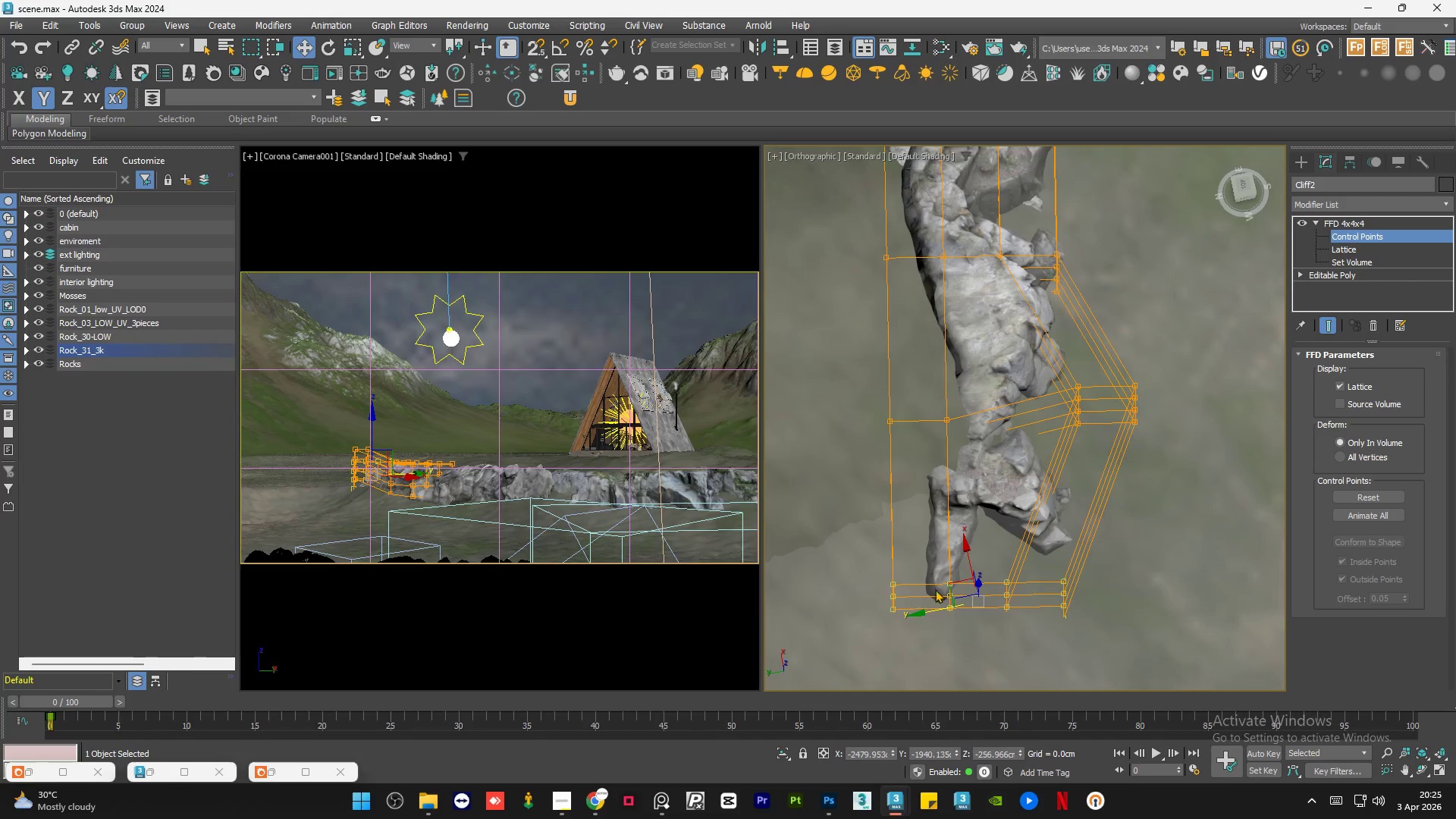 
key(Control+Z)
 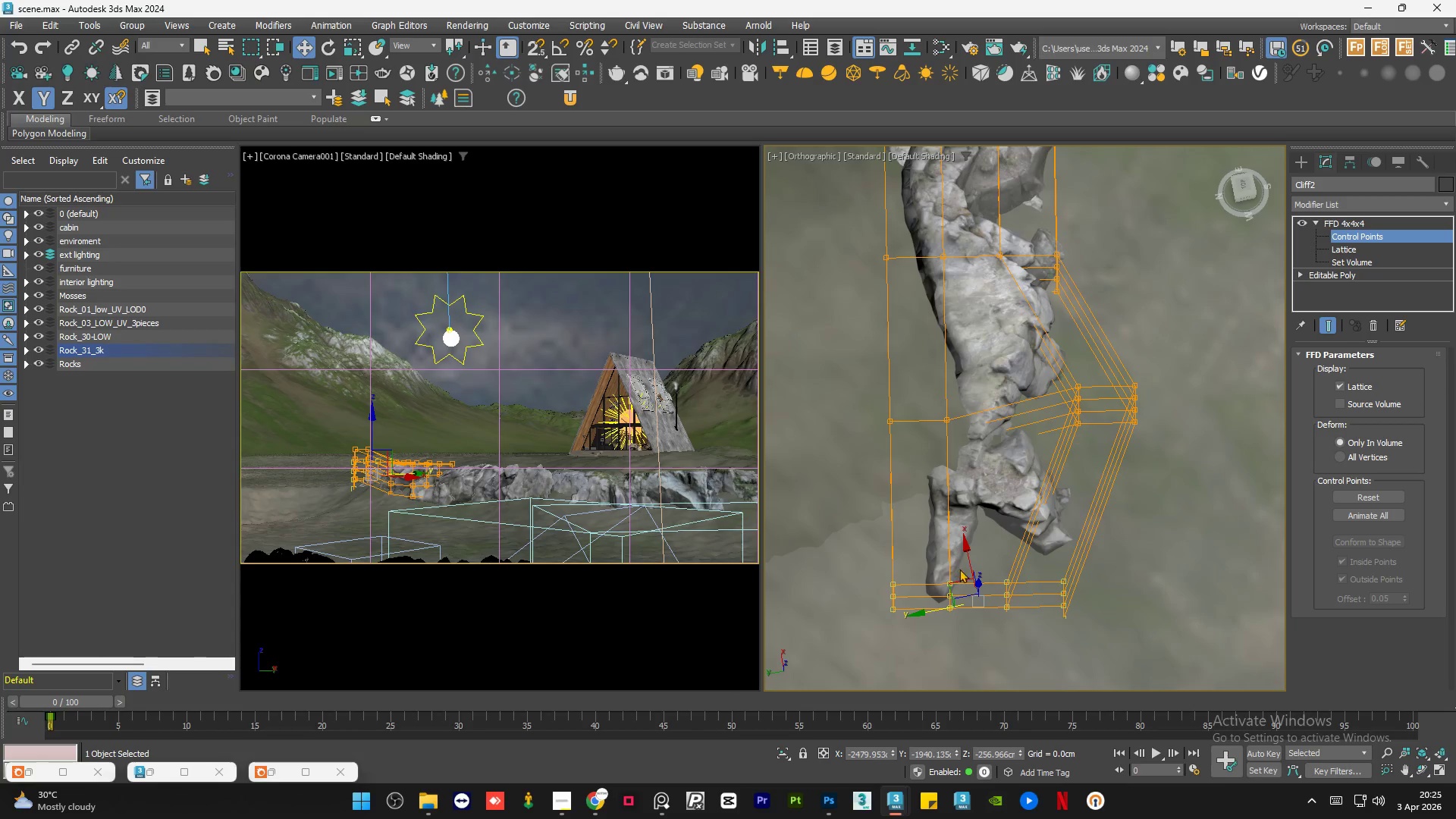 
hold_key(key=AltLeft, duration=0.58)
 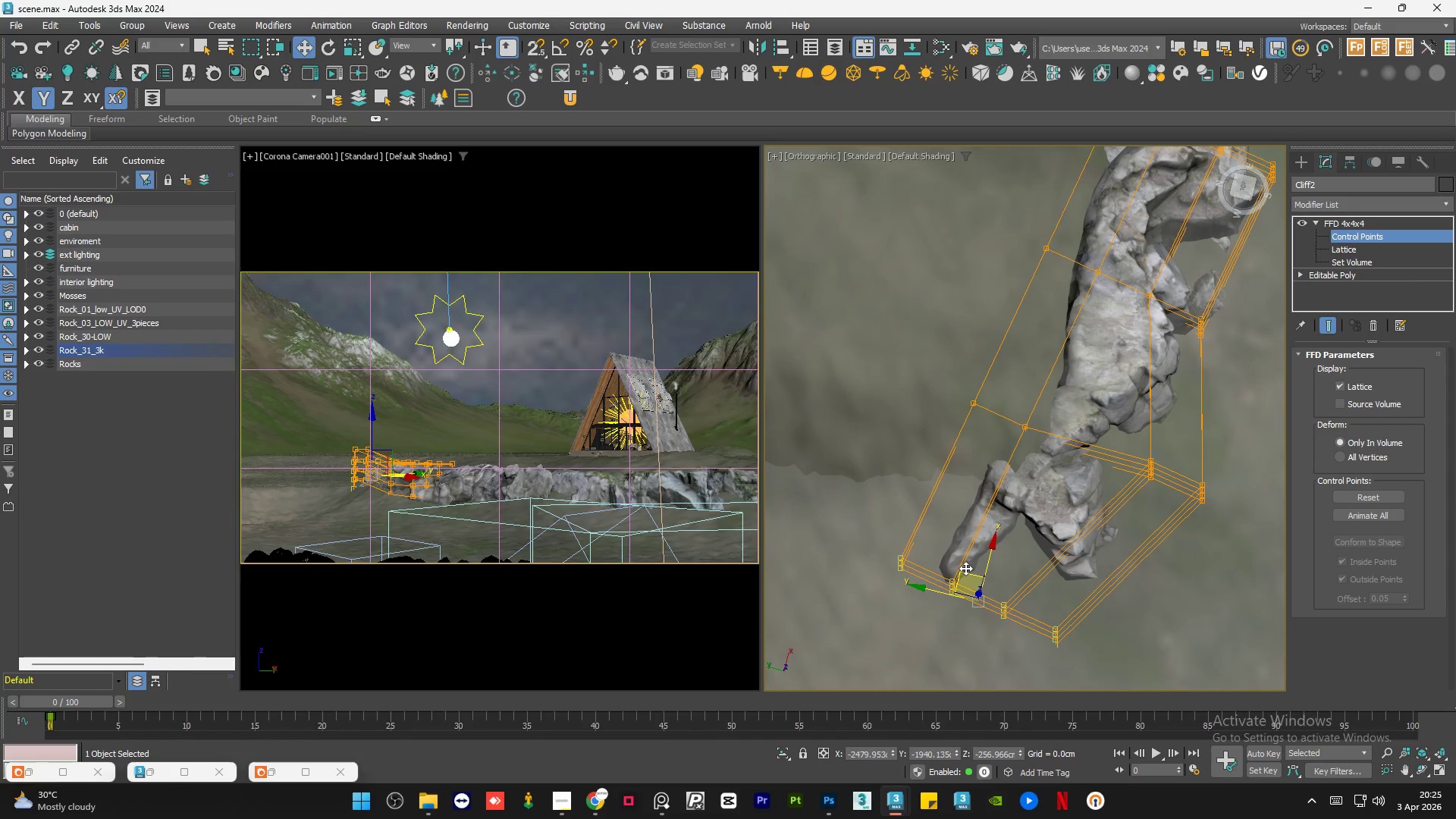 
left_click_drag(start_coordinate=[964, 572], to_coordinate=[1011, 543])
 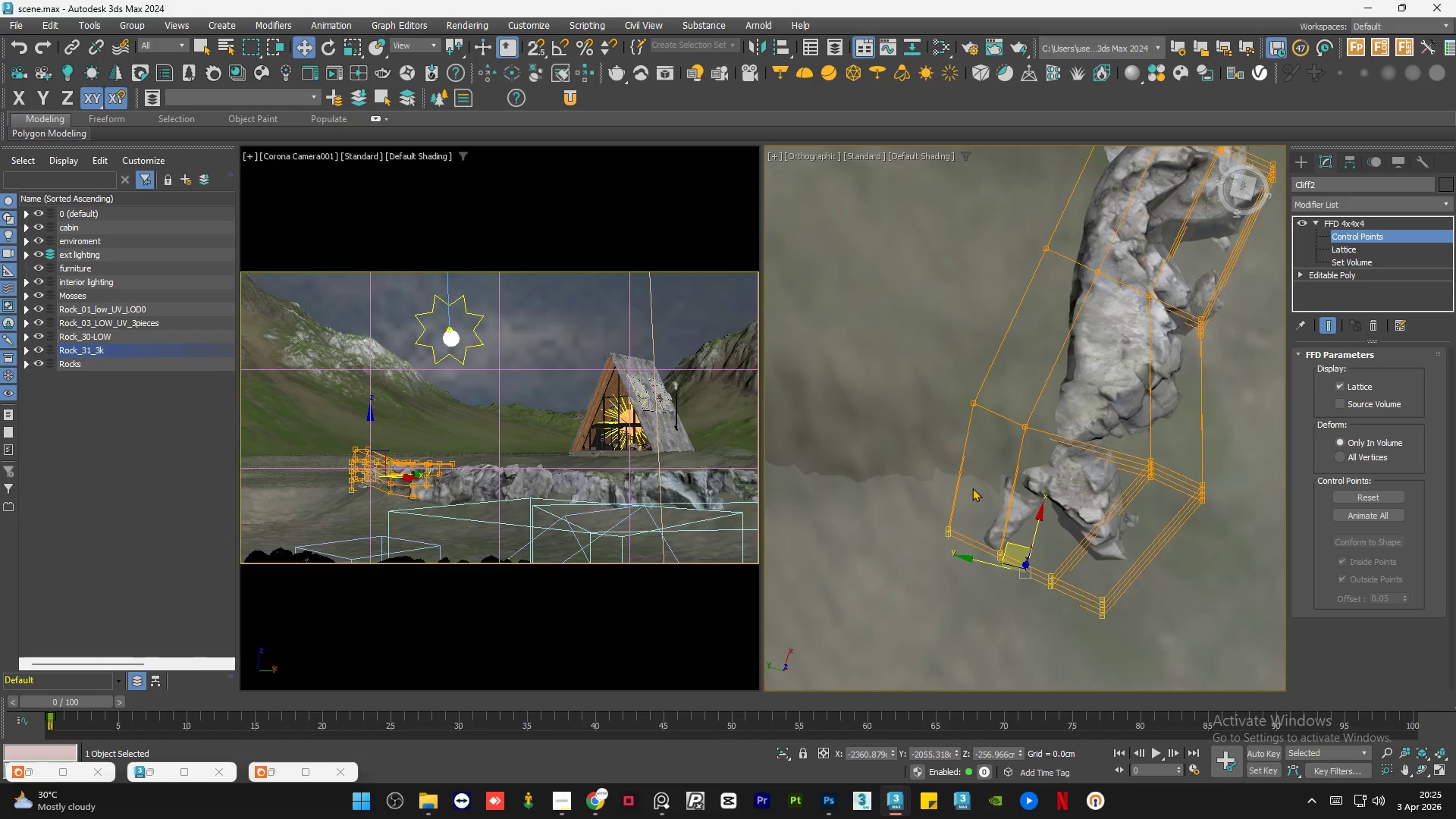 
hold_key(key=AltLeft, duration=1.38)
 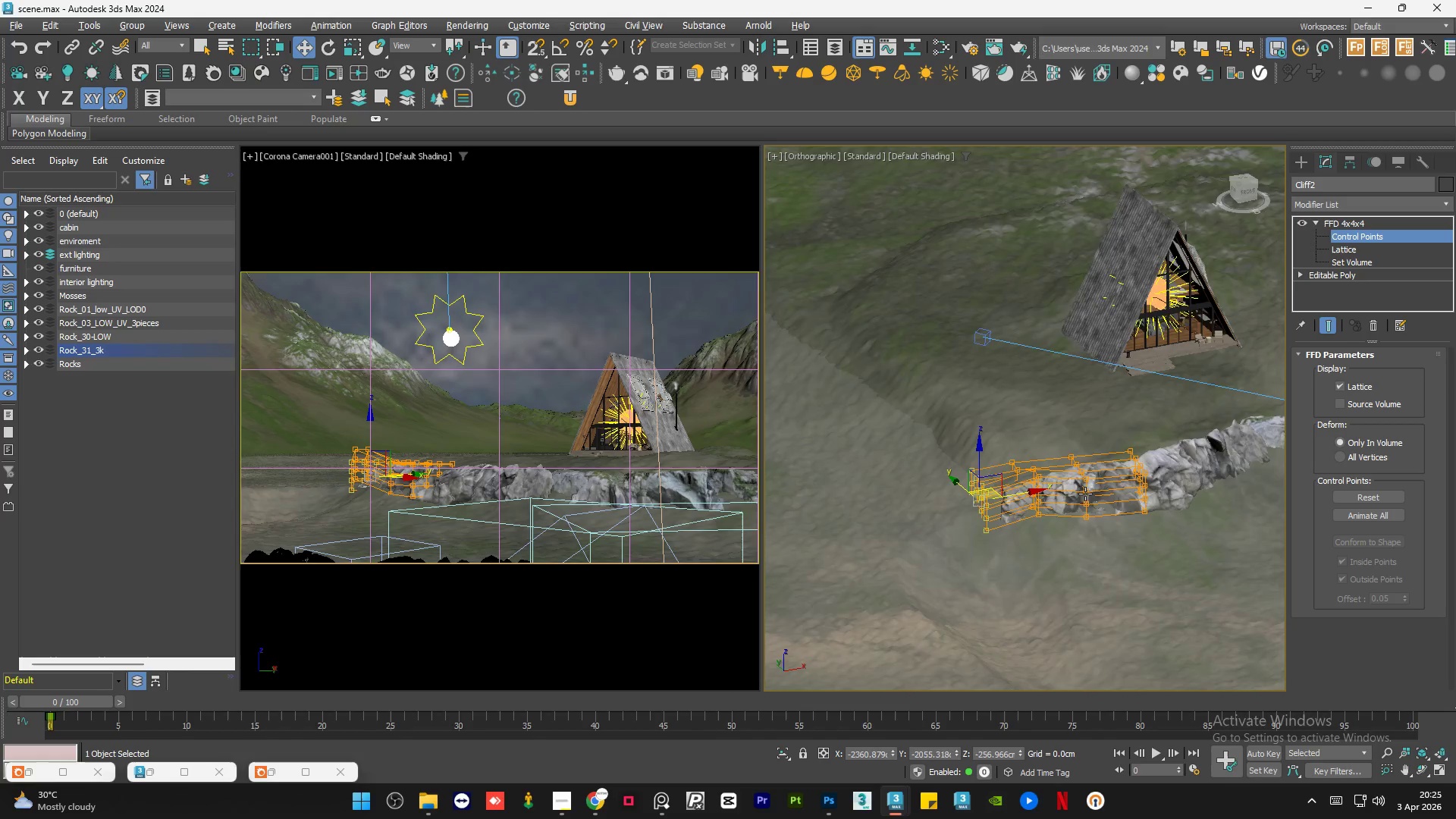 
scroll: coordinate [972, 487], scroll_direction: down, amount: 2.0
 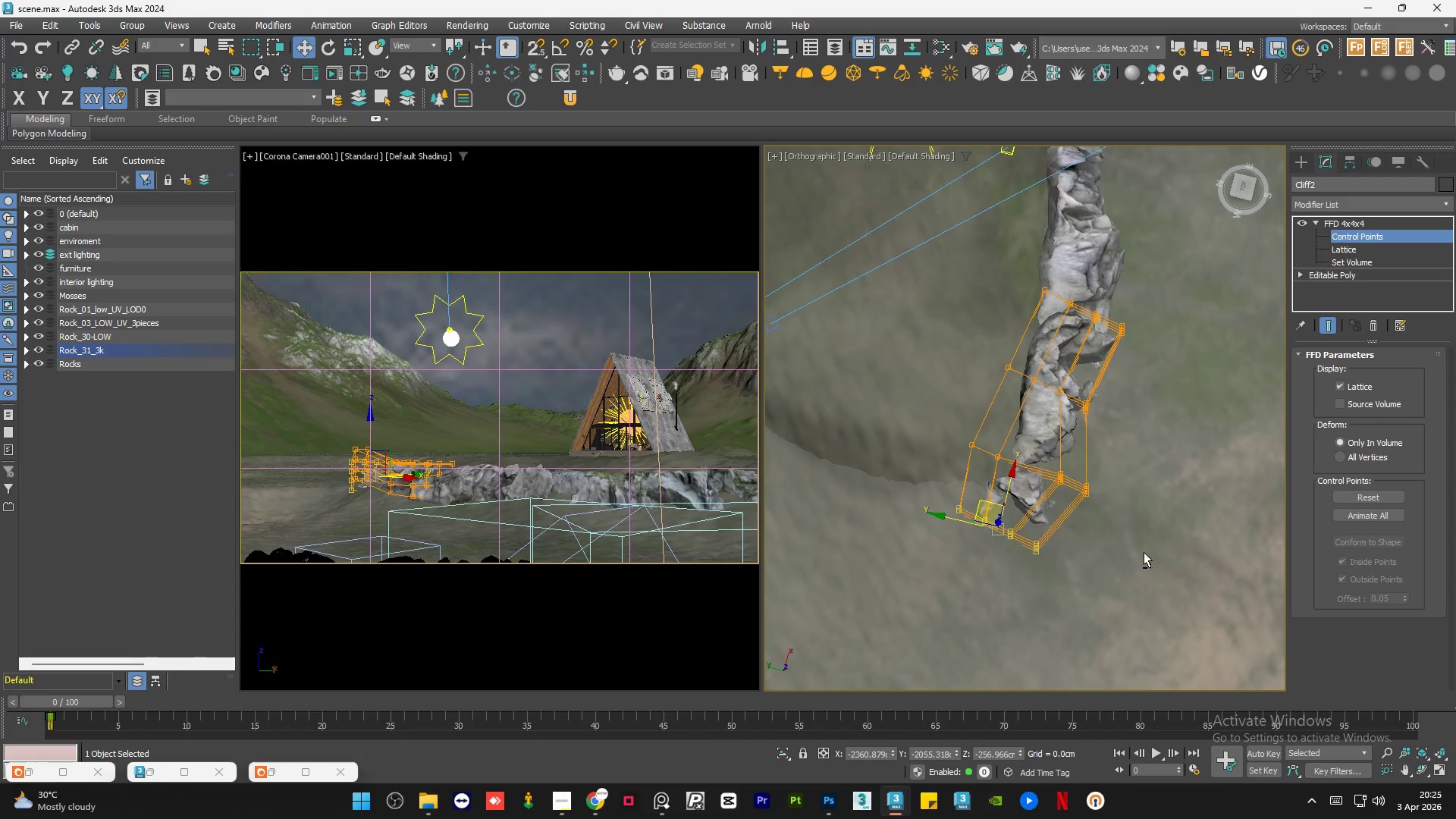 
hold_key(key=AltLeft, duration=0.94)
scroll: coordinate [925, 430], scroll_direction: down, amount: 1.0
 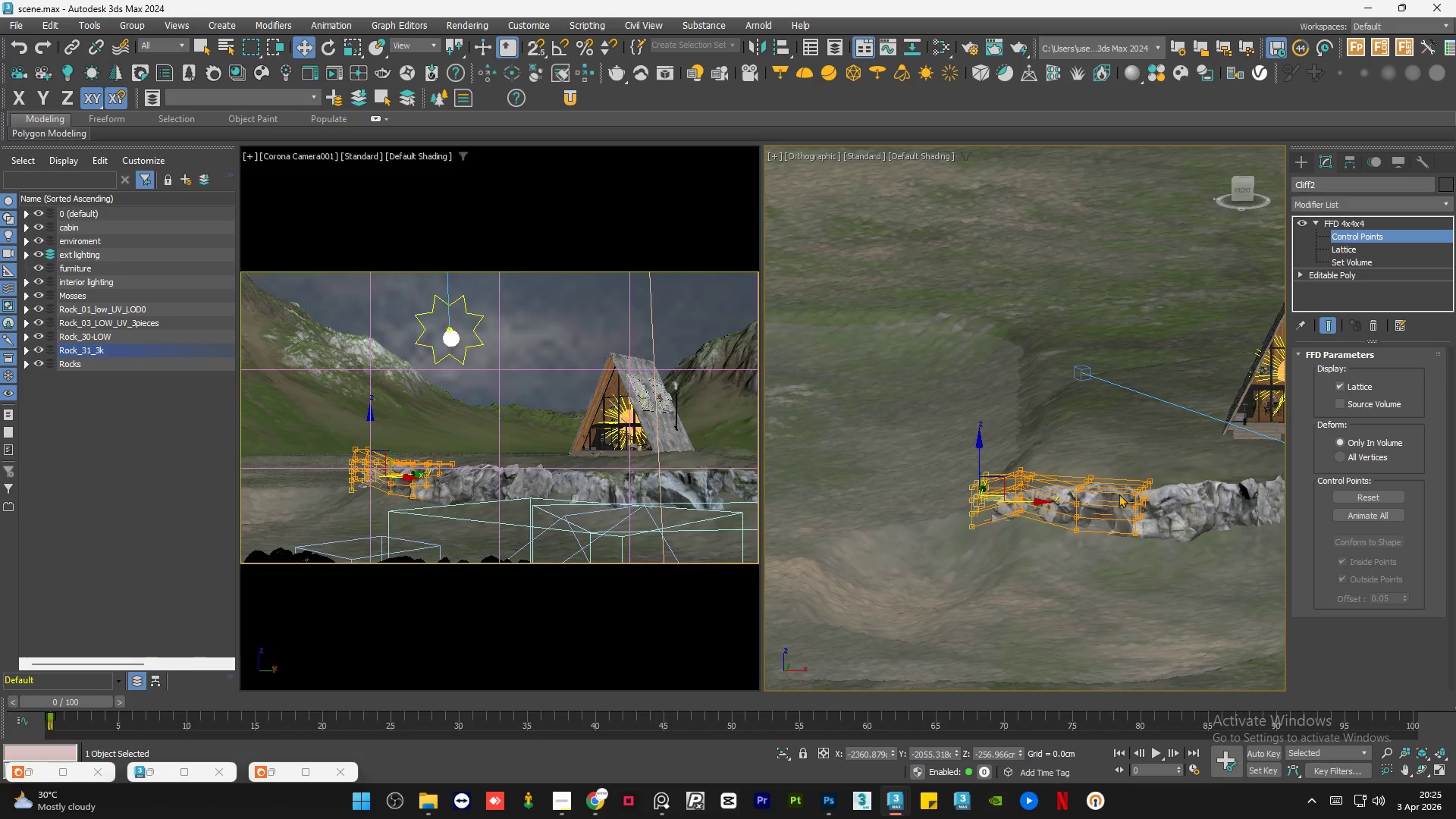 
scroll: coordinate [1144, 497], scroll_direction: up, amount: 4.0
 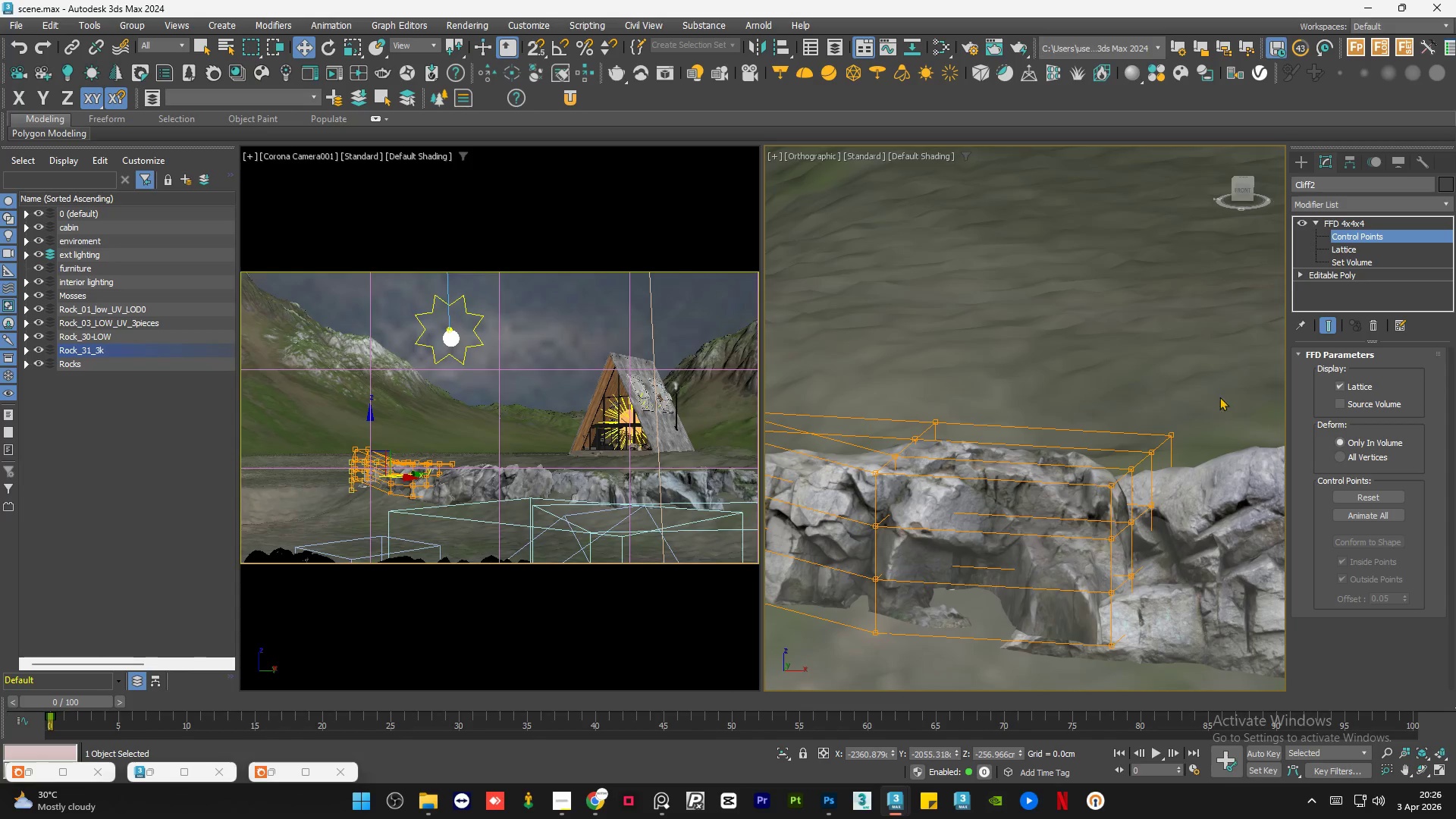 
left_click_drag(start_coordinate=[1220, 394], to_coordinate=[1062, 665])
 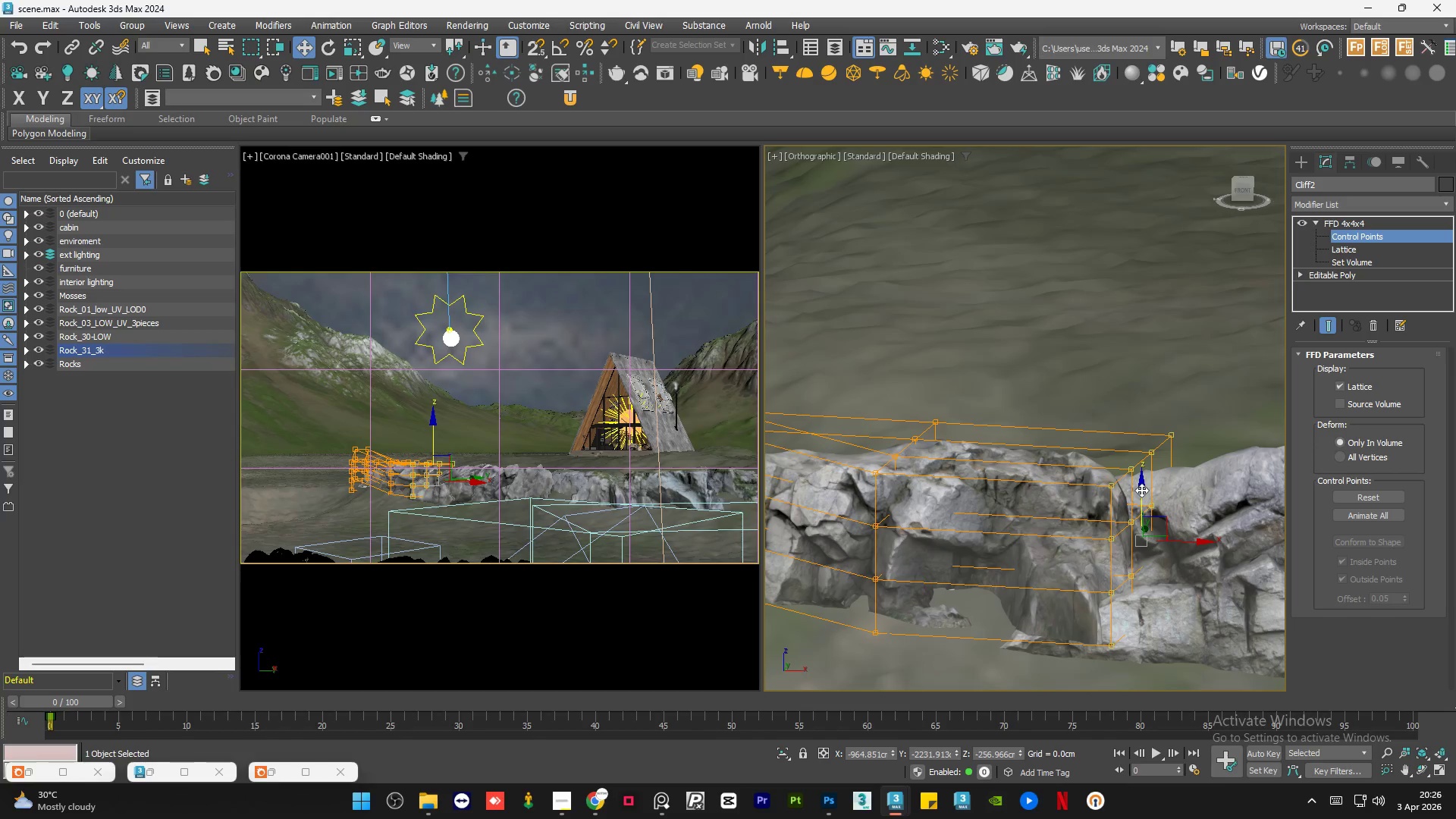 
left_click_drag(start_coordinate=[1143, 490], to_coordinate=[1150, 517])
 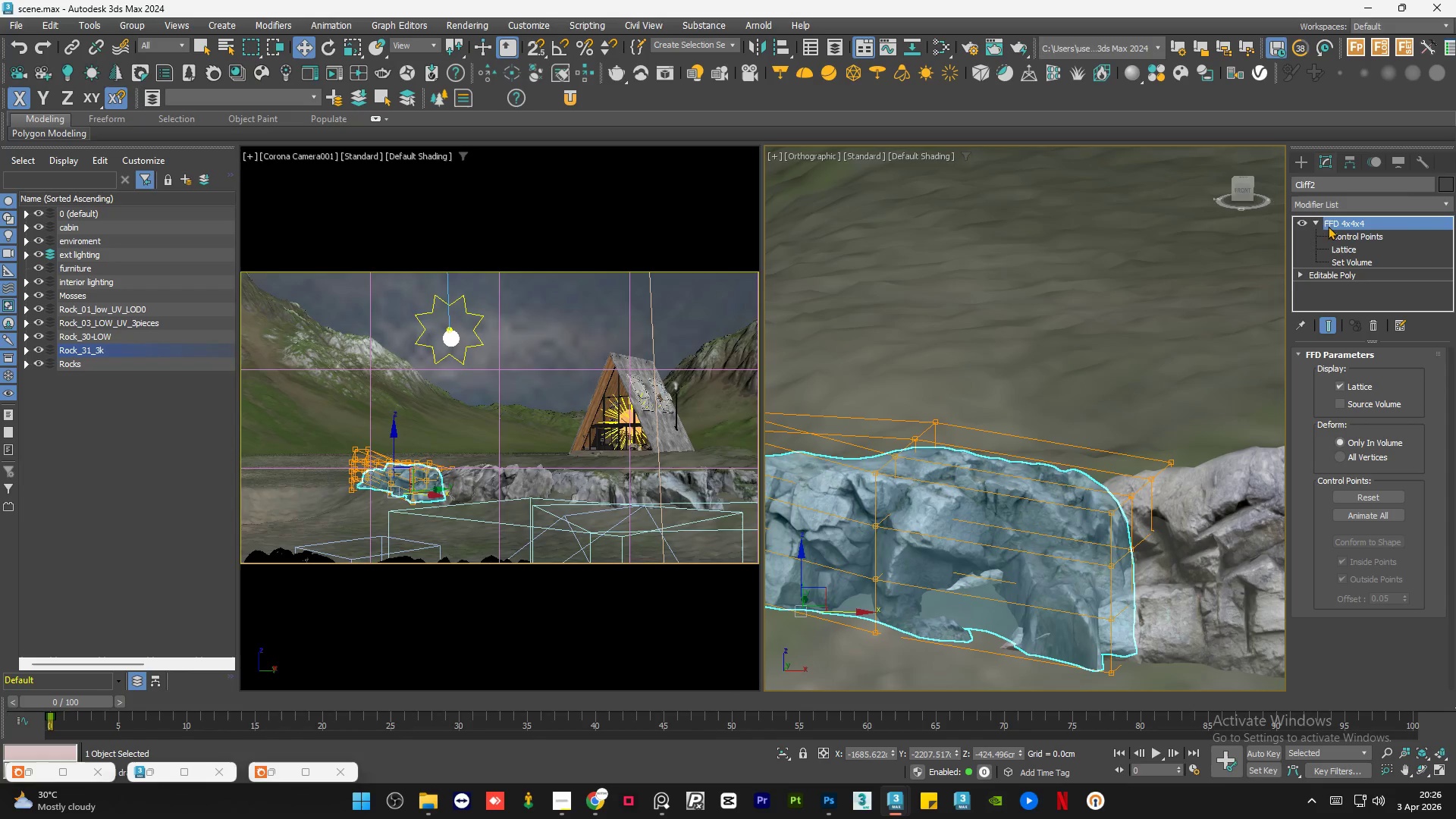 
left_click([1314, 220])
 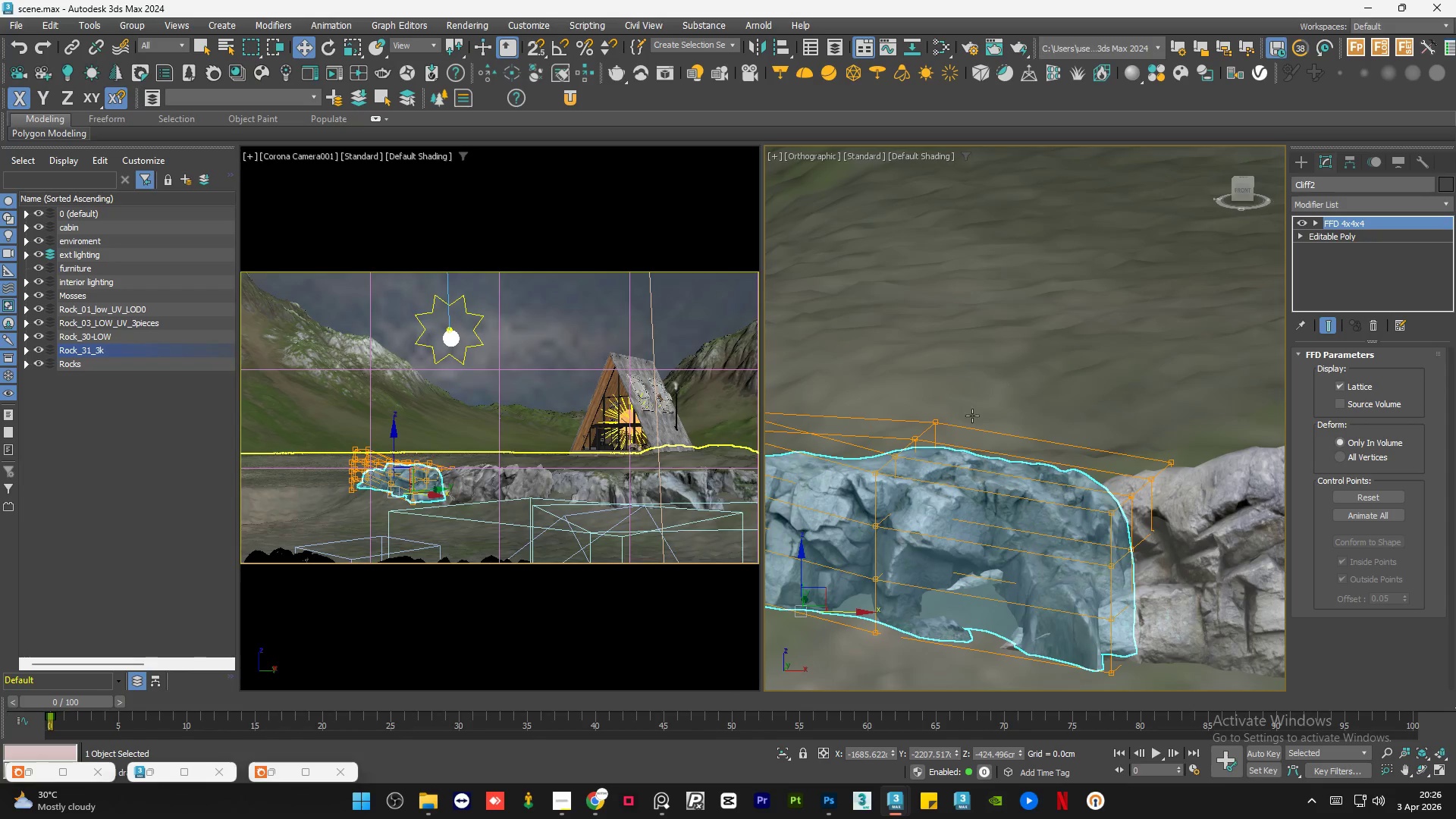 
scroll: coordinate [996, 494], scroll_direction: down, amount: 13.0
 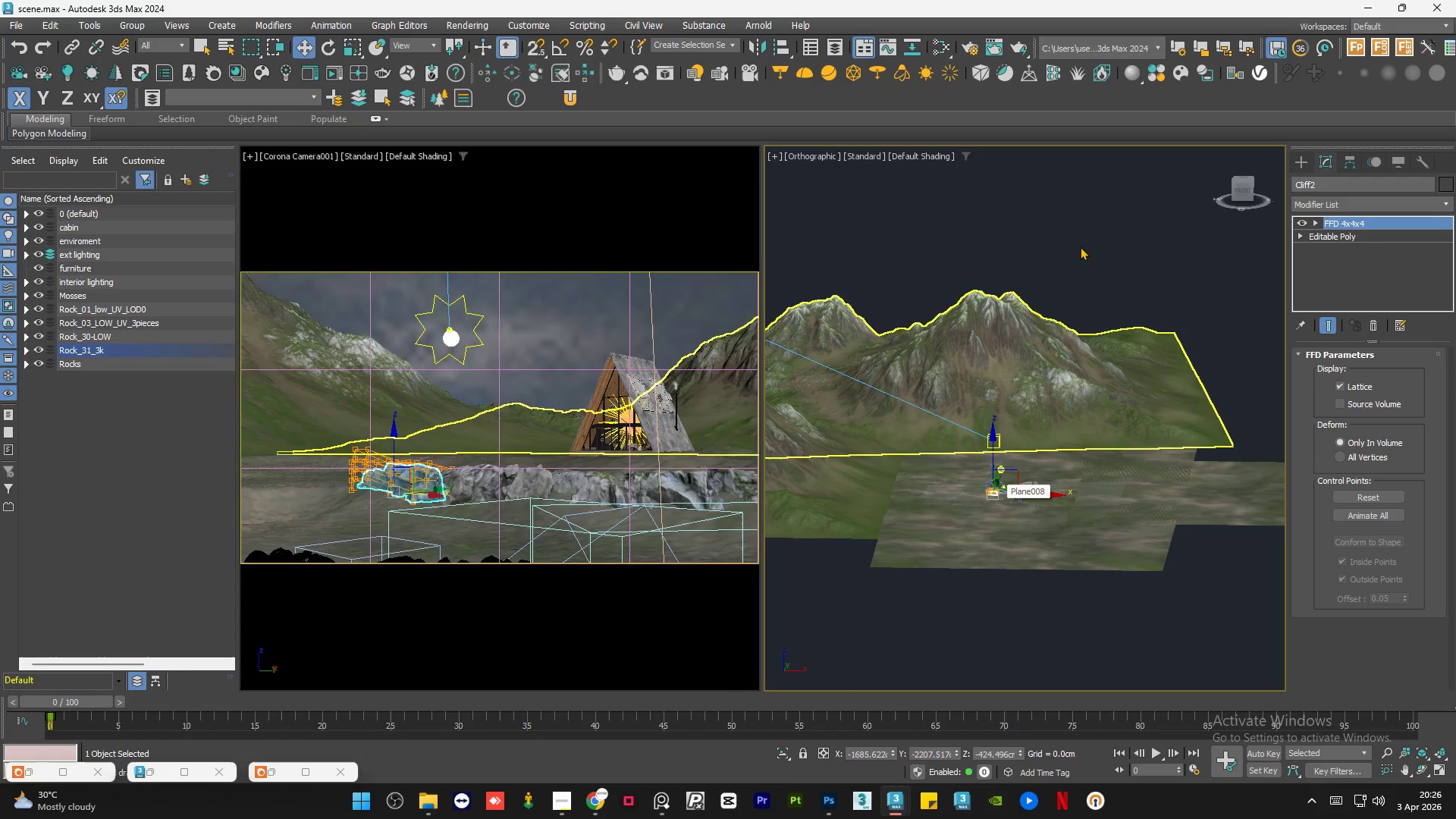 
left_click([1081, 235])
 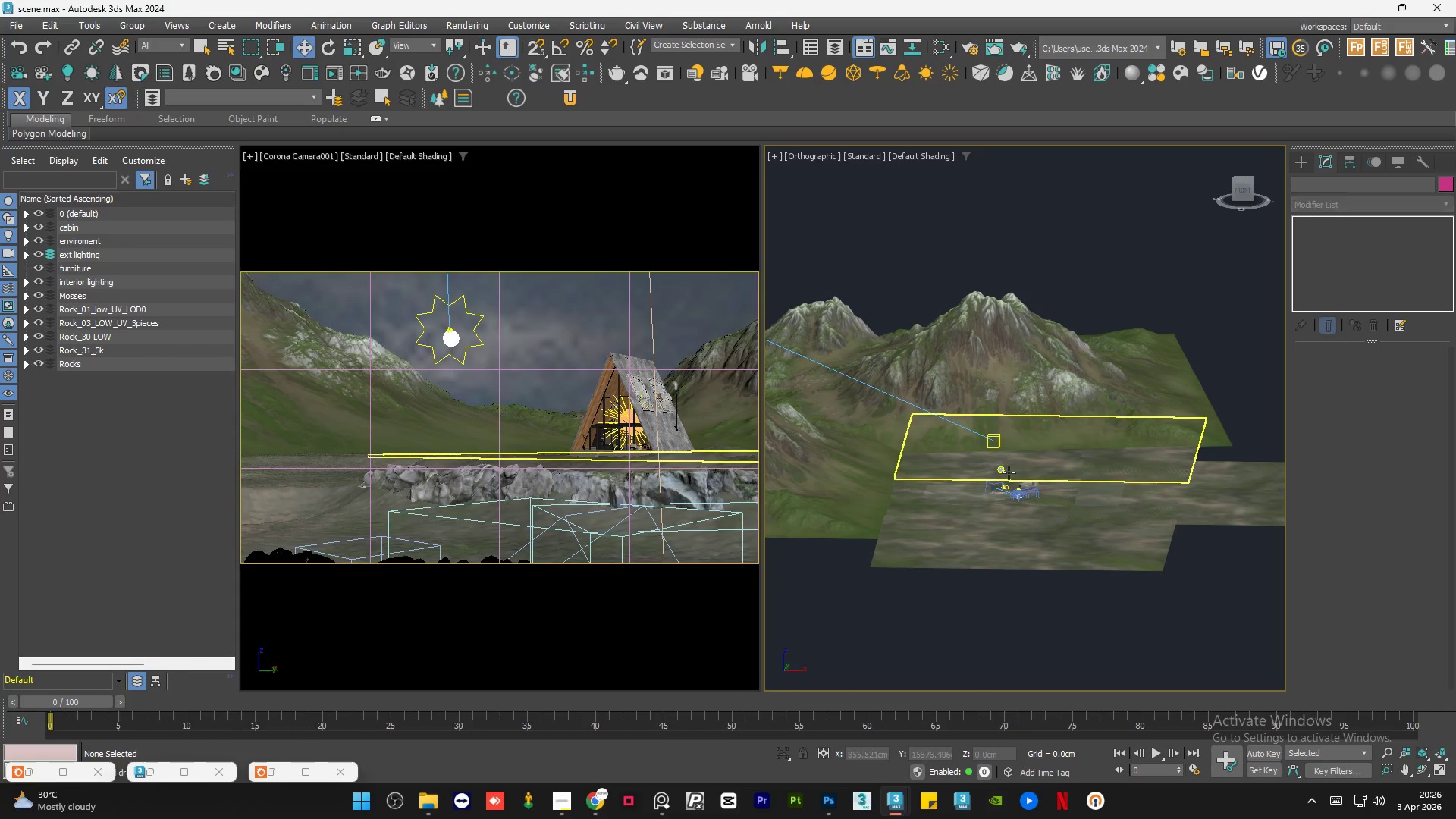 
scroll: coordinate [1005, 497], scroll_direction: up, amount: 6.0
 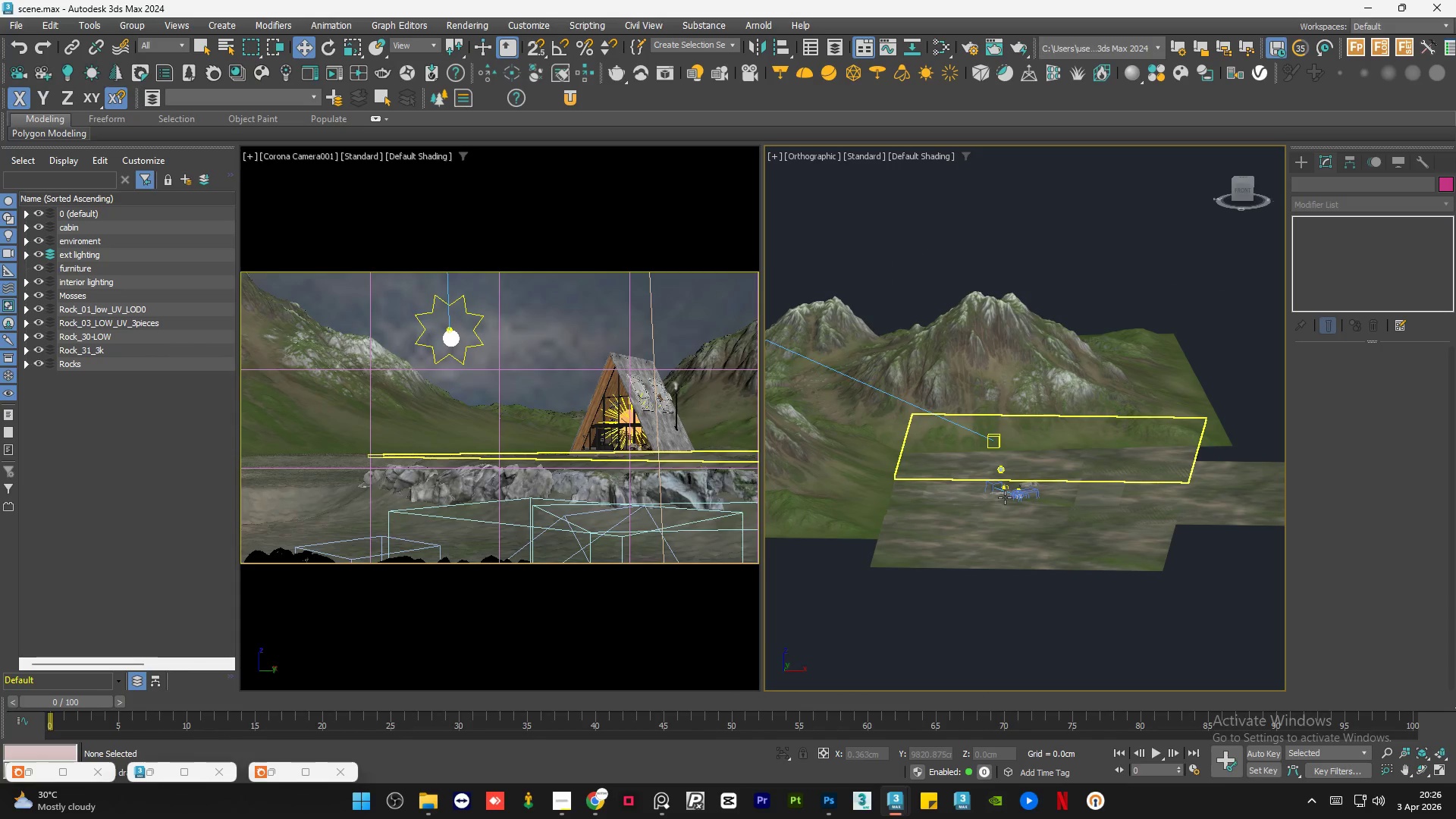 
hold_key(key=AltLeft, duration=0.98)
 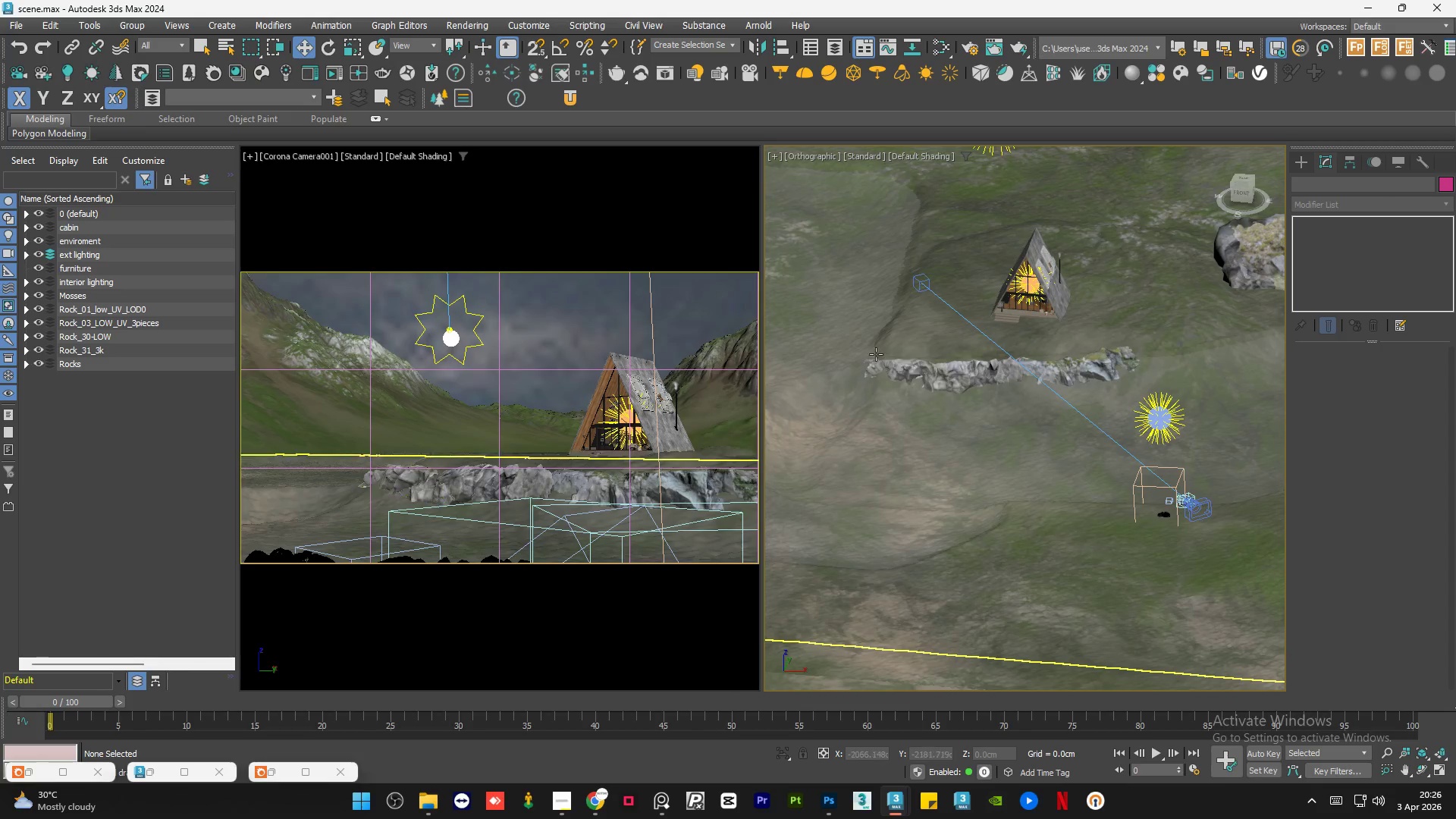 
scroll: coordinate [876, 354], scroll_direction: up, amount: 11.0
 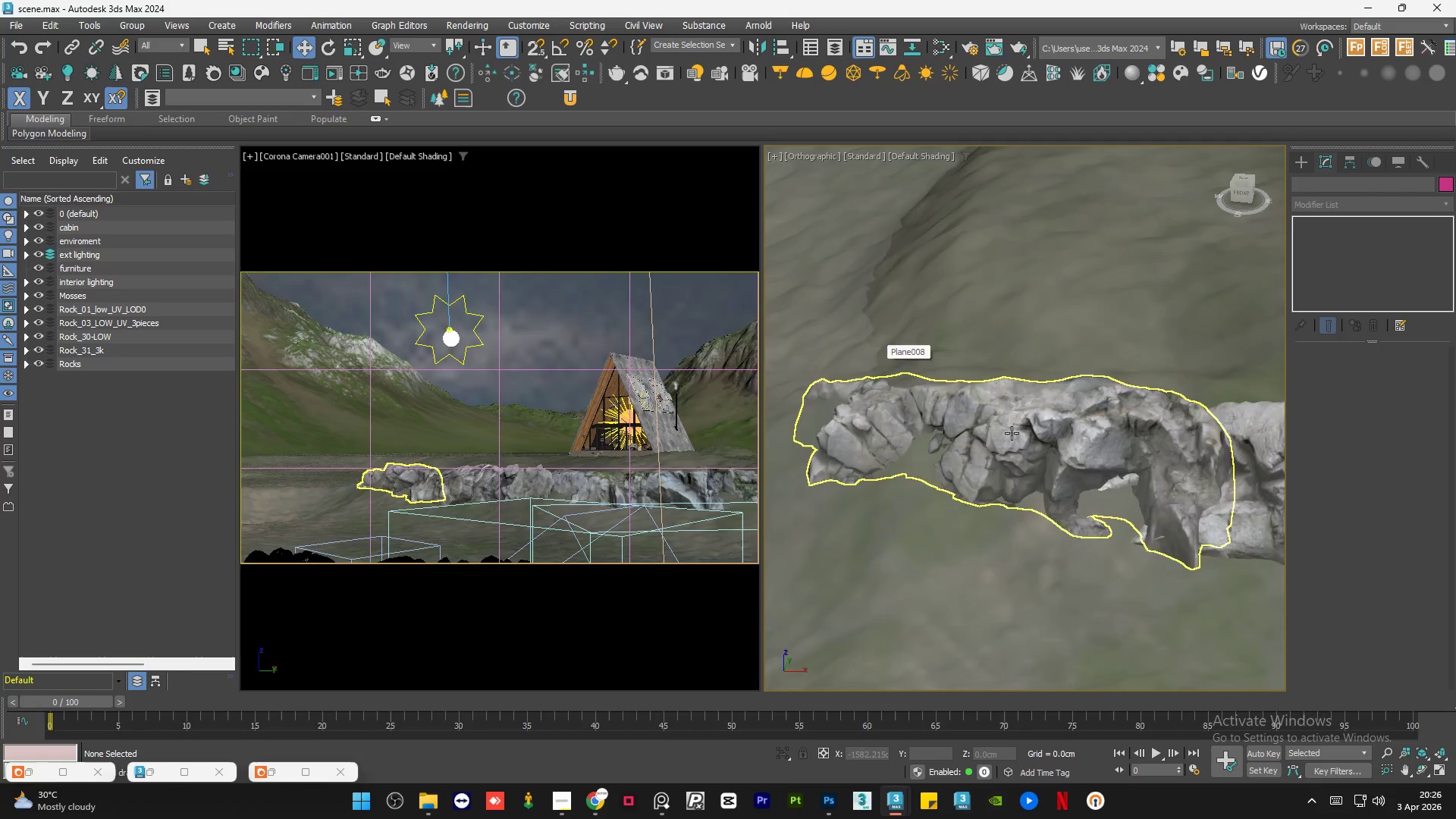 
scroll: coordinate [1016, 436], scroll_direction: down, amount: 1.0
 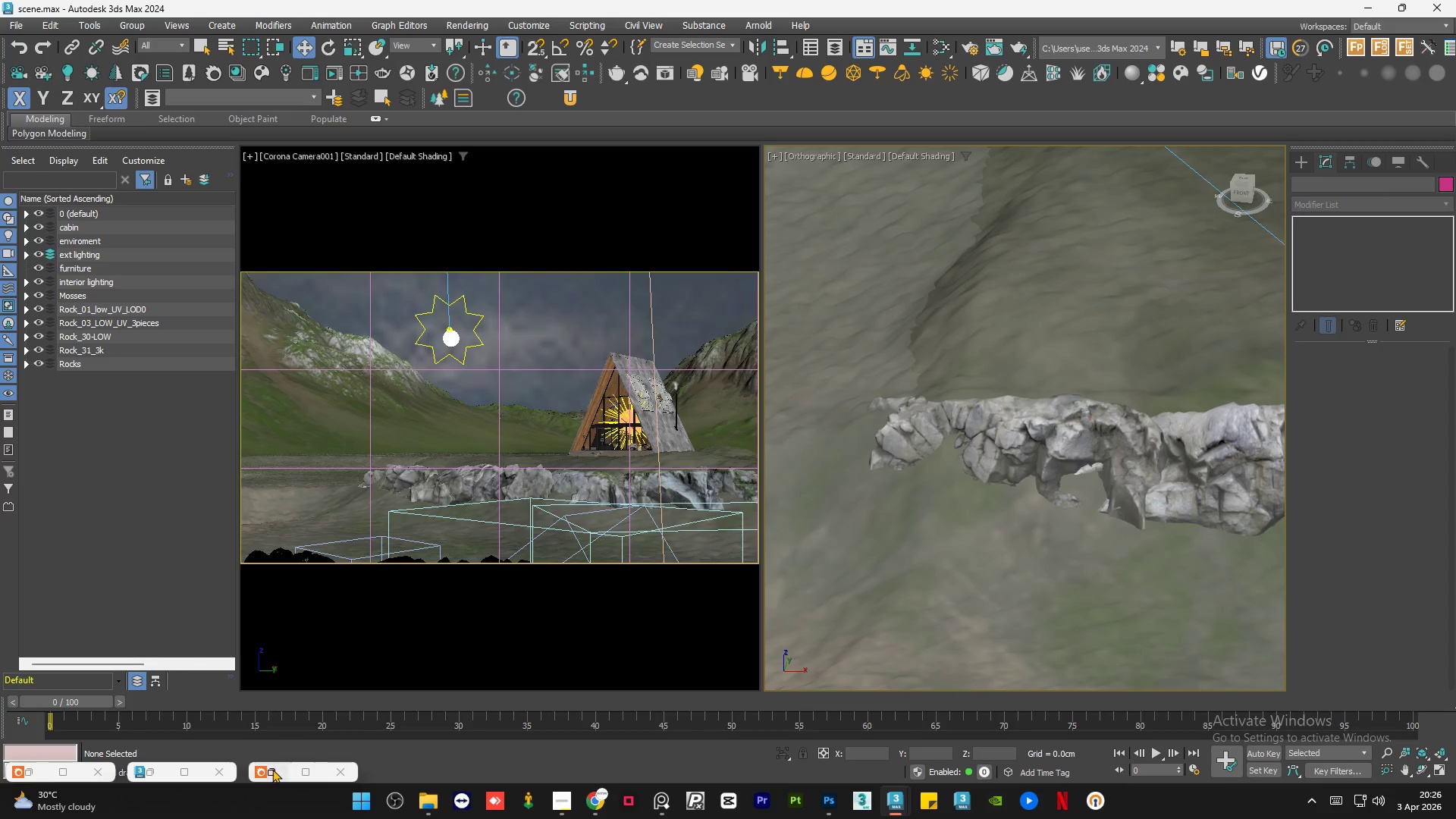 
left_click([275, 770])
 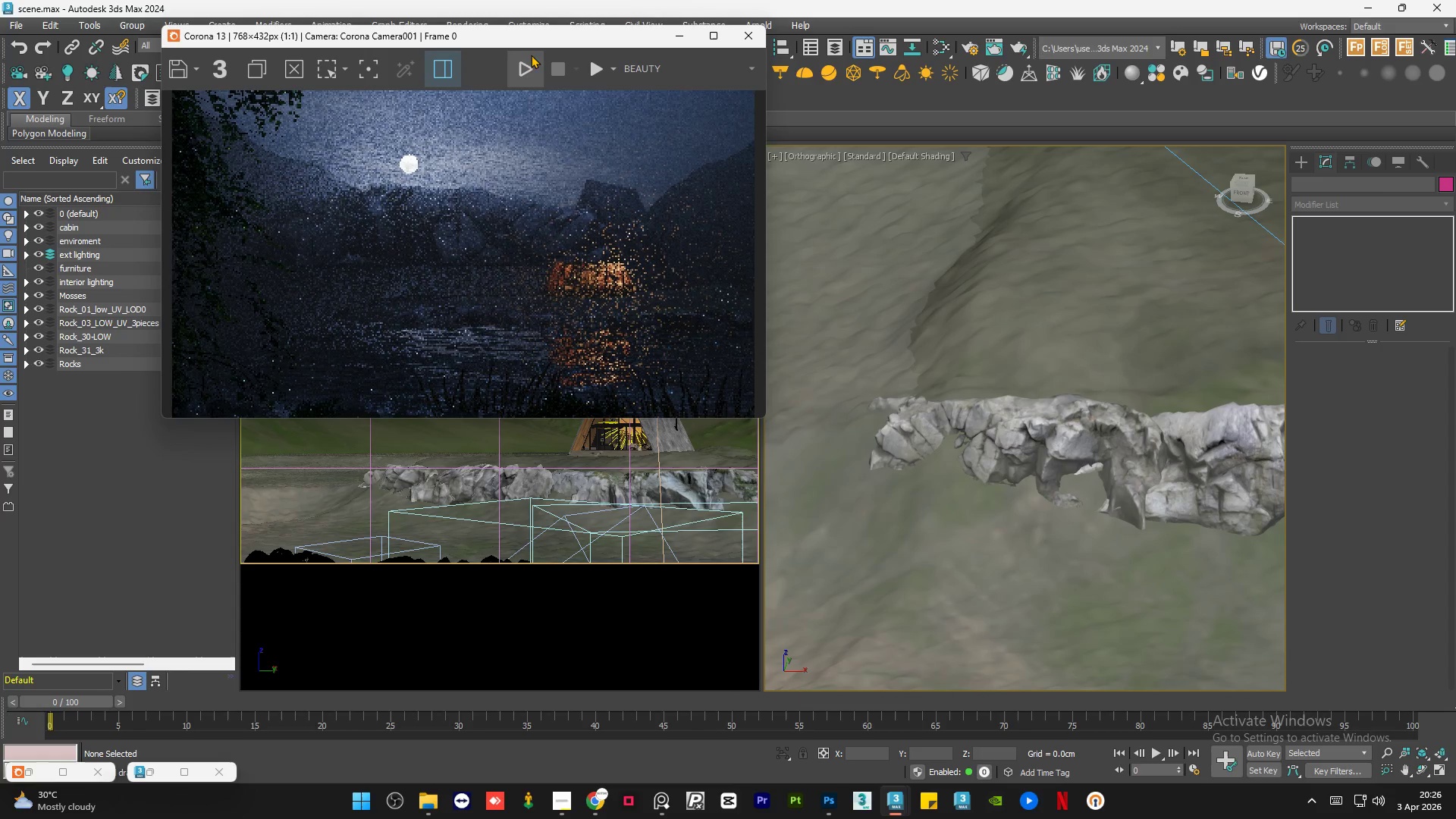 
left_click([526, 67])
 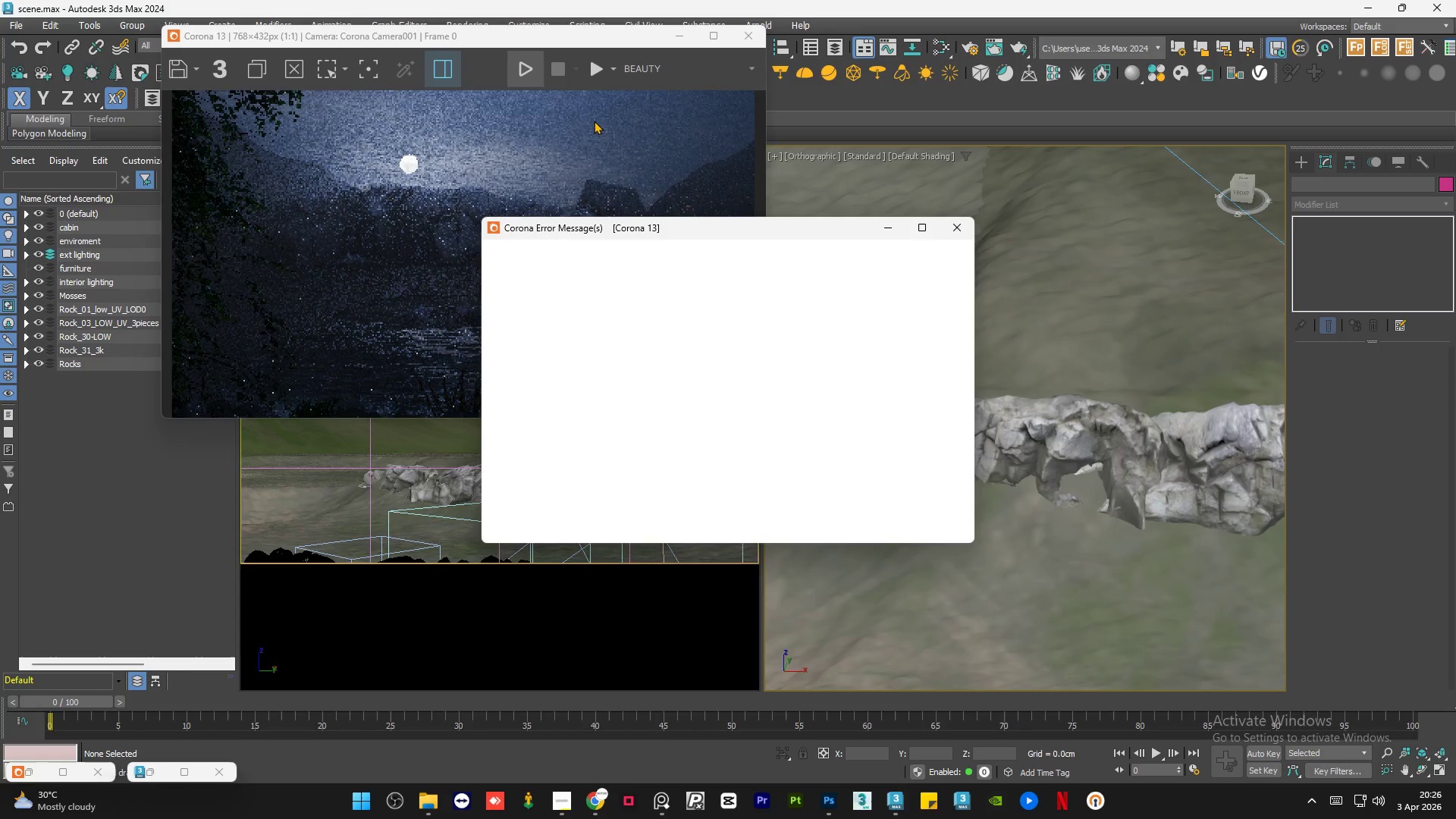 
wait(12.39)
 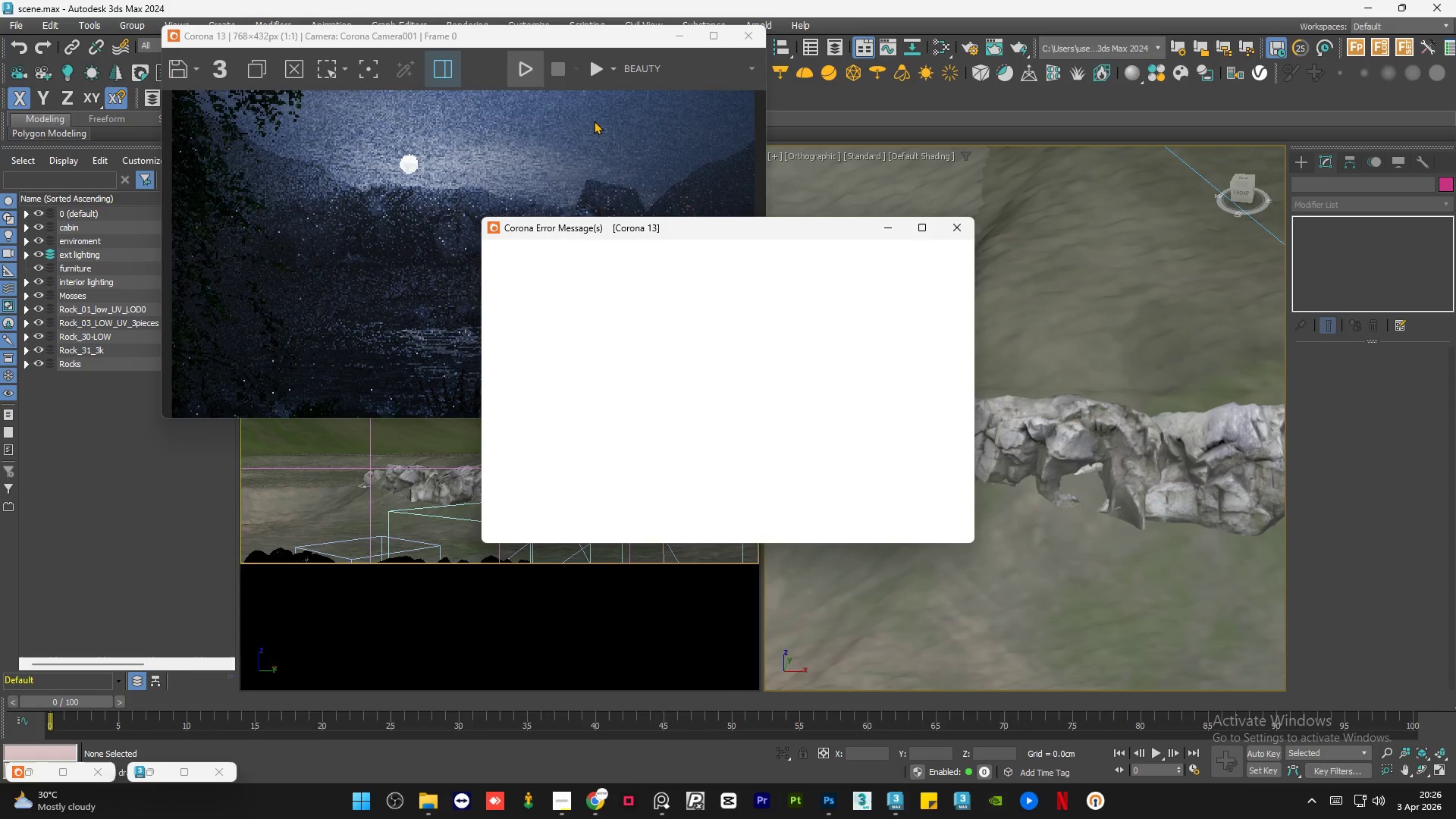 
left_click_drag(start_coordinate=[969, 406], to_coordinate=[965, 287])
 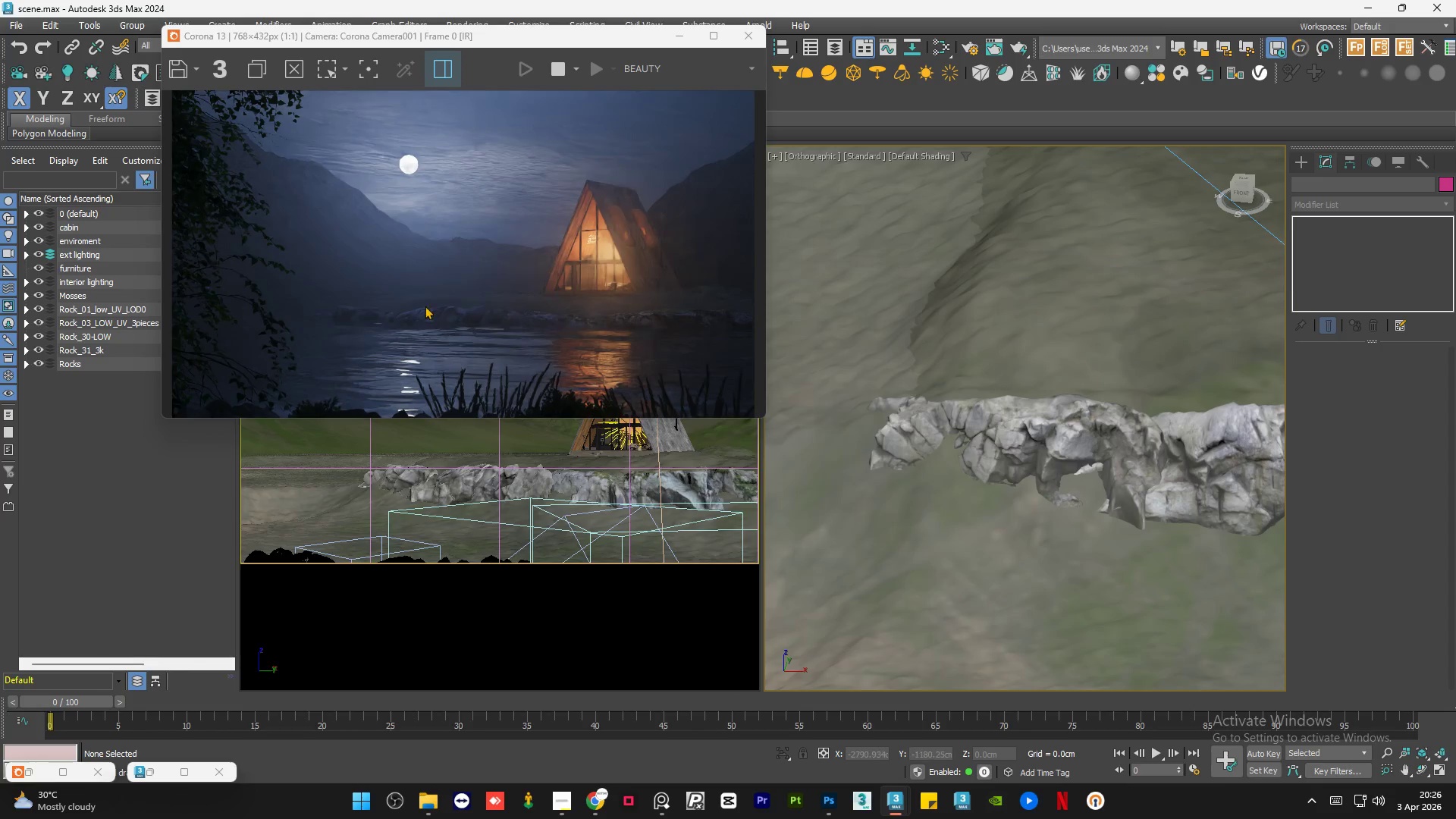 
scroll: coordinate [362, 313], scroll_direction: up, amount: 2.0
 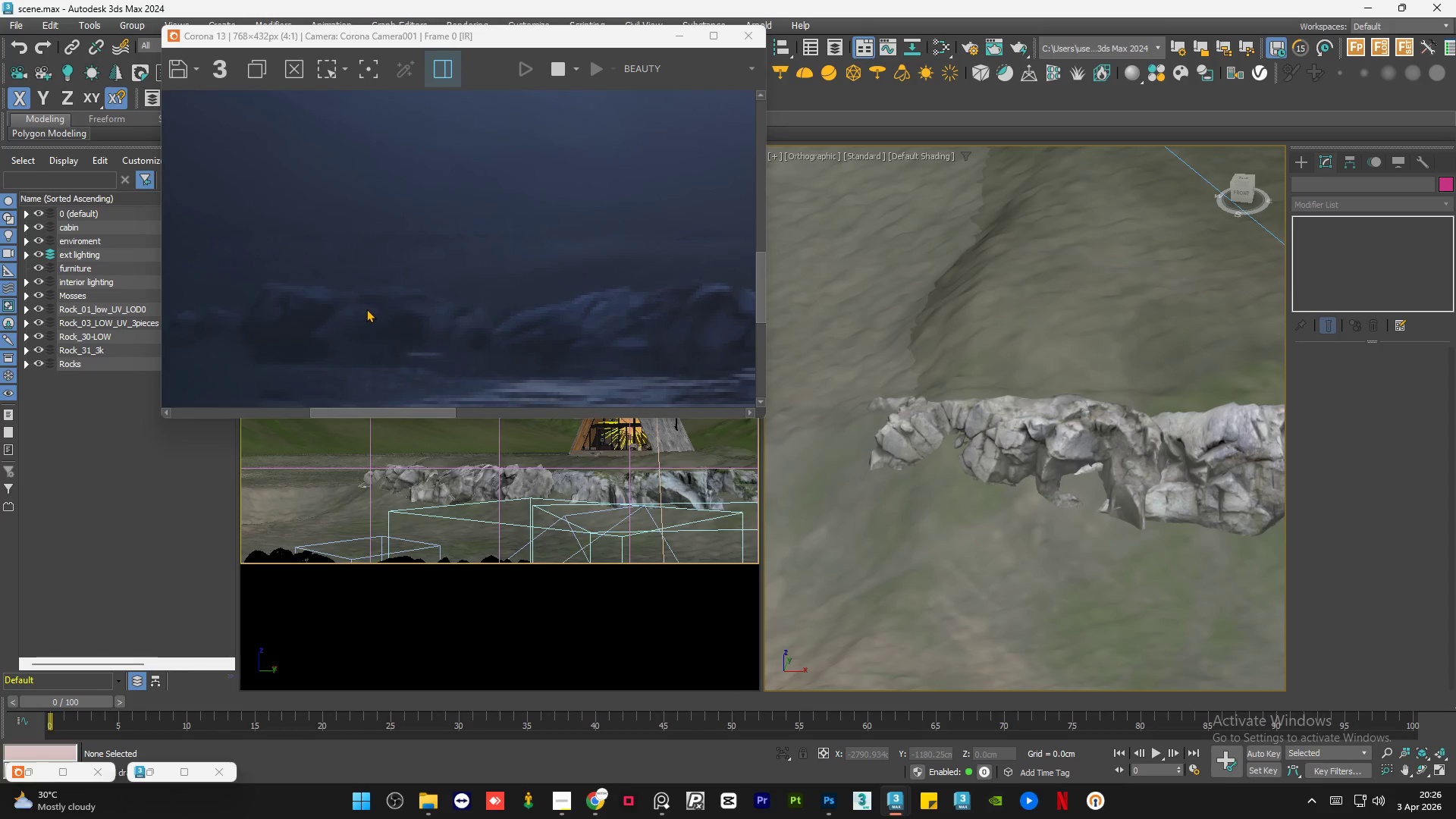 
scroll: coordinate [366, 309], scroll_direction: down, amount: 2.0
 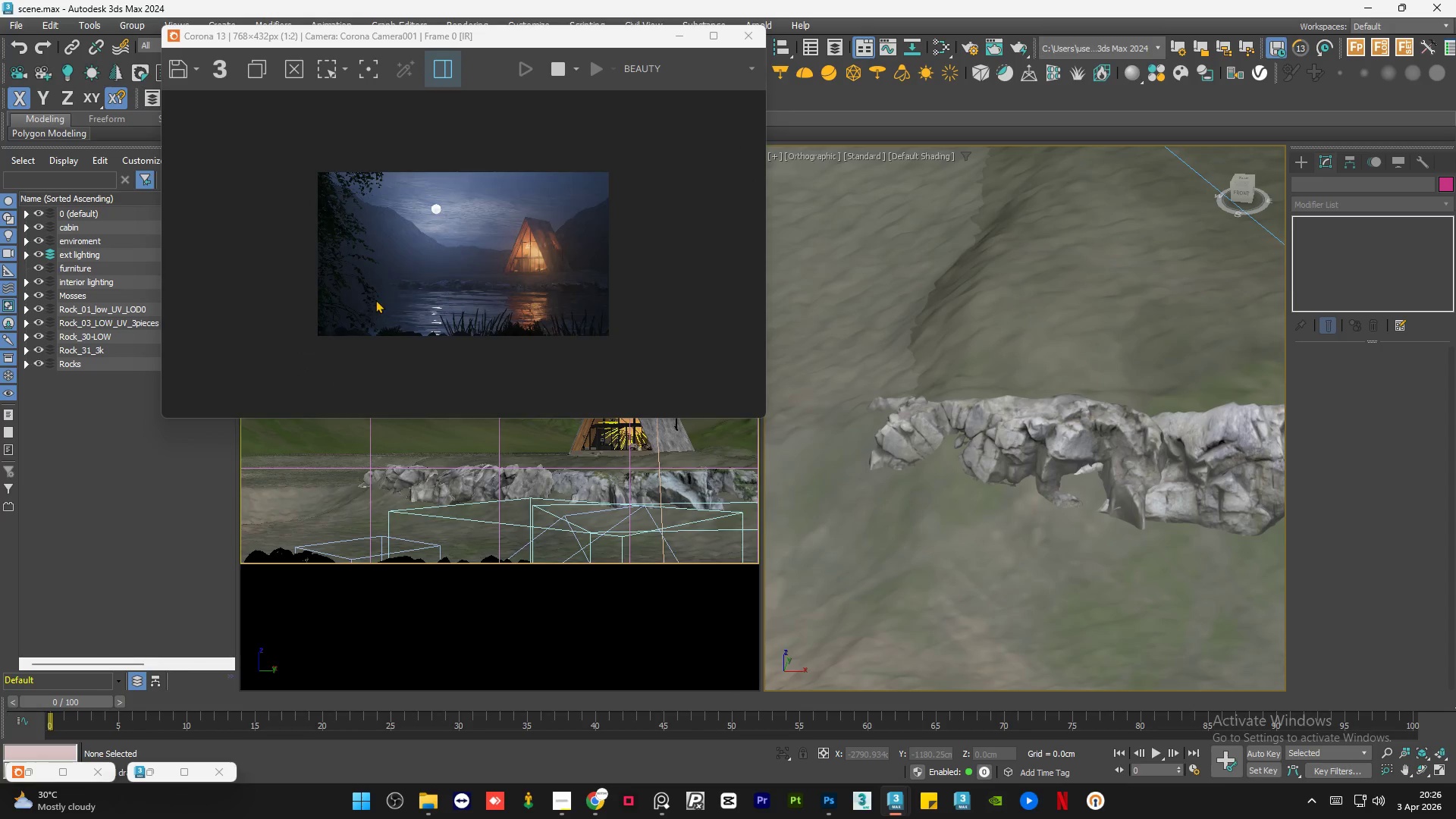 
scroll: coordinate [477, 318], scroll_direction: up, amount: 2.0
 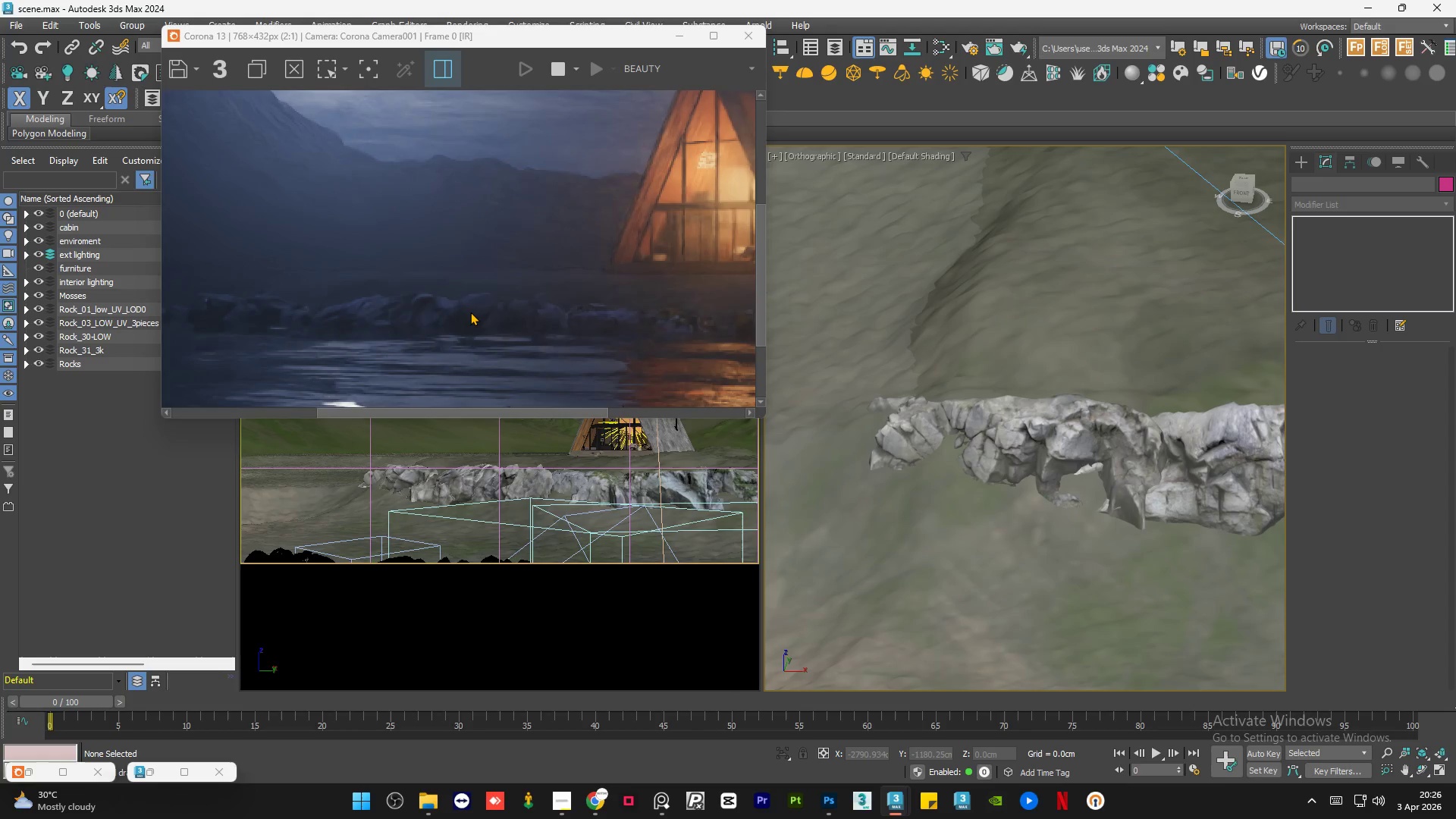 
scroll: coordinate [470, 312], scroll_direction: down, amount: 1.0
 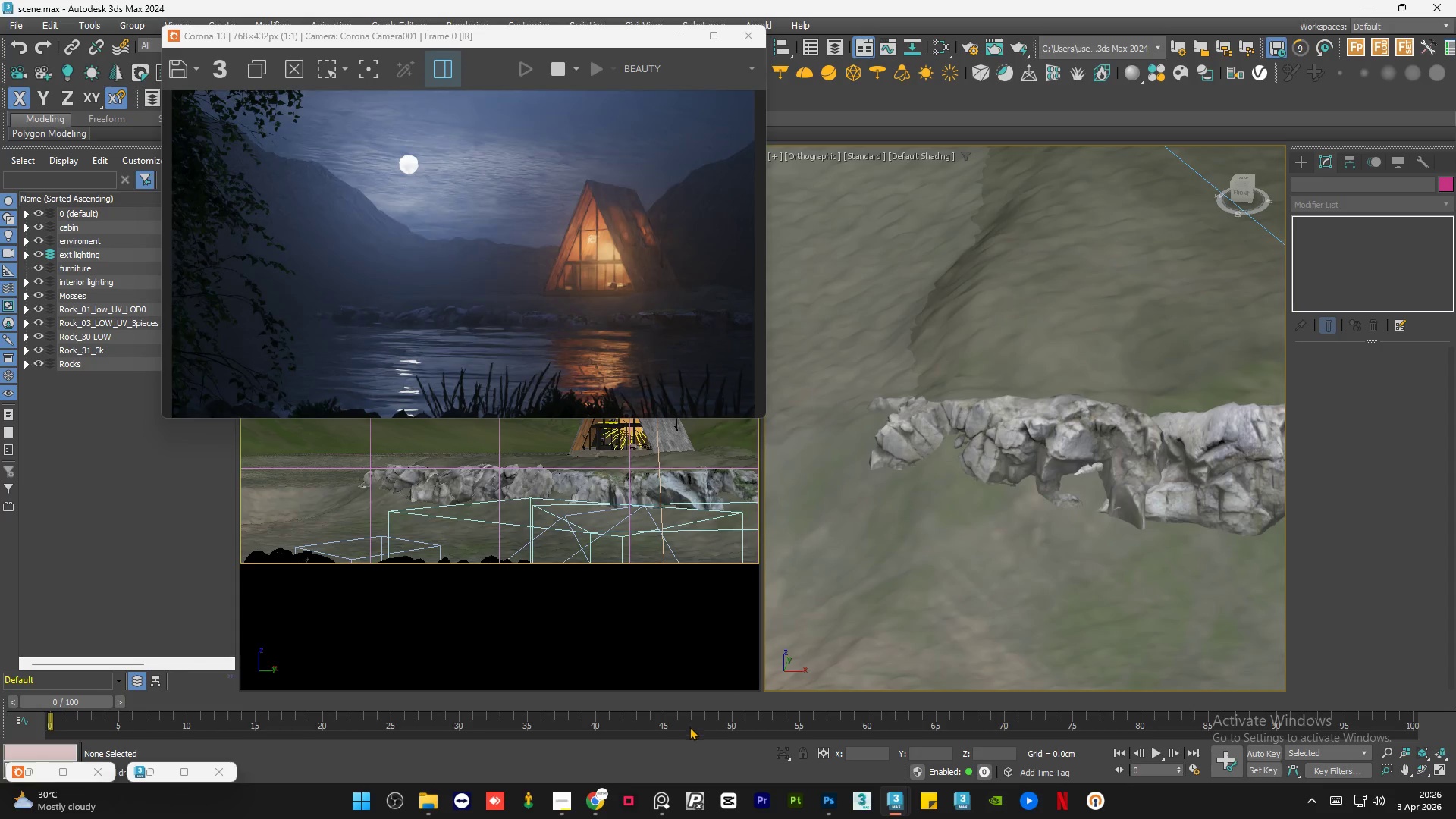 
left_click([654, 797])
 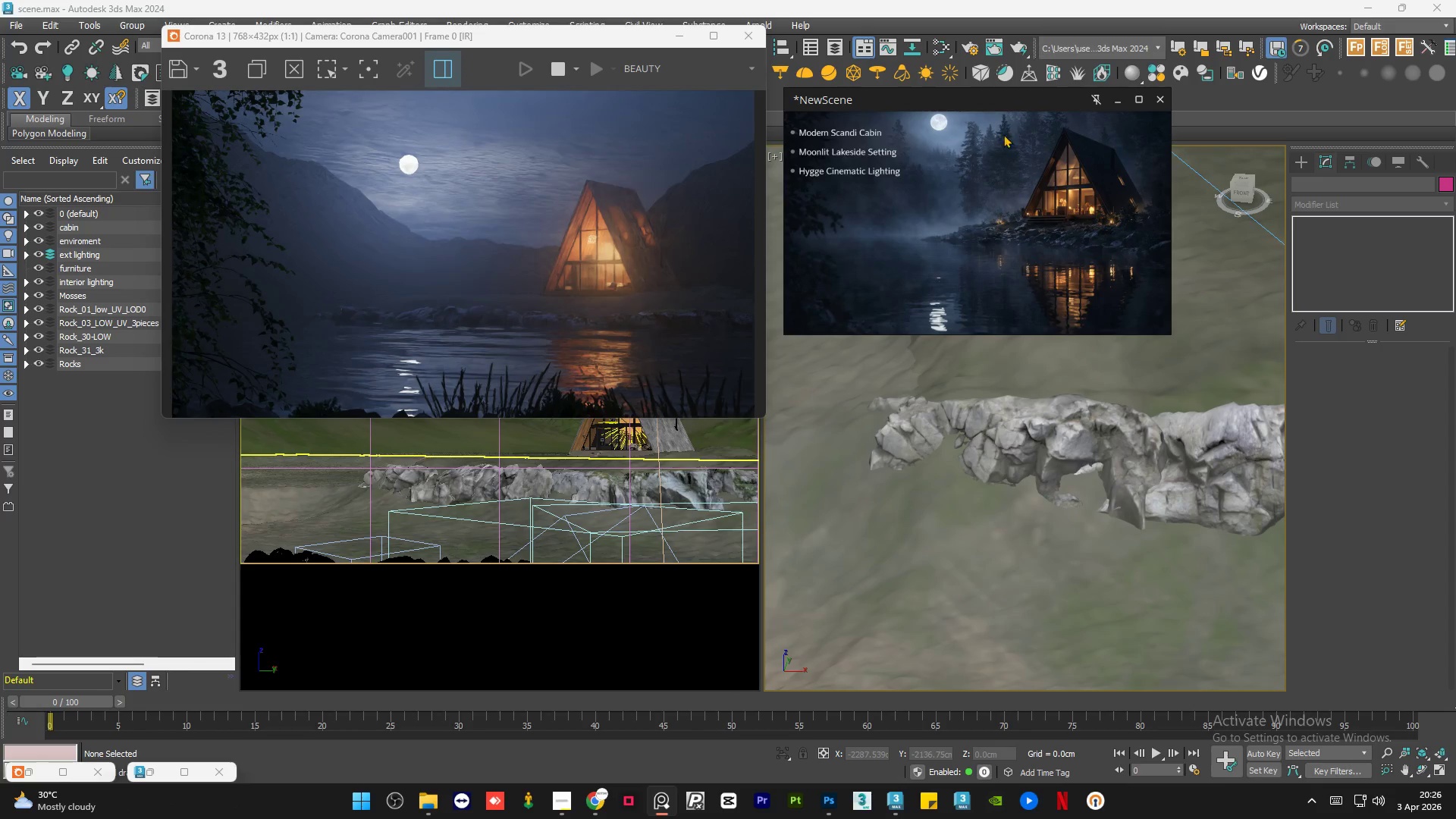 
scroll: coordinate [921, 168], scroll_direction: down, amount: 1.0
 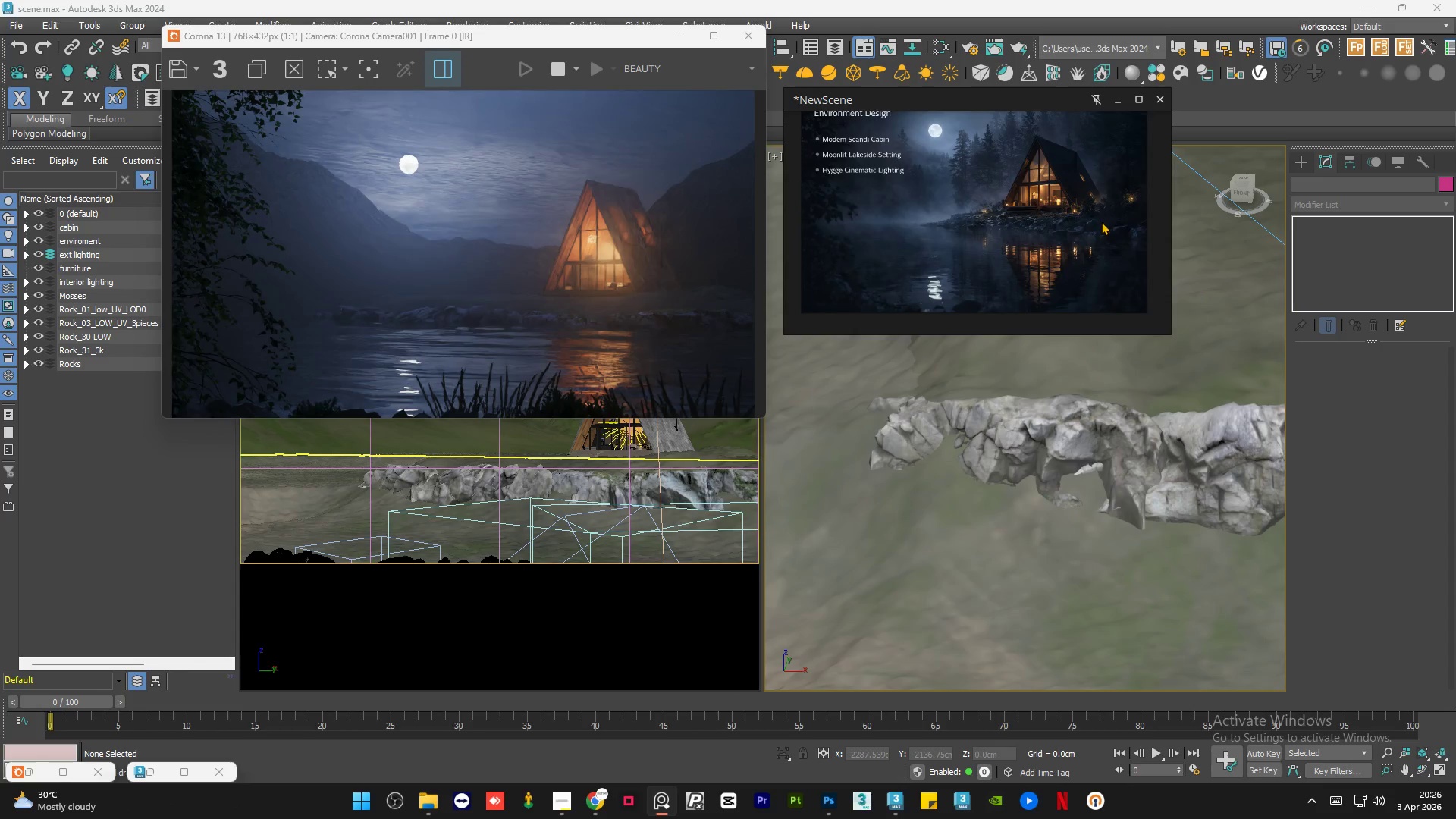 
scroll: coordinate [901, 196], scroll_direction: up, amount: 4.0
 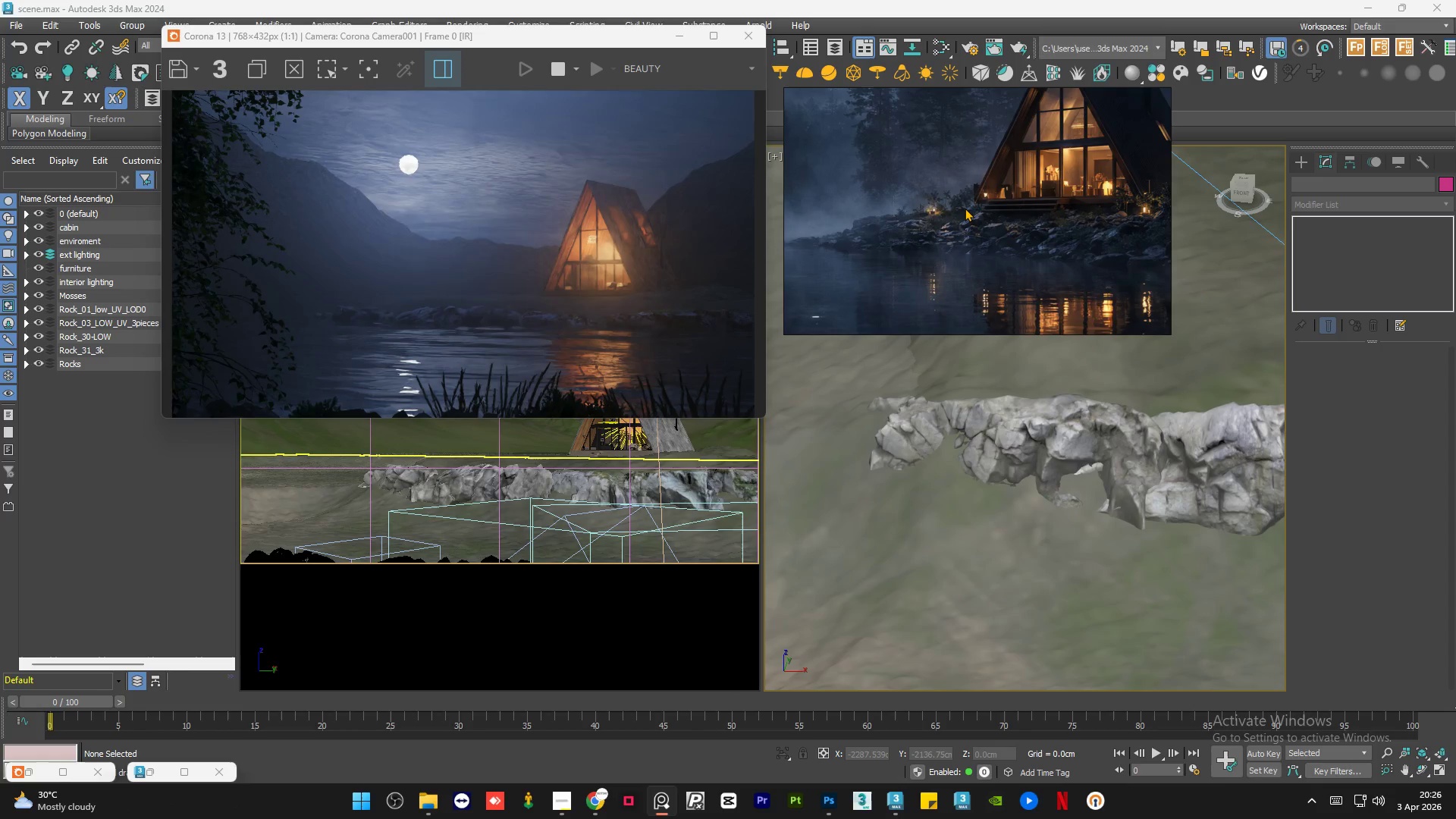 
scroll: coordinate [965, 208], scroll_direction: down, amount: 3.0
 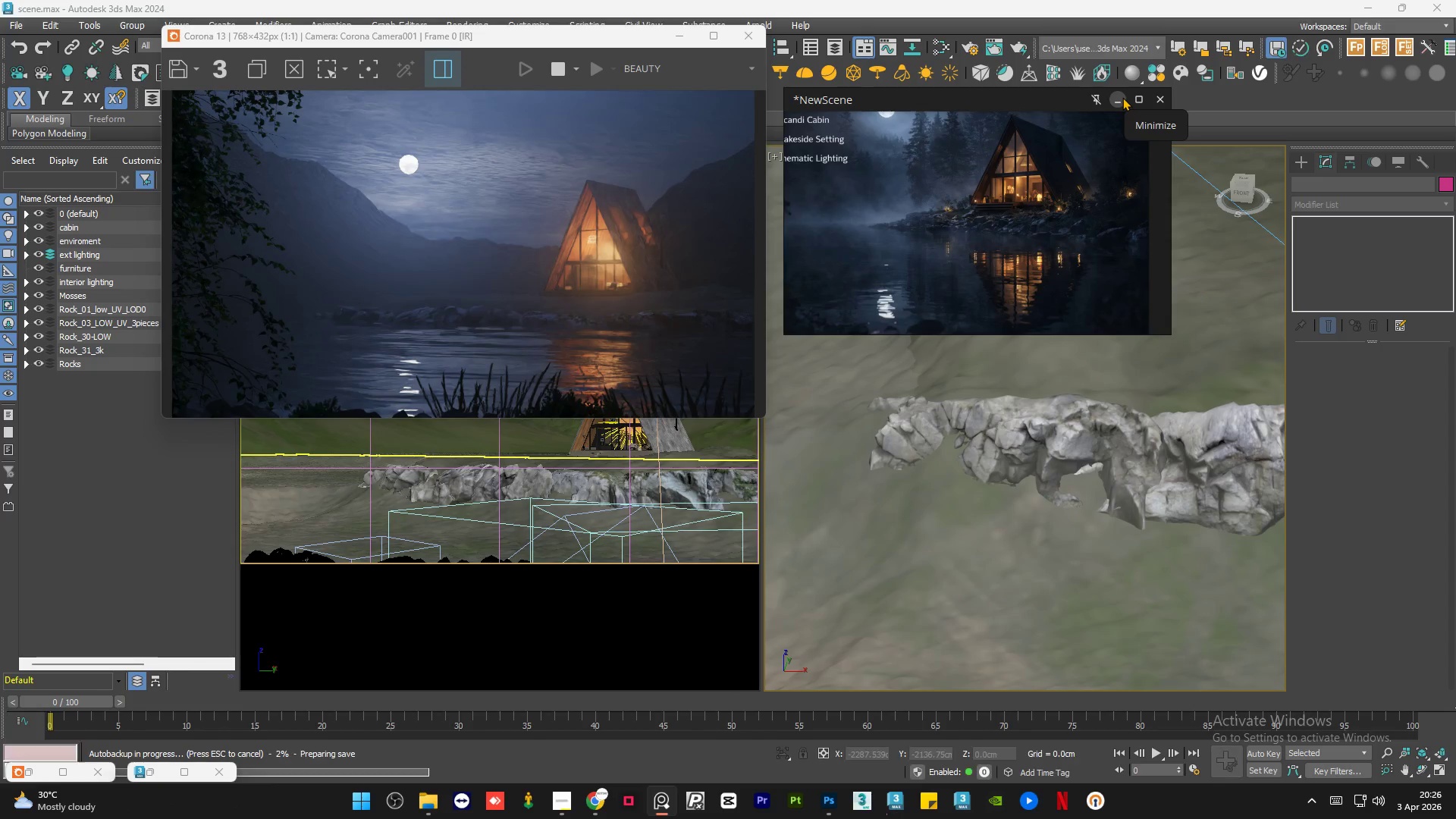 
left_click([1122, 97])
 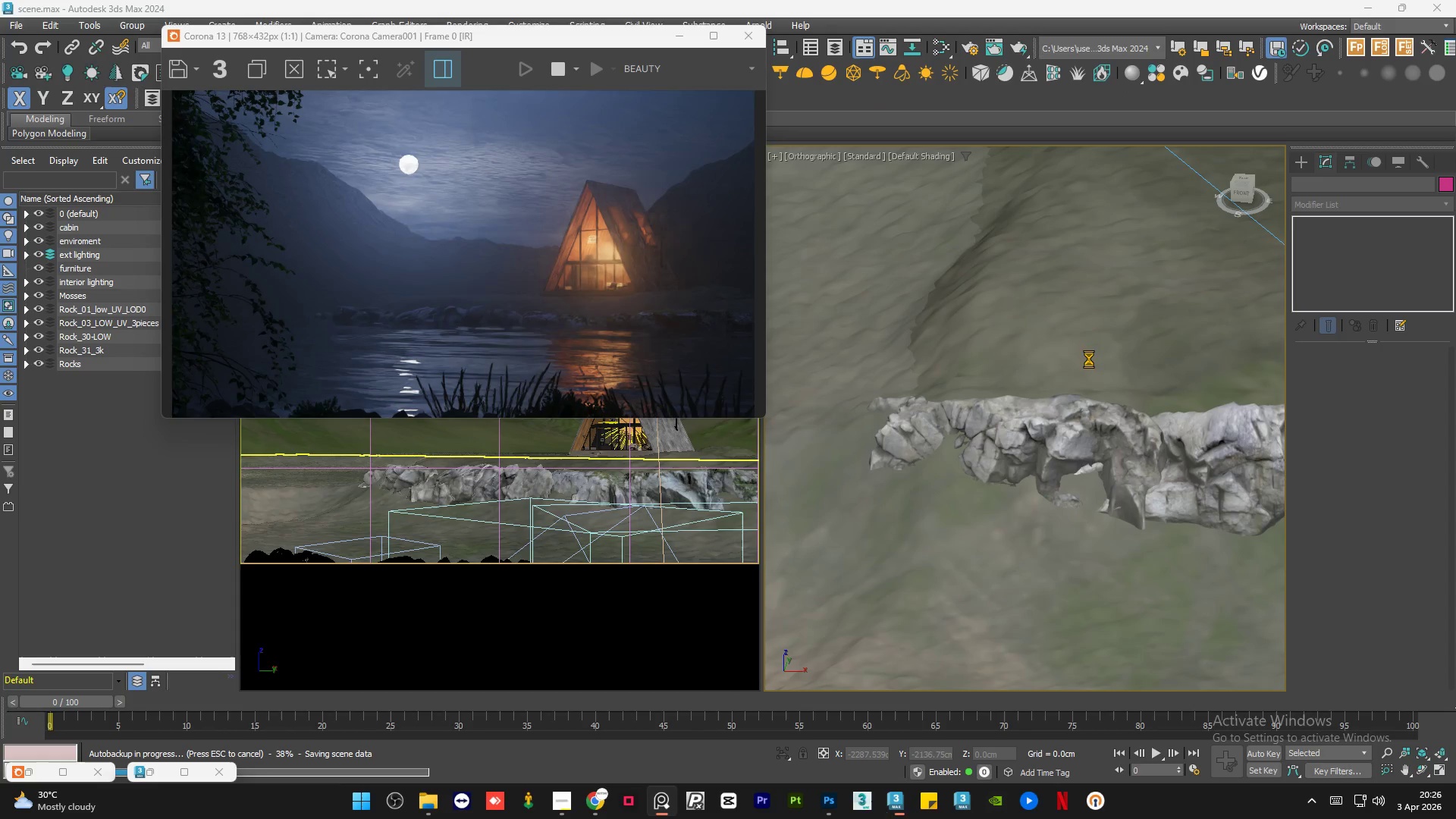 
scroll: coordinate [980, 447], scroll_direction: down, amount: 3.0
 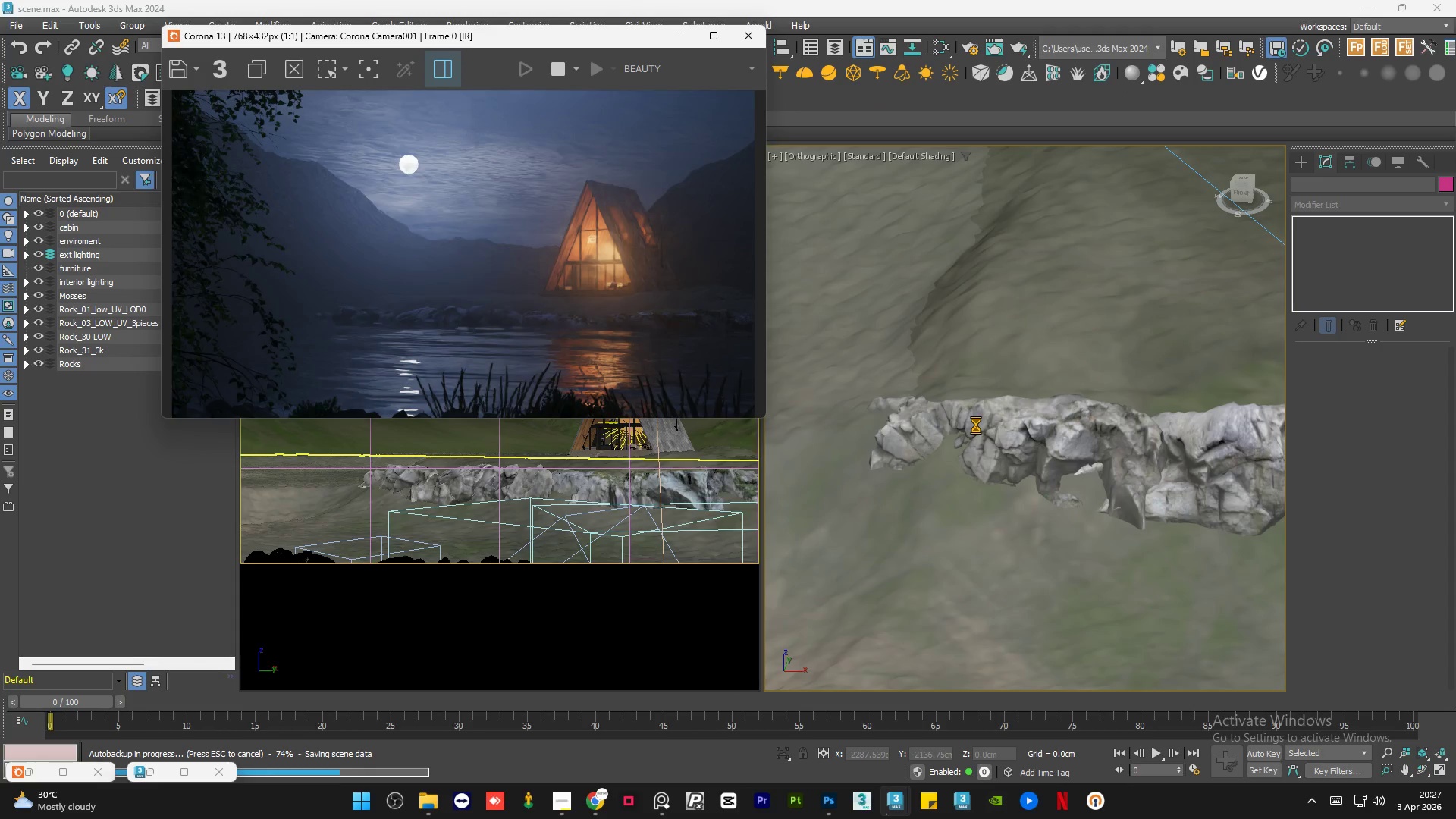 
wait(8.62)
 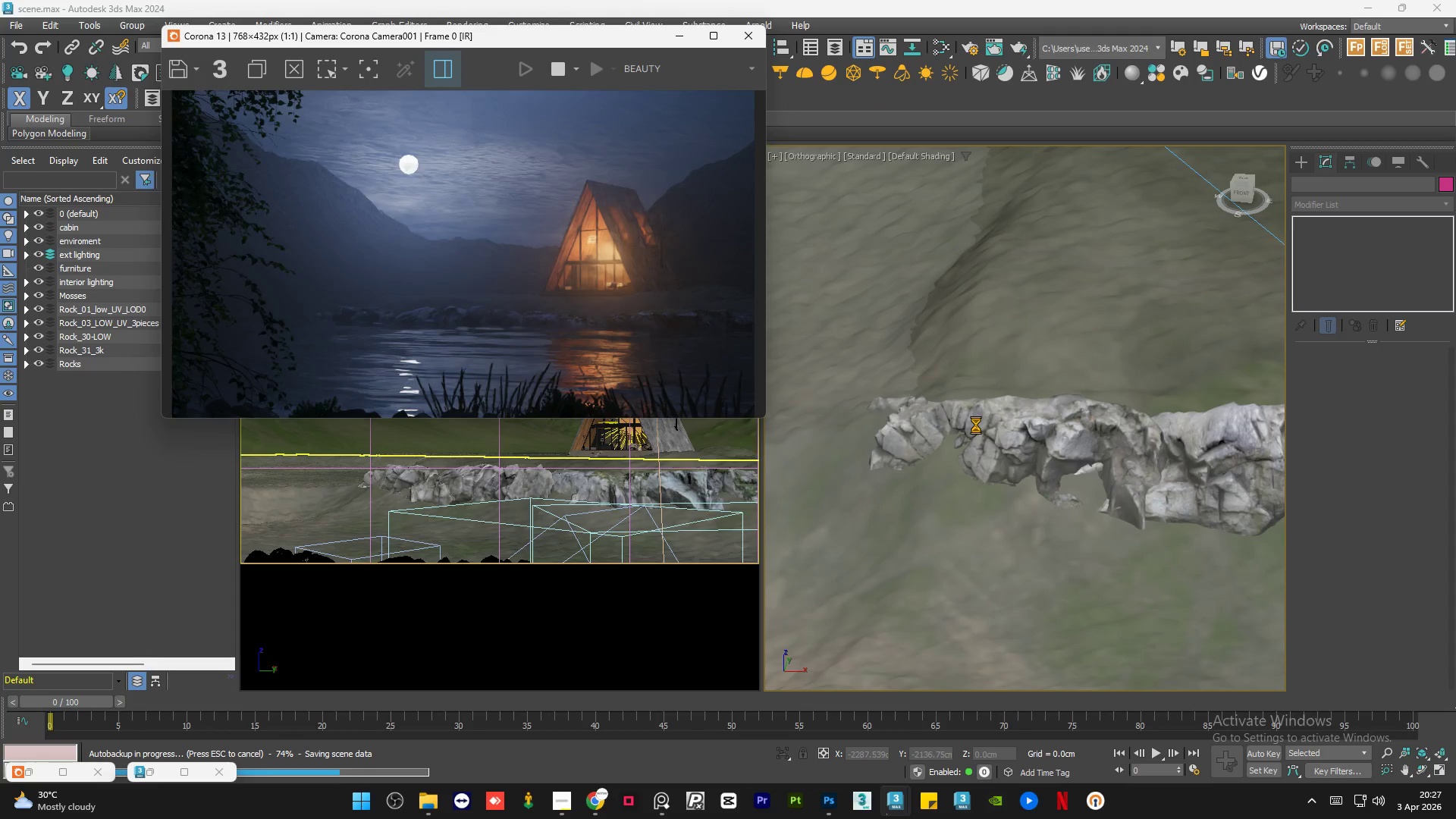 
scroll: coordinate [957, 207], scroll_direction: up, amount: 8.0
 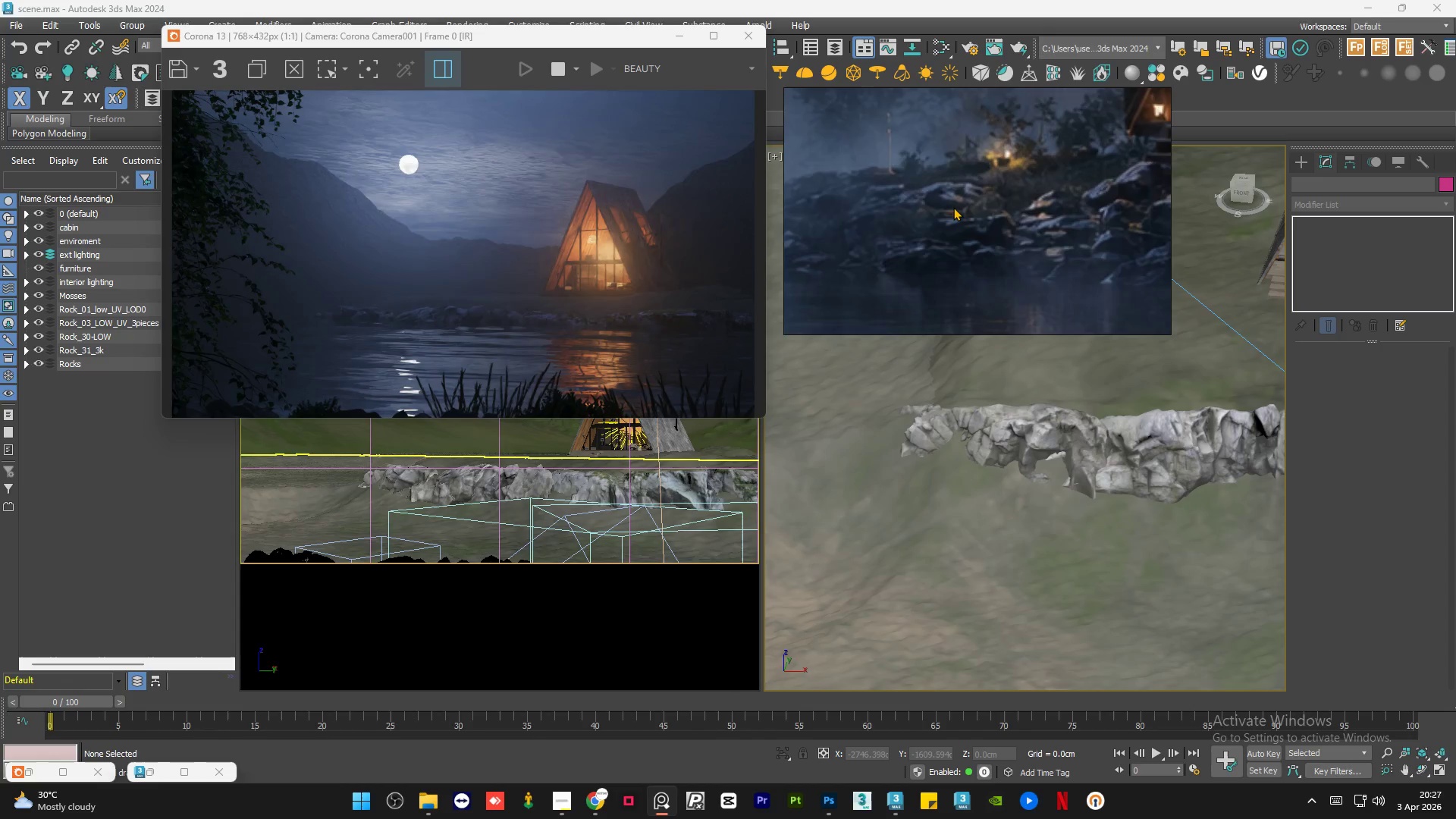 
scroll: coordinate [933, 218], scroll_direction: down, amount: 8.0
 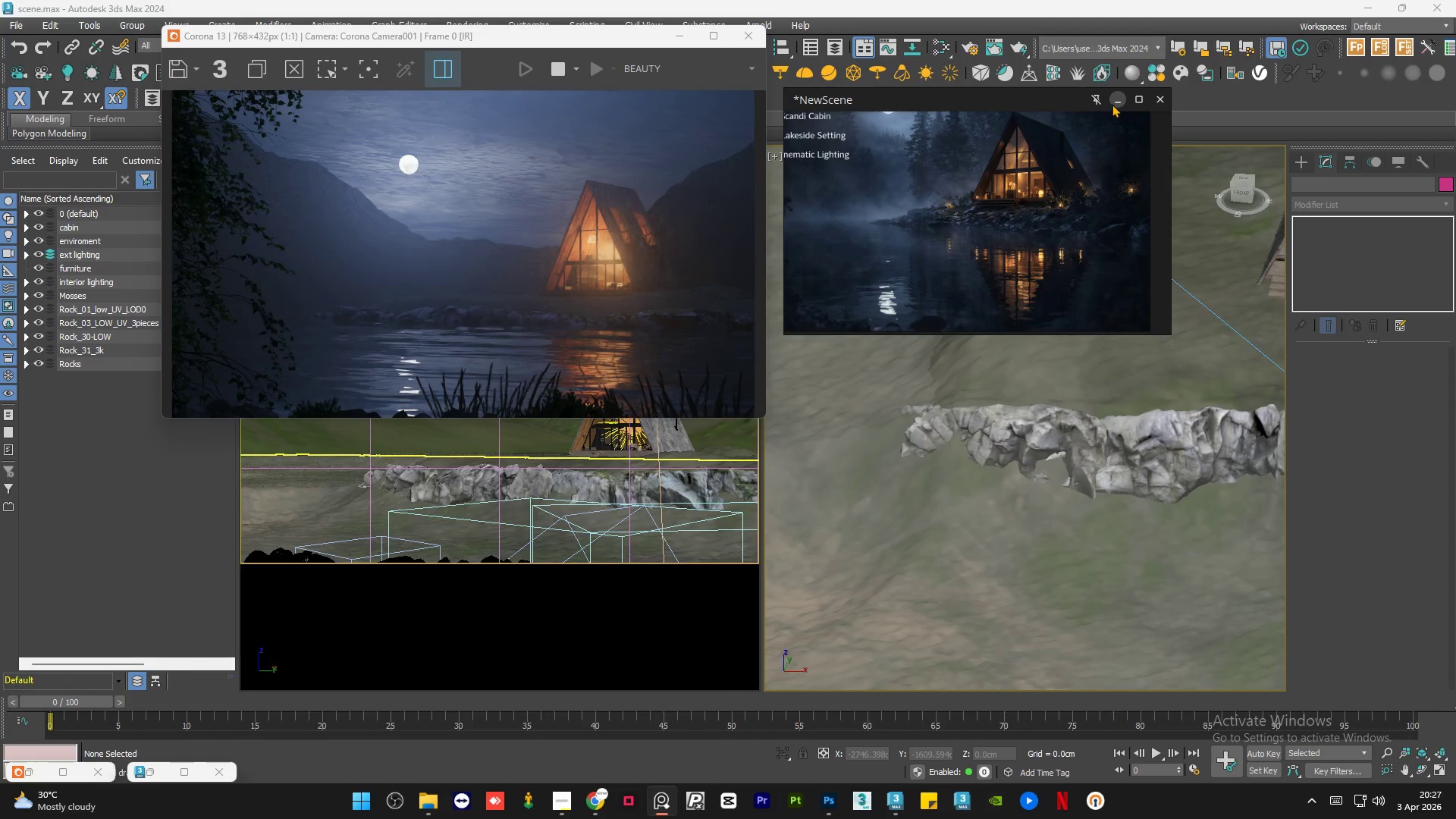 
left_click([1115, 102])
 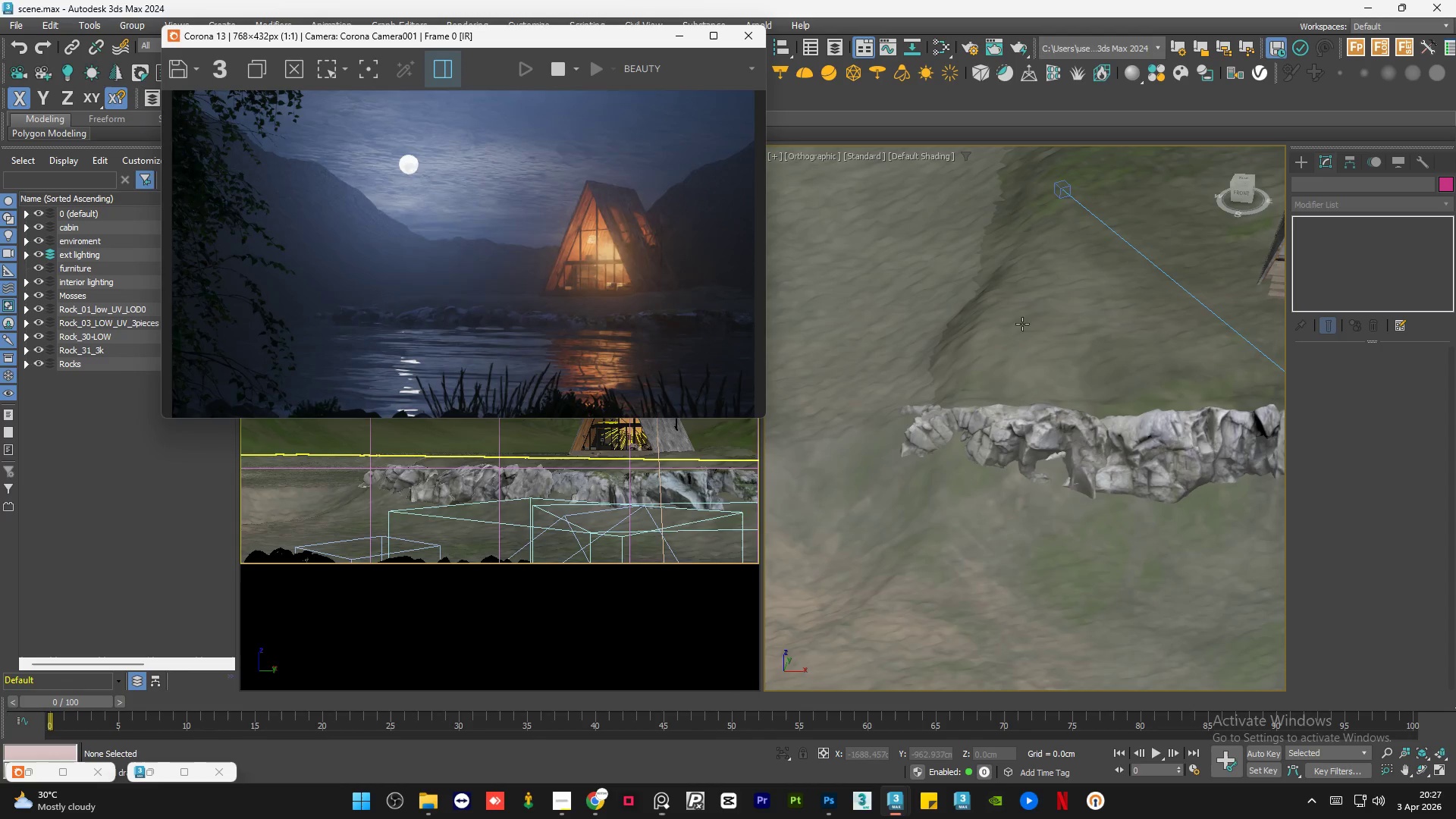 
mouse_move([977, 393])
 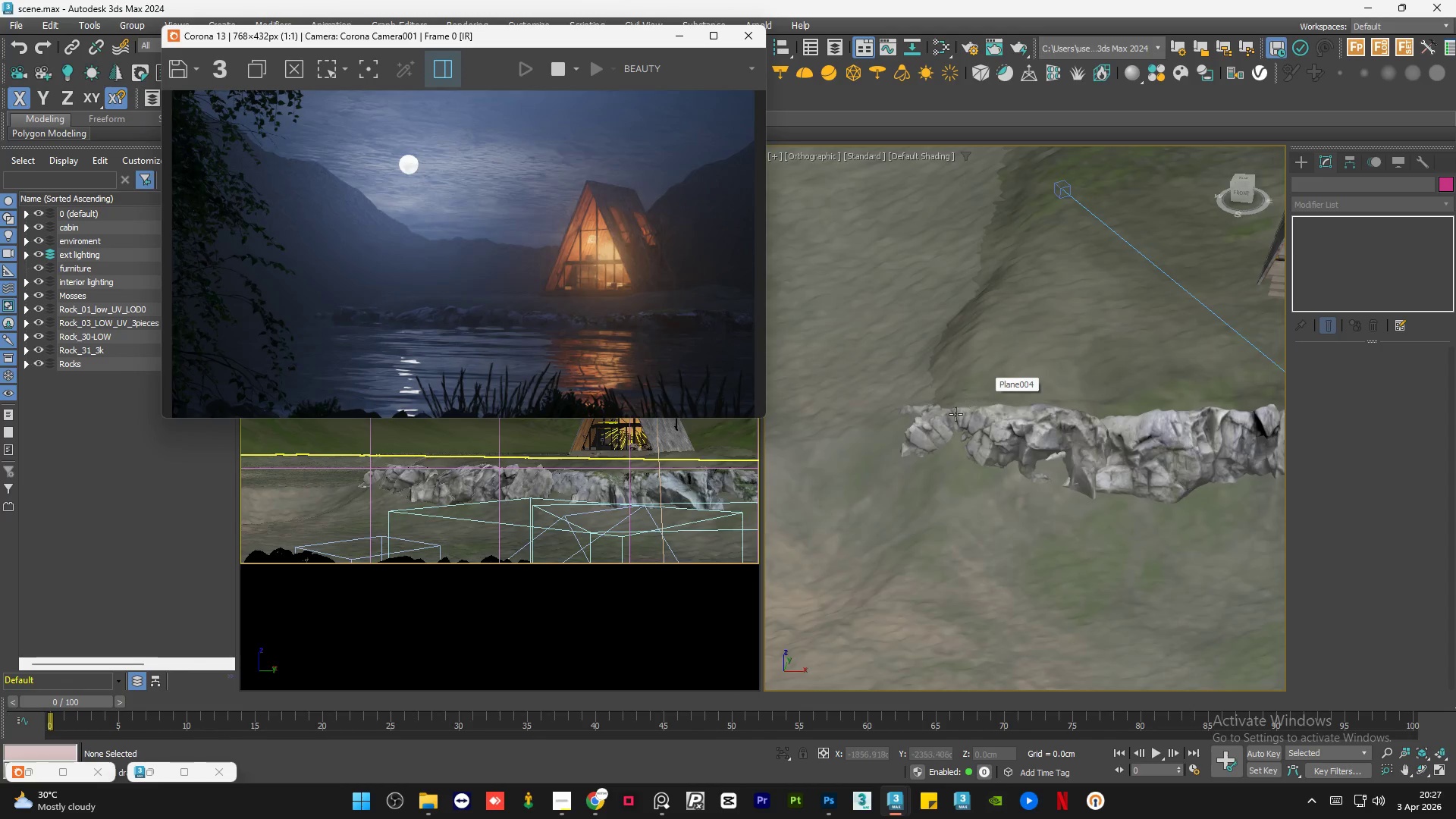 
hold_key(key=AltLeft, duration=1.5)
 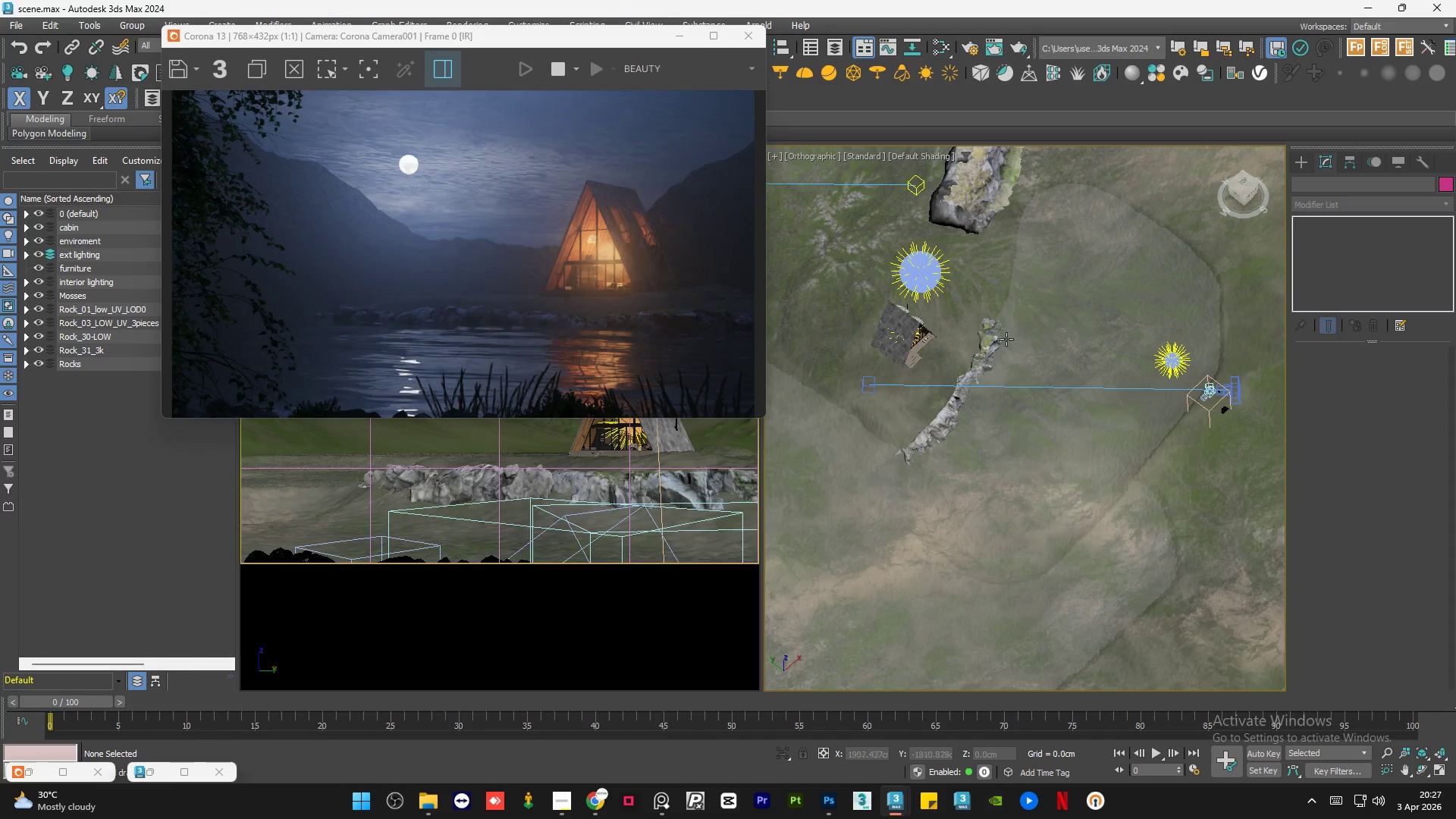 
scroll: coordinate [966, 430], scroll_direction: down, amount: 4.0
 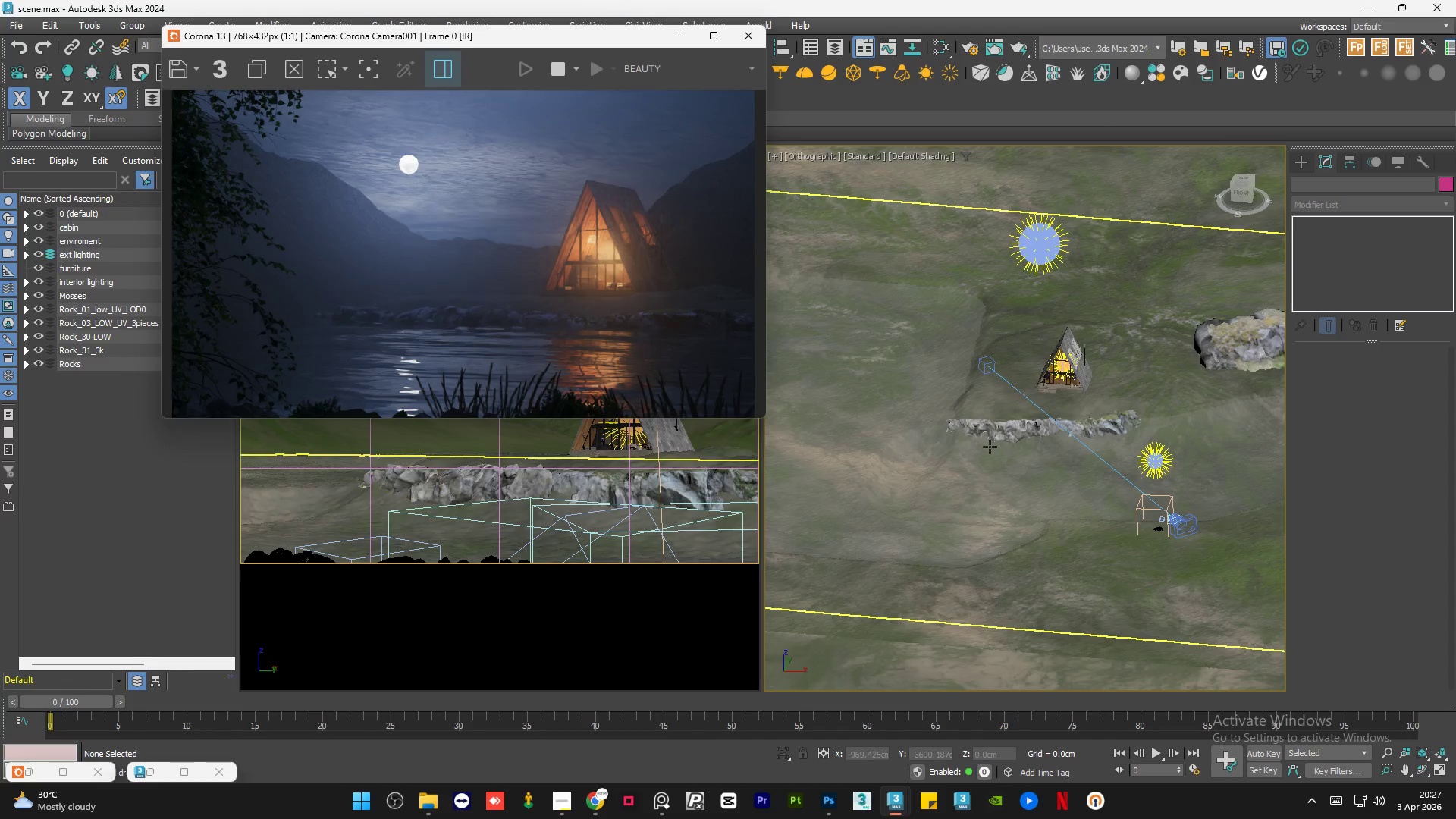 
key(Alt+AltLeft)
 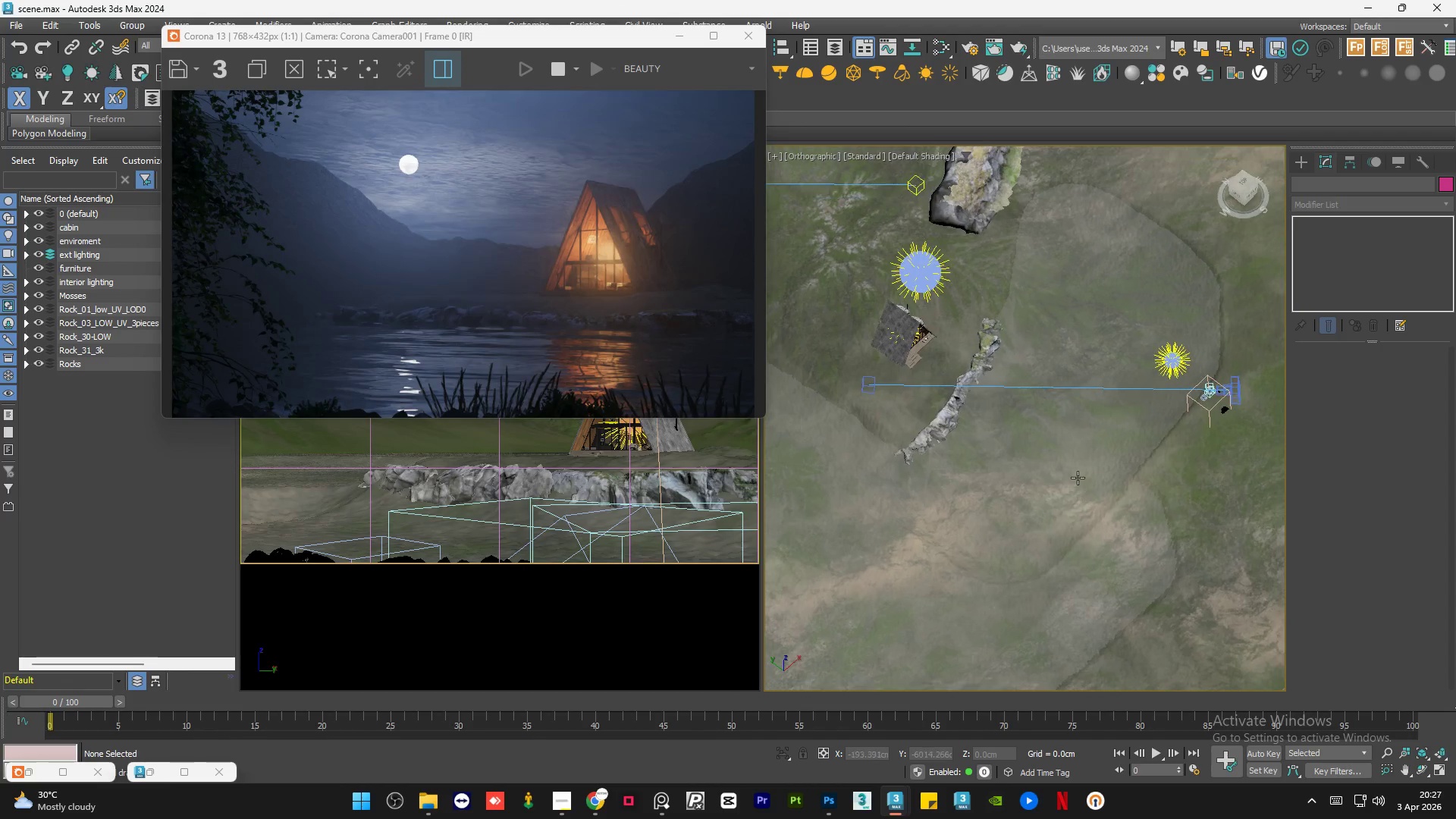 
key(Alt+AltLeft)
 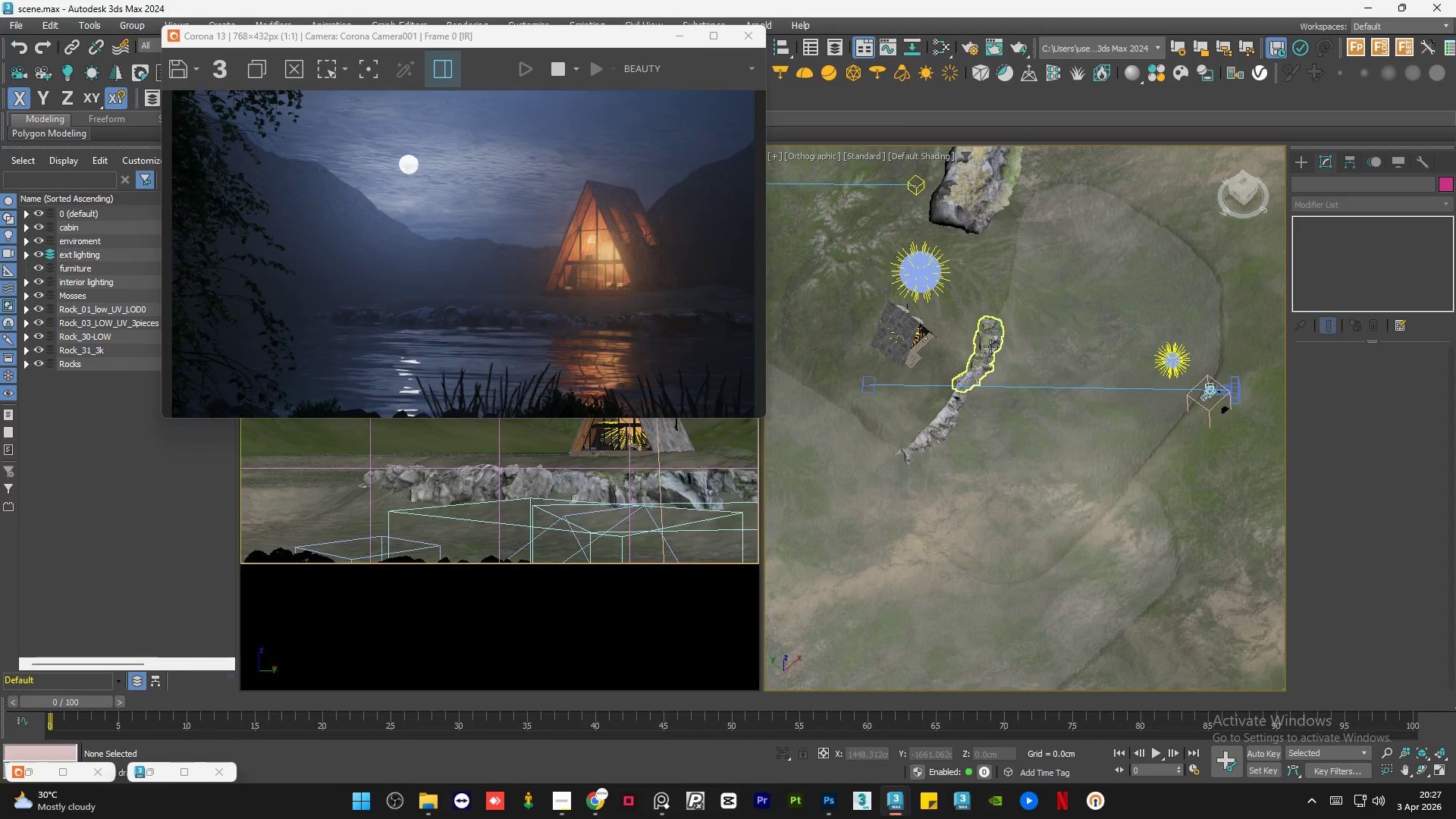 
left_click([990, 347])
 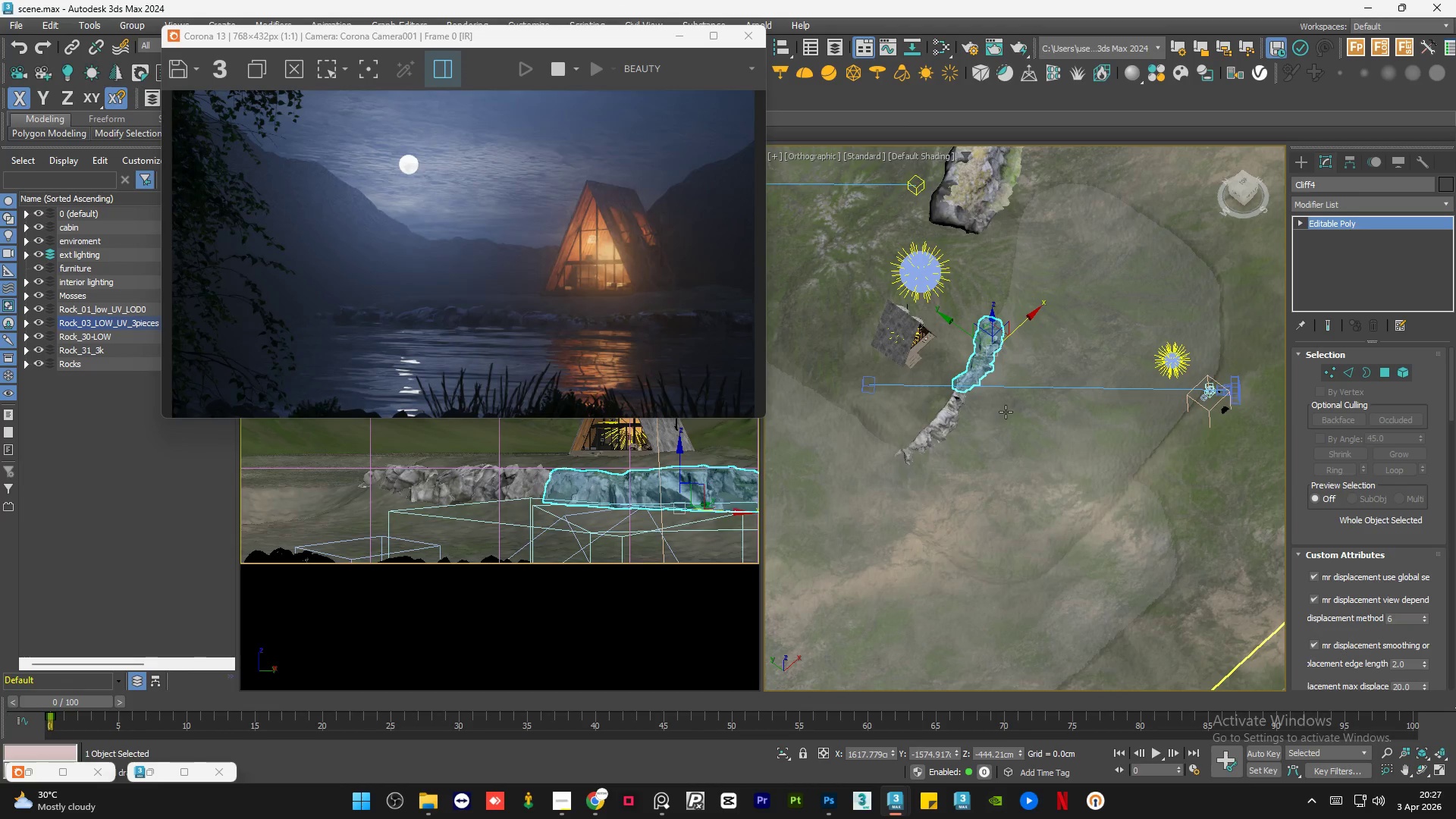 
scroll: coordinate [1006, 412], scroll_direction: down, amount: 1.0
 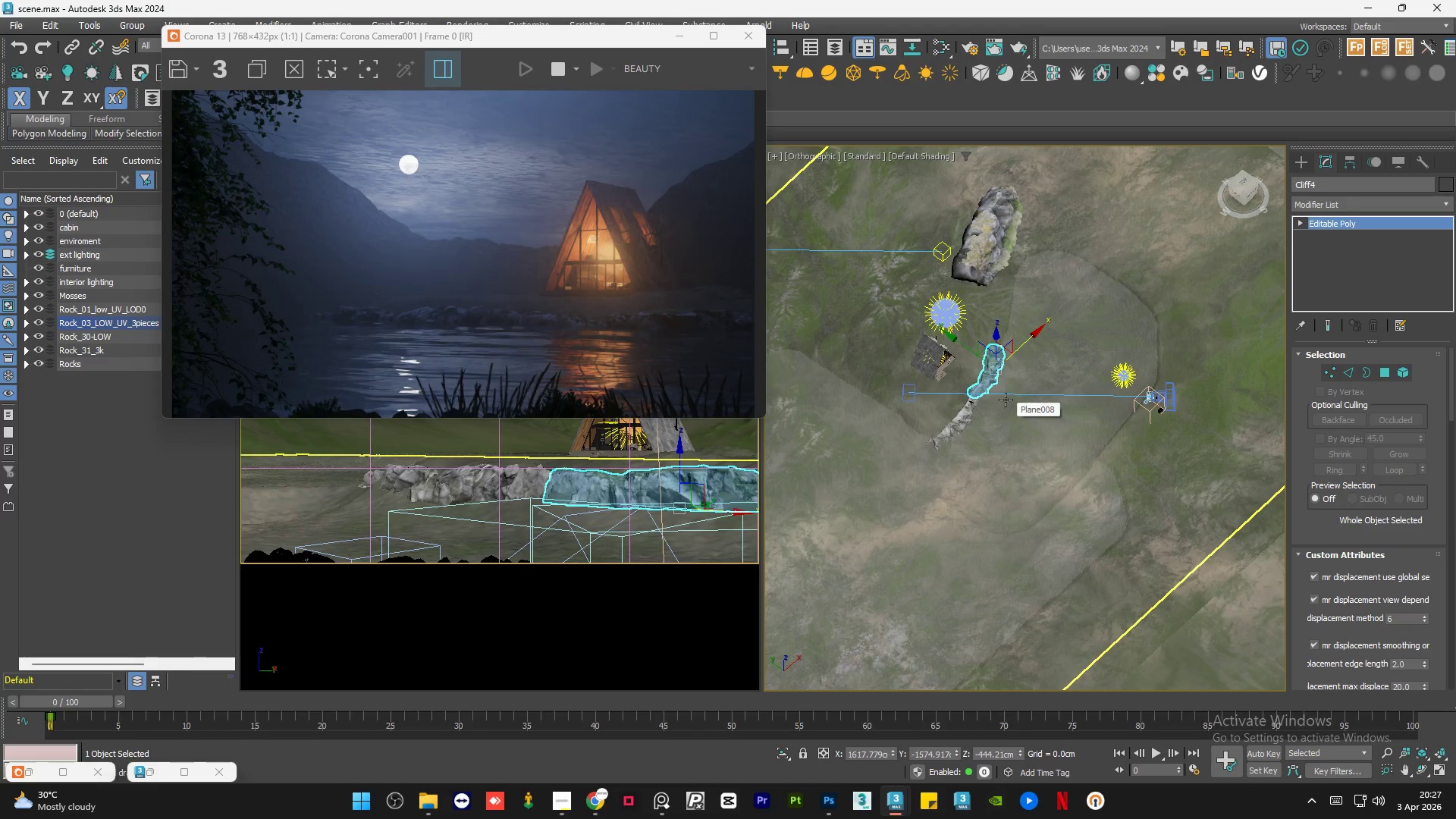 
hold_key(key=AltLeft, duration=1.52)
 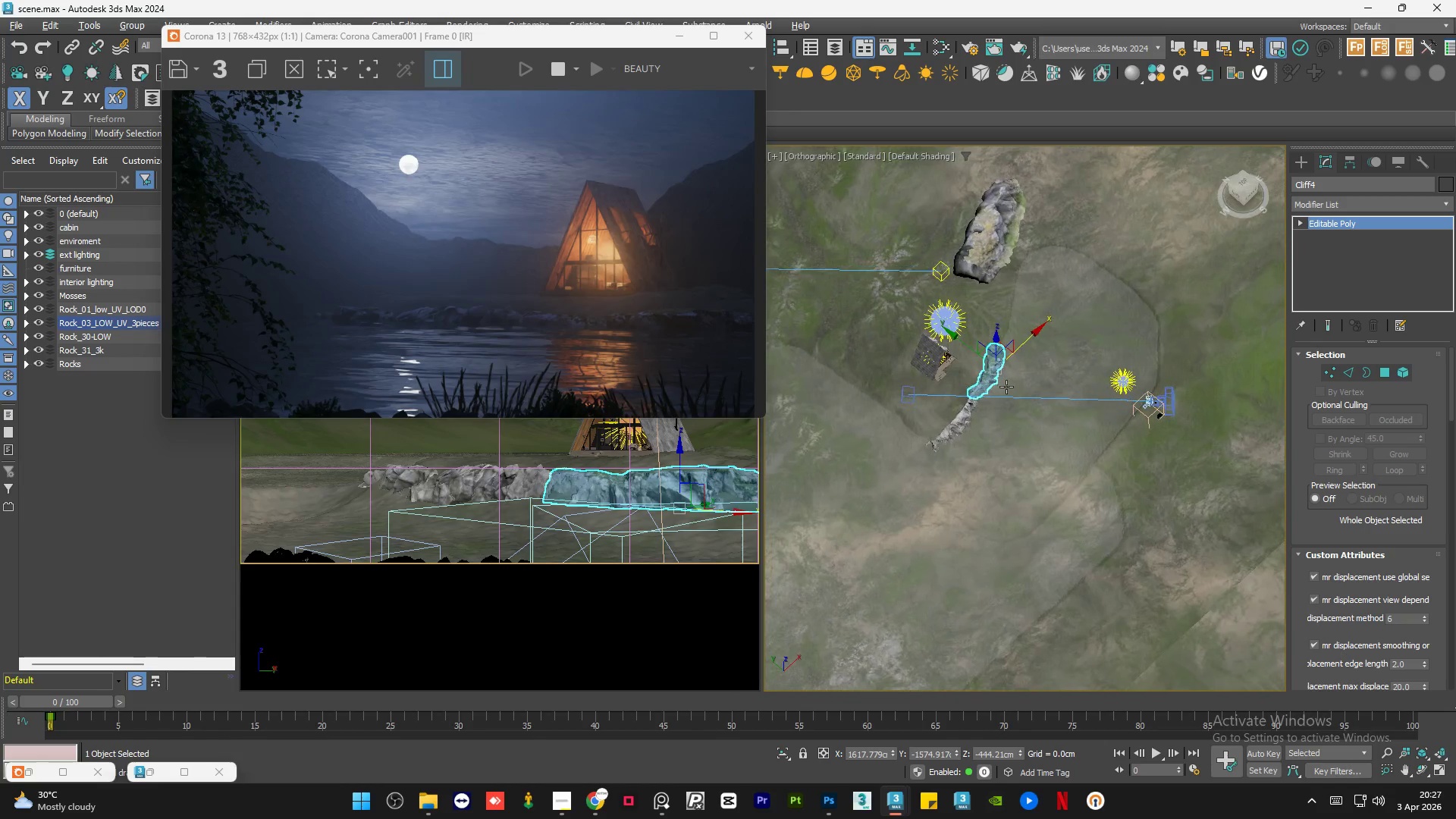 
hold_key(key=AltLeft, duration=1.42)
 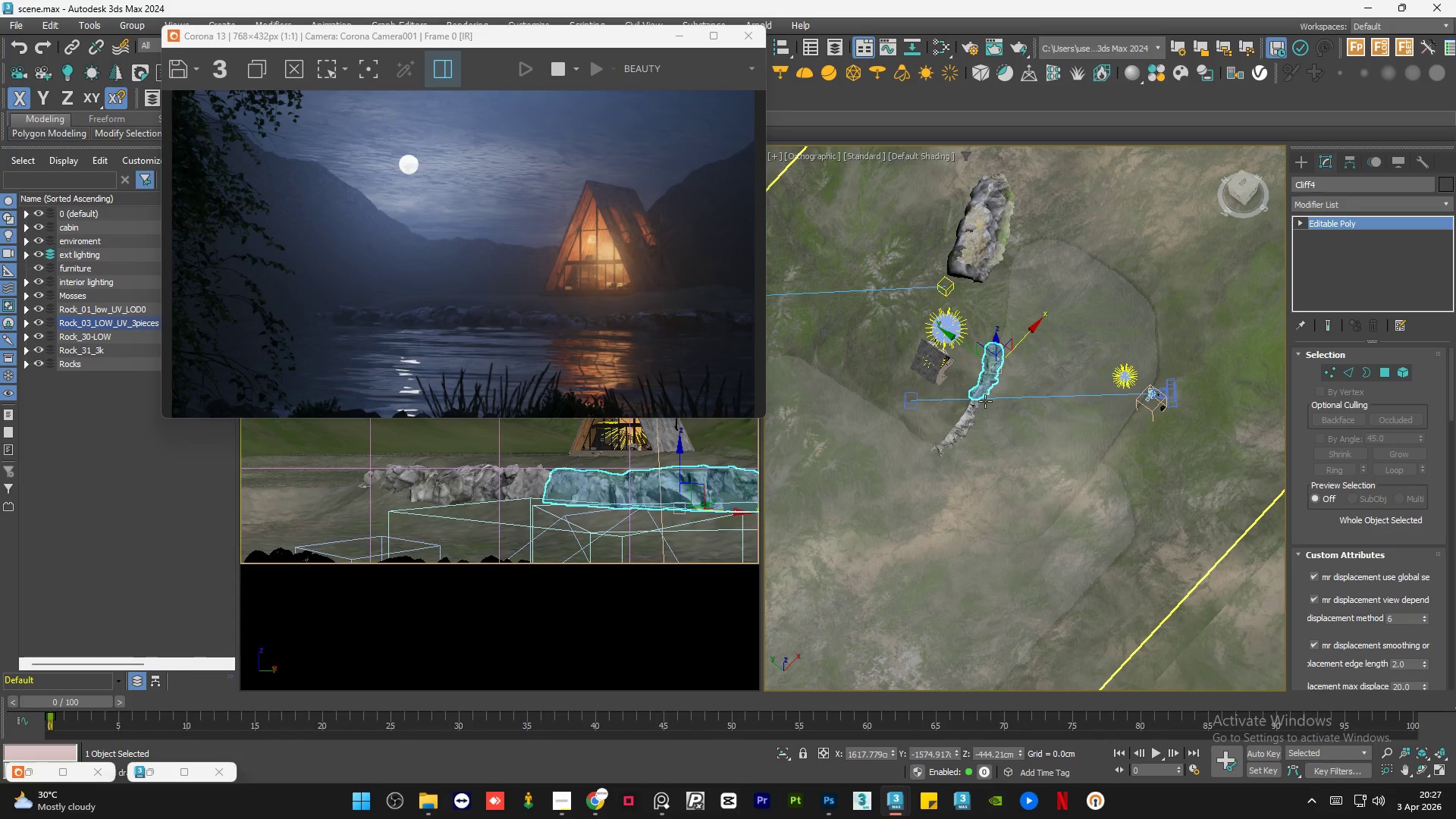 
hold_key(key=AltLeft, duration=1.16)
 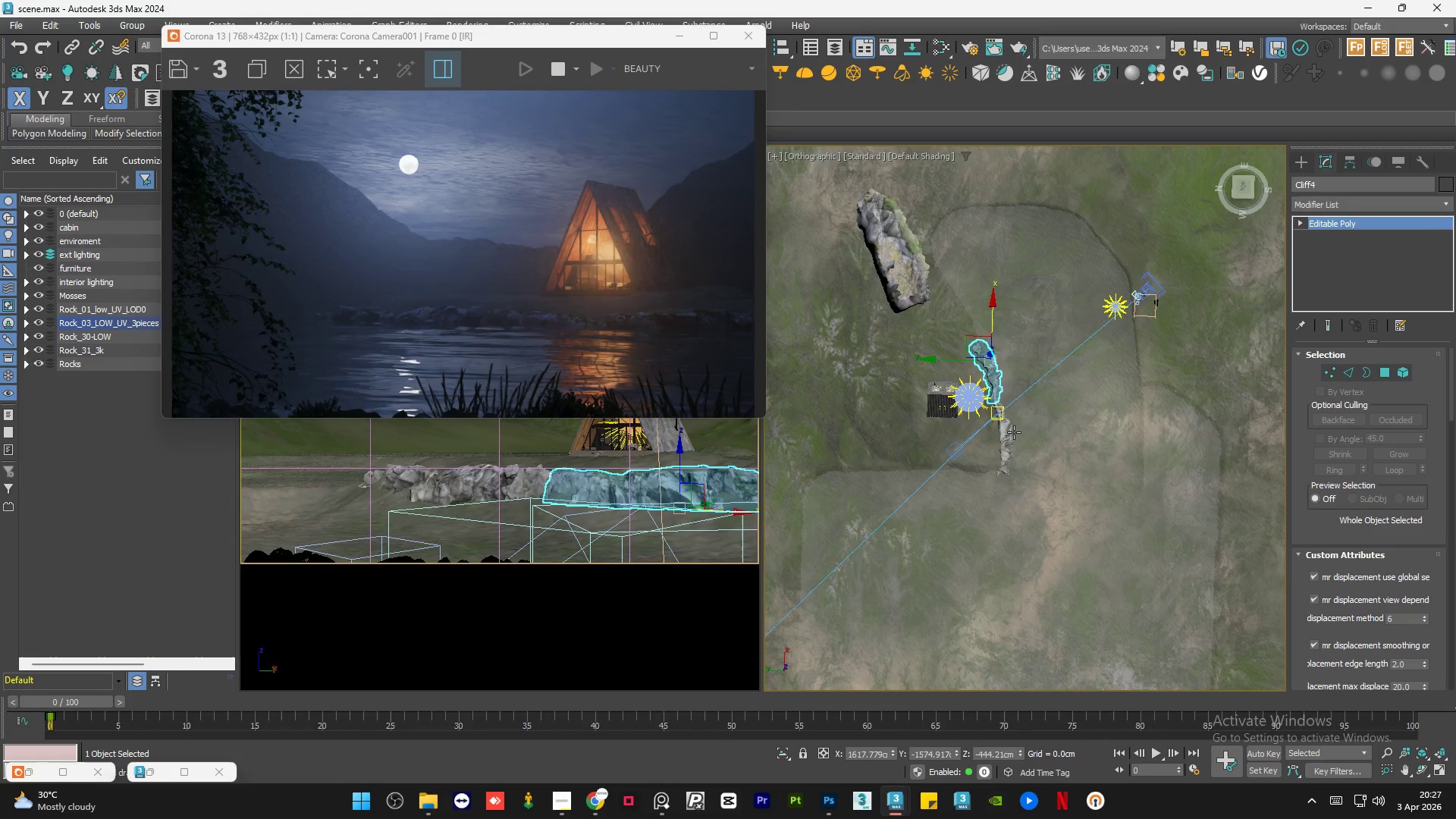 
scroll: coordinate [987, 432], scroll_direction: up, amount: 3.0
 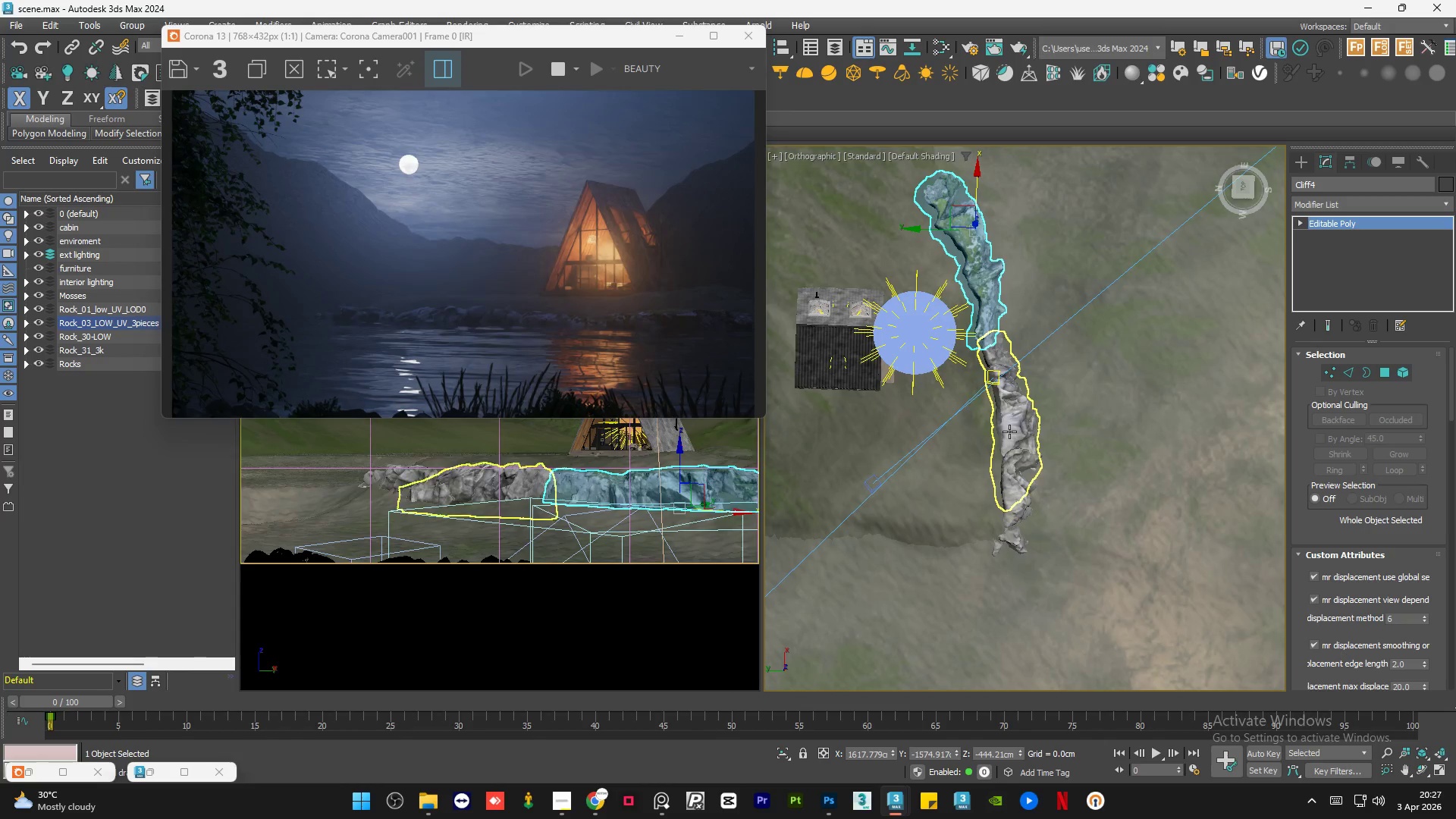 
left_click([1009, 431])
 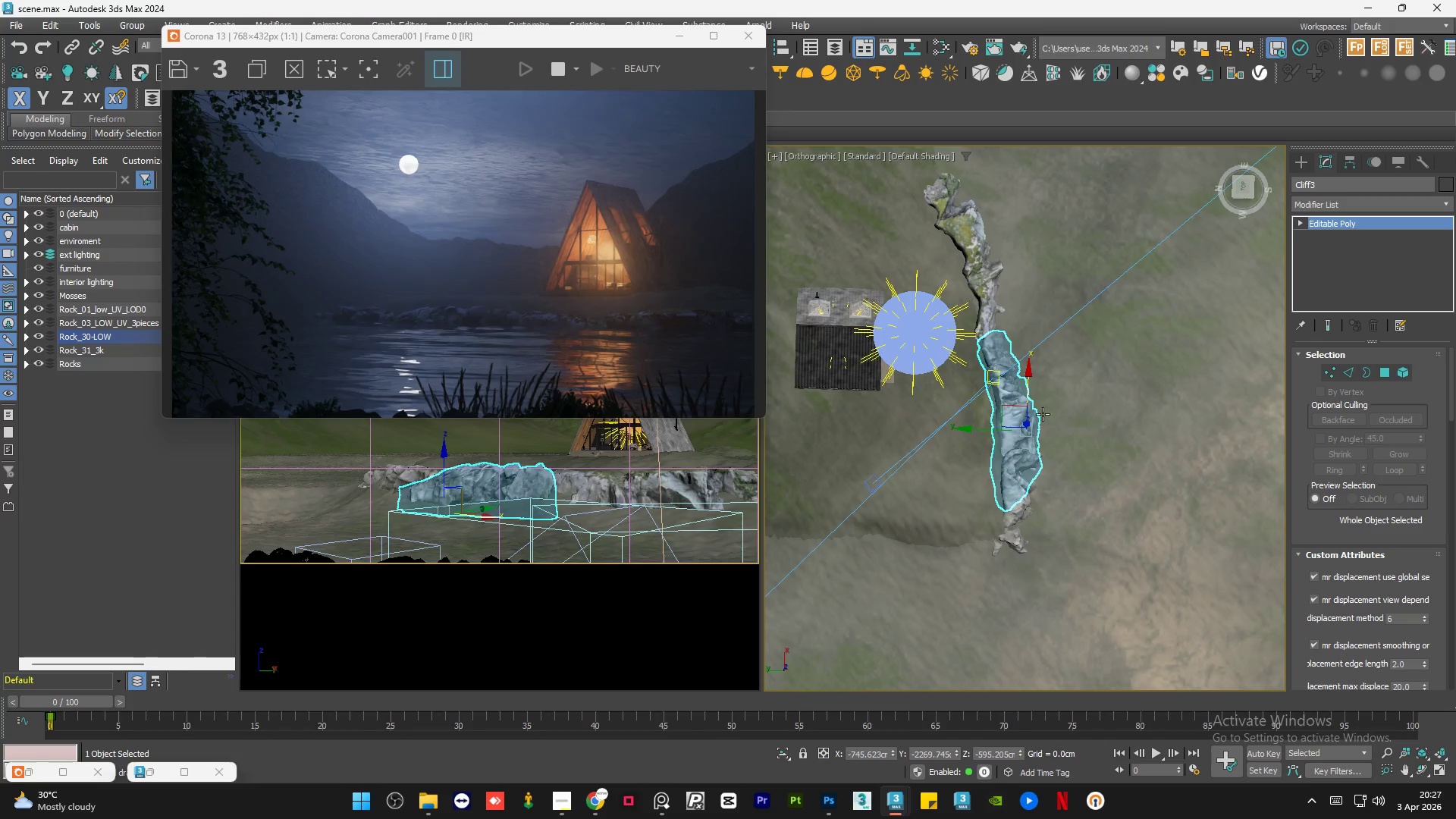 
hold_key(key=ShiftLeft, duration=1.48)
left_click_drag(start_coordinate=[1006, 407], to_coordinate=[960, 473])
 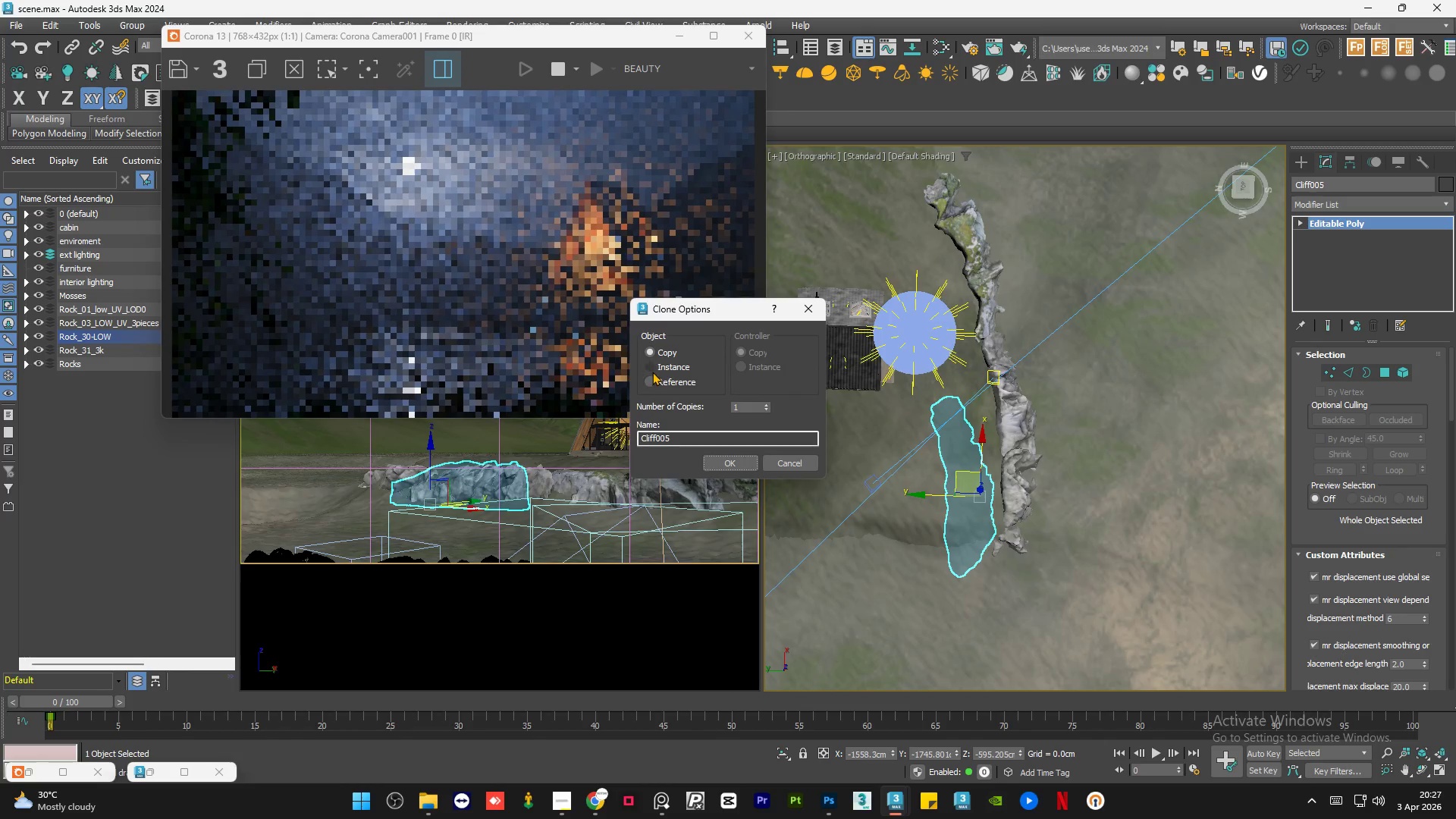 
left_click([661, 366])
 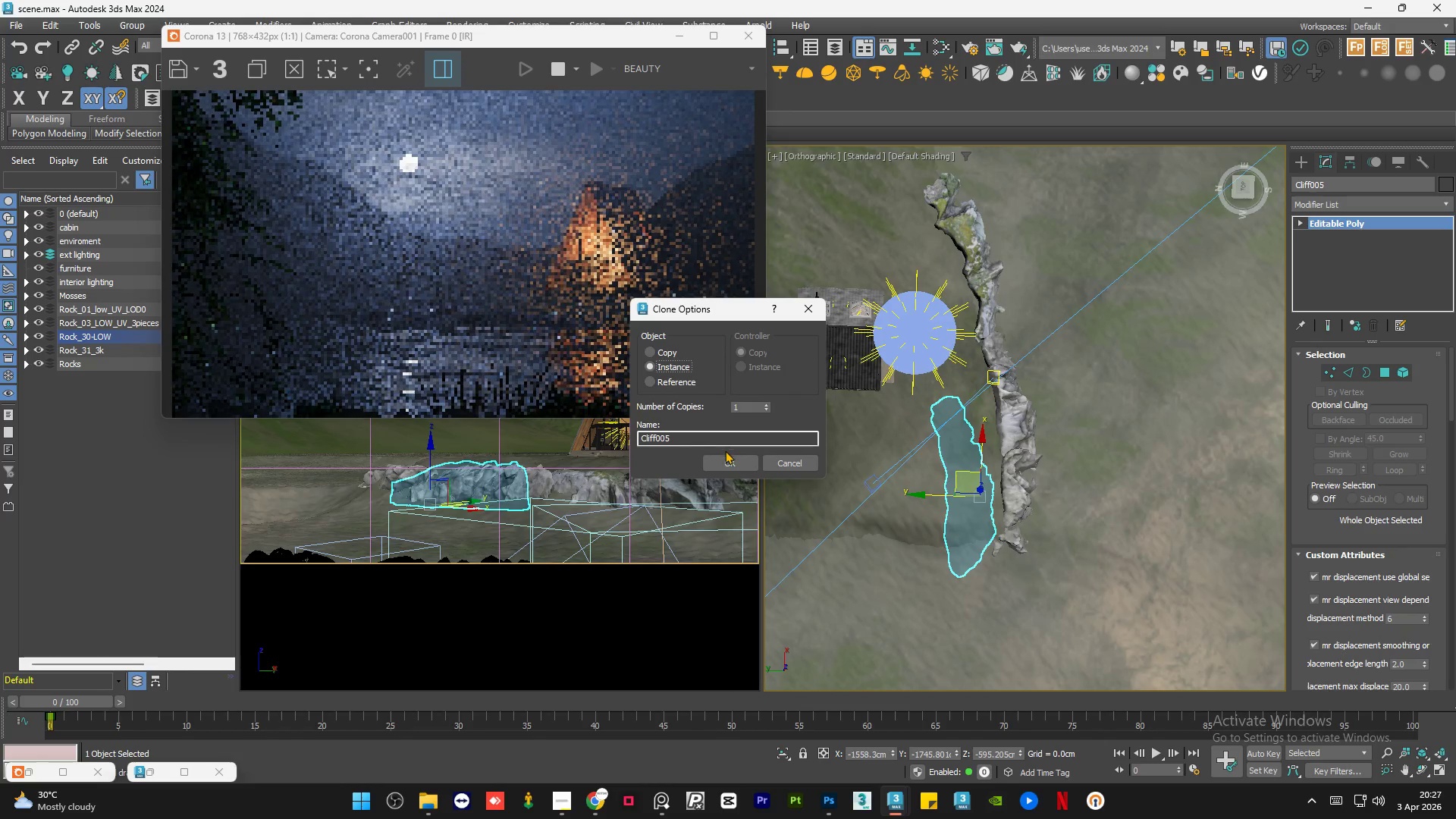 
left_click([724, 459])
 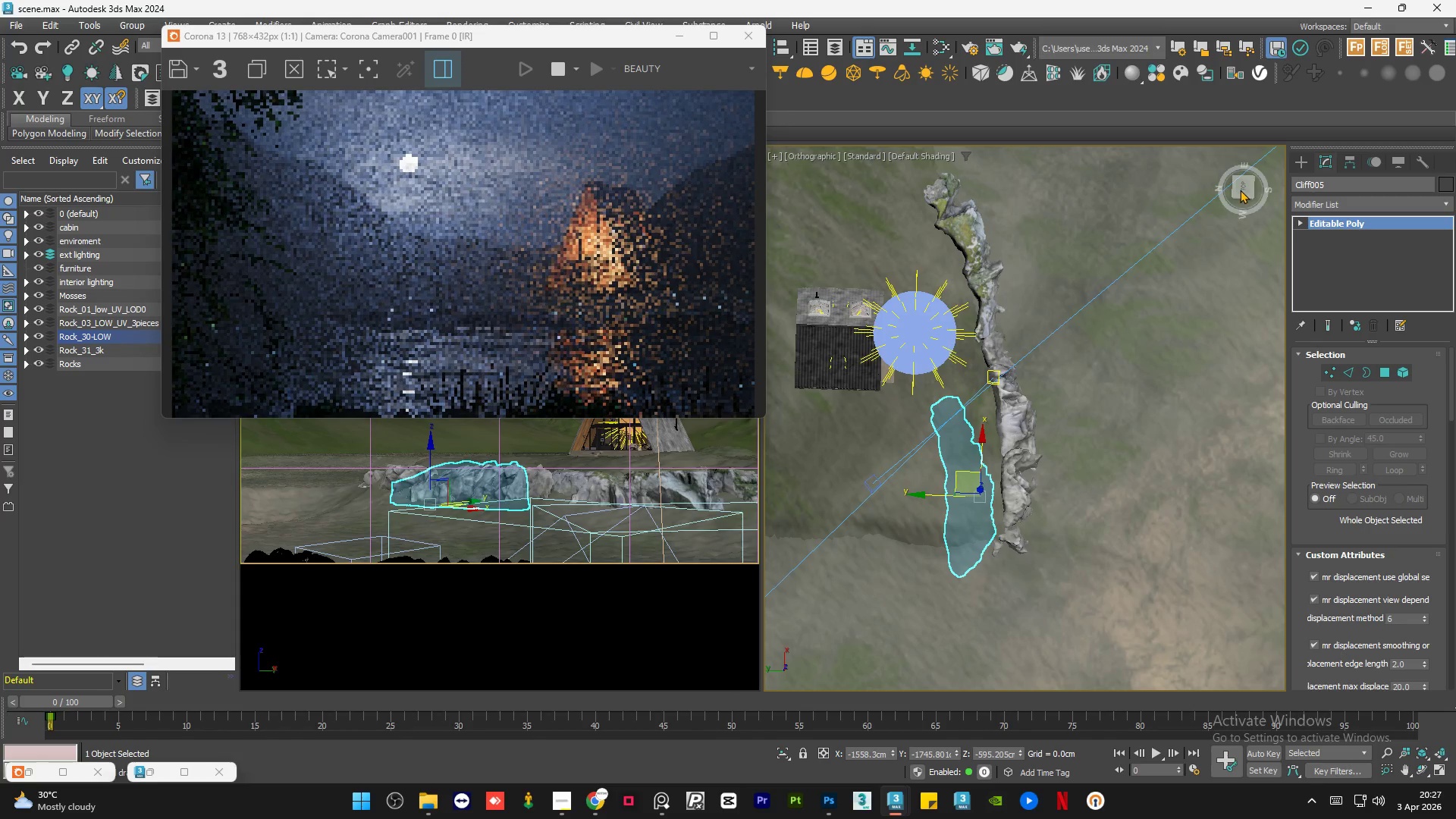 
left_click([1244, 182])
 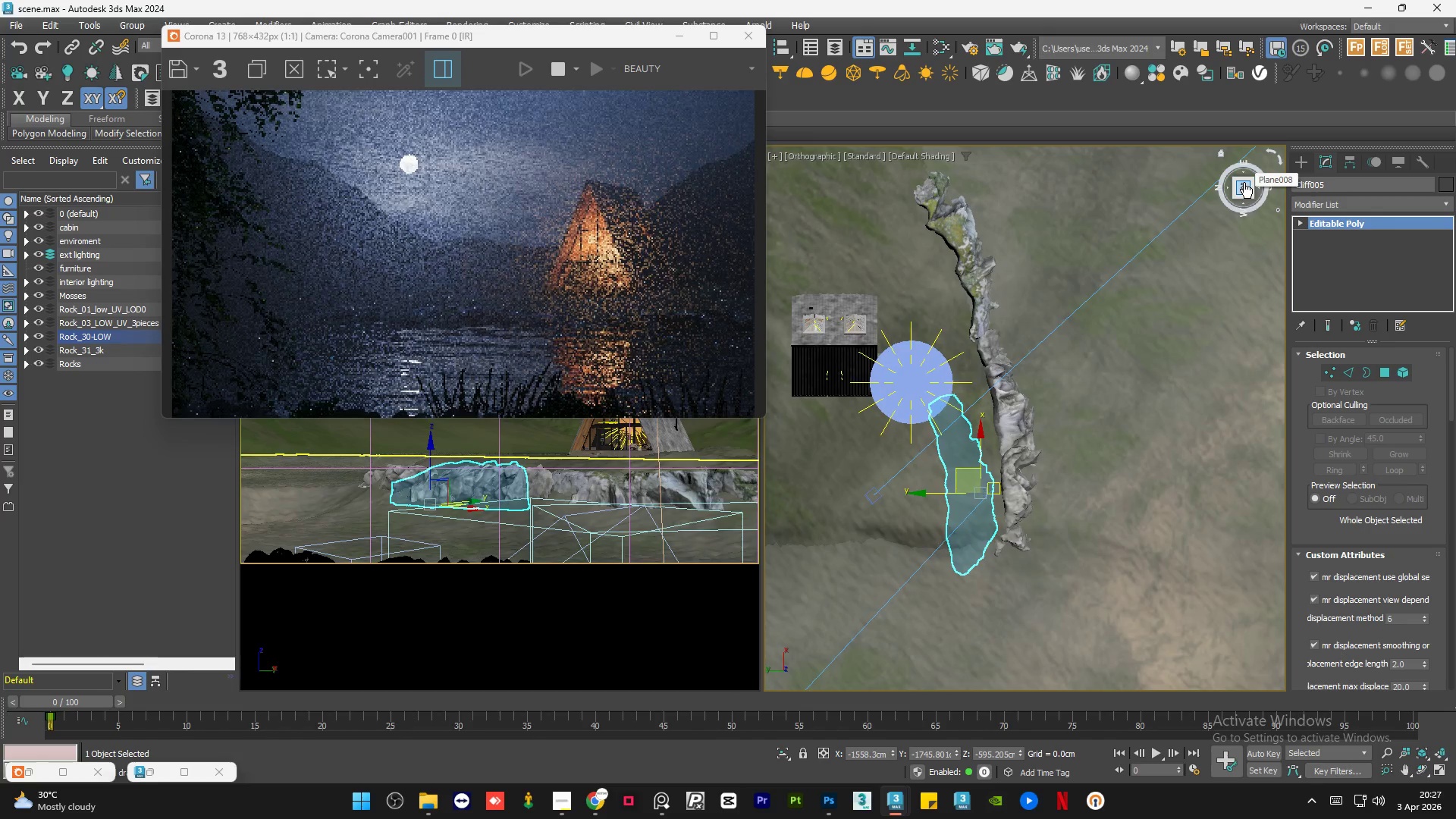 
scroll: coordinate [1173, 379], scroll_direction: down, amount: 1.0
 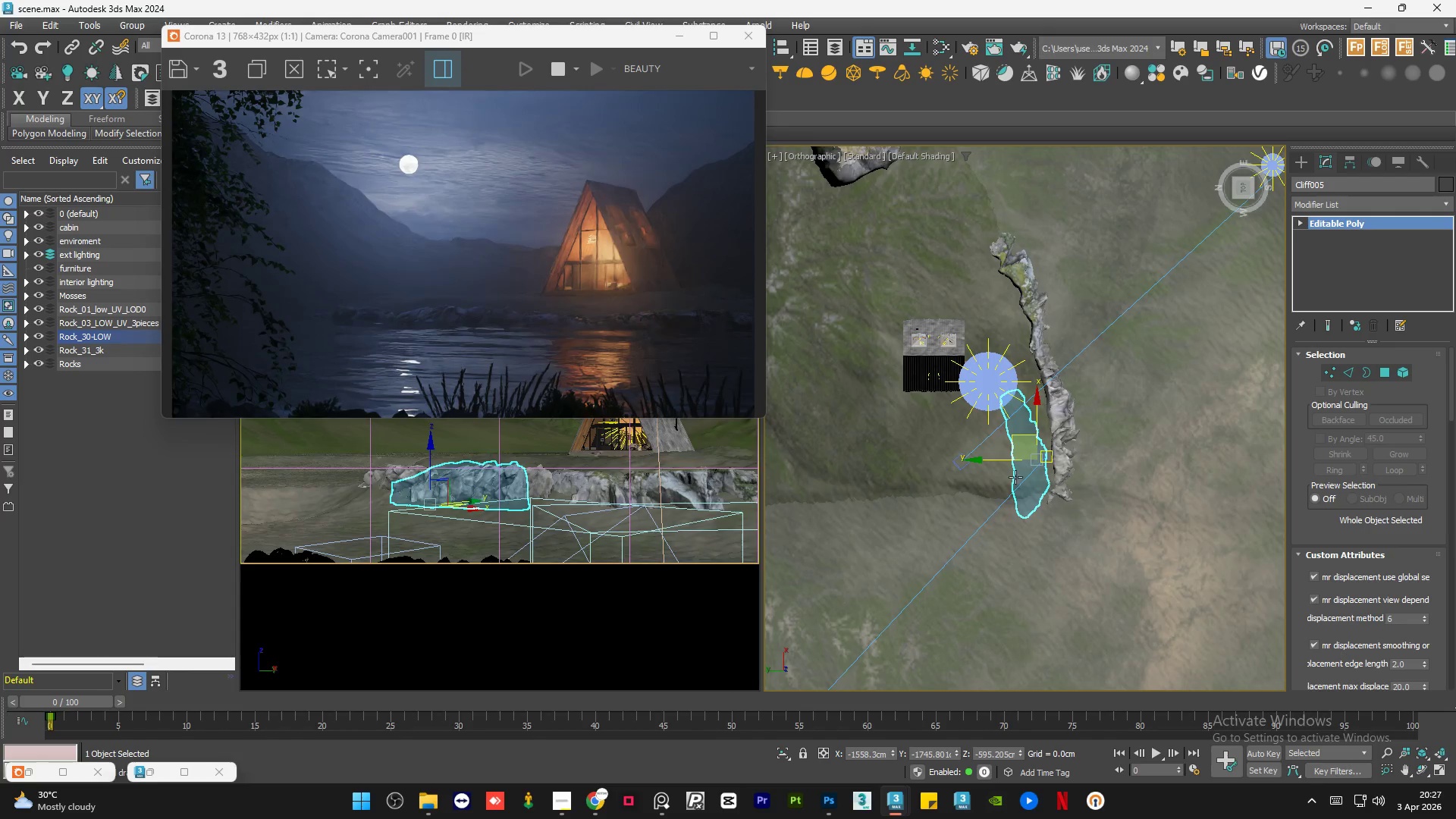 
scroll: coordinate [1003, 480], scroll_direction: up, amount: 2.0
 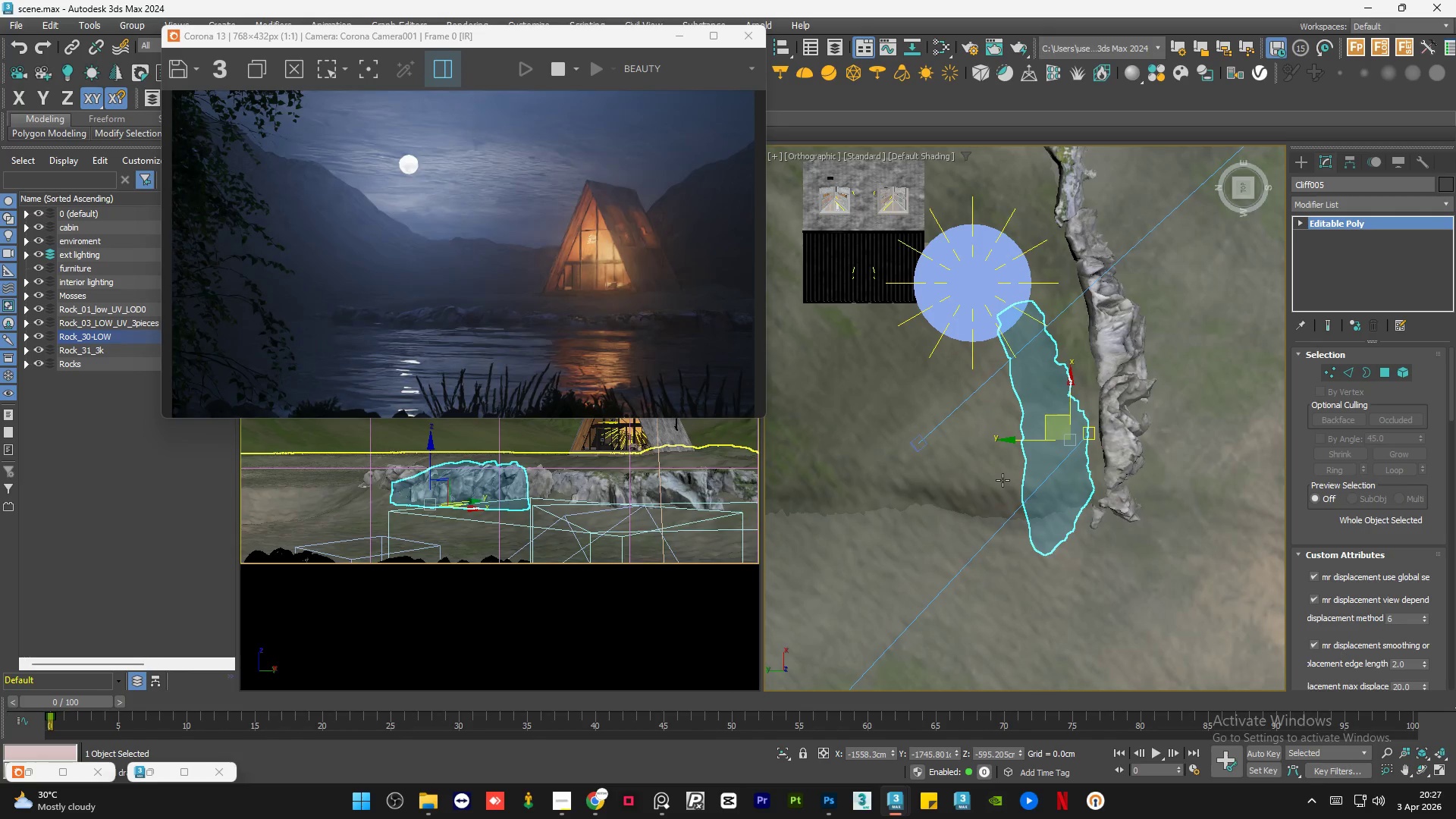 
key(E)
 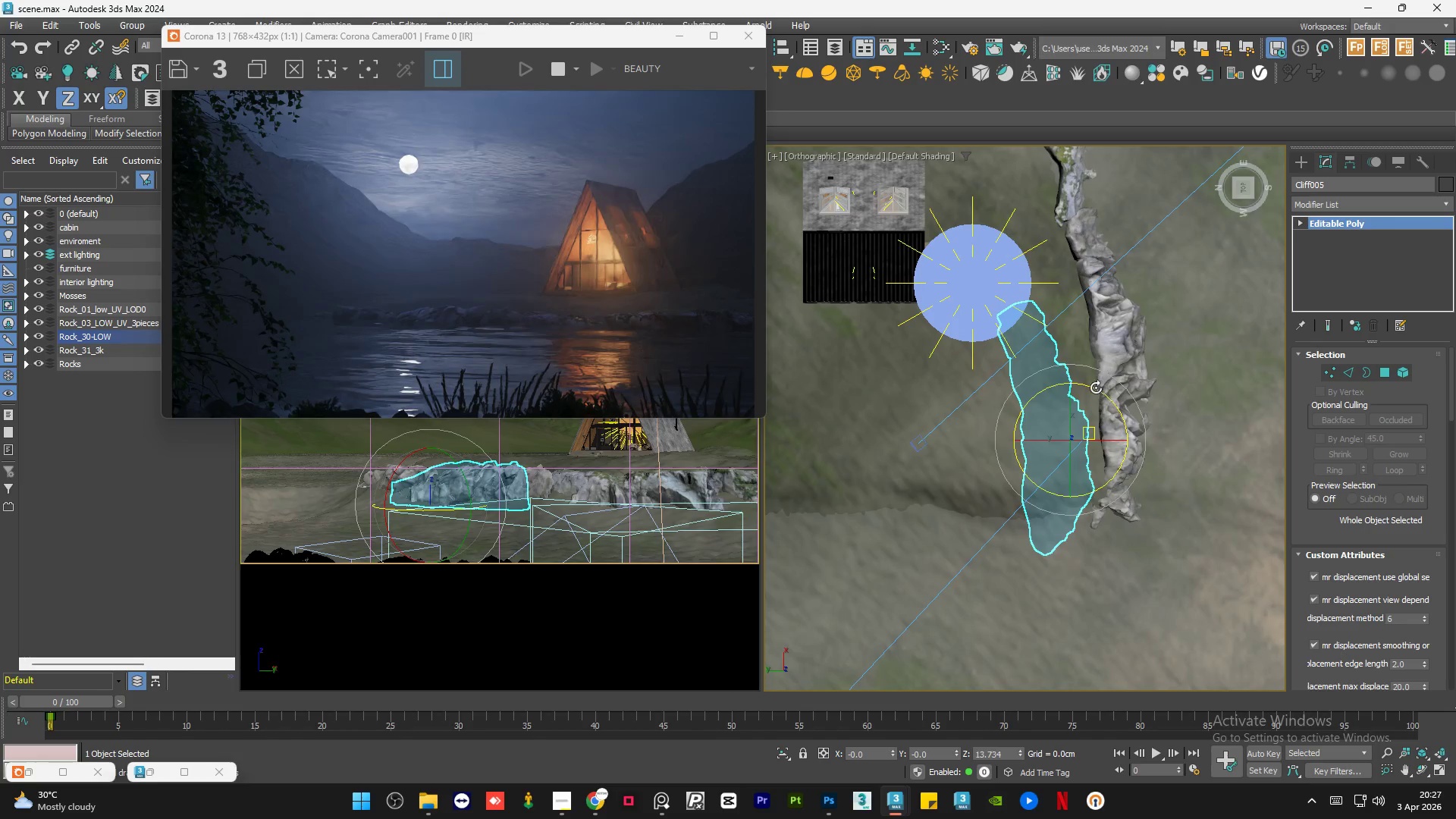 
left_click_drag(start_coordinate=[1094, 387], to_coordinate=[1201, 508])
 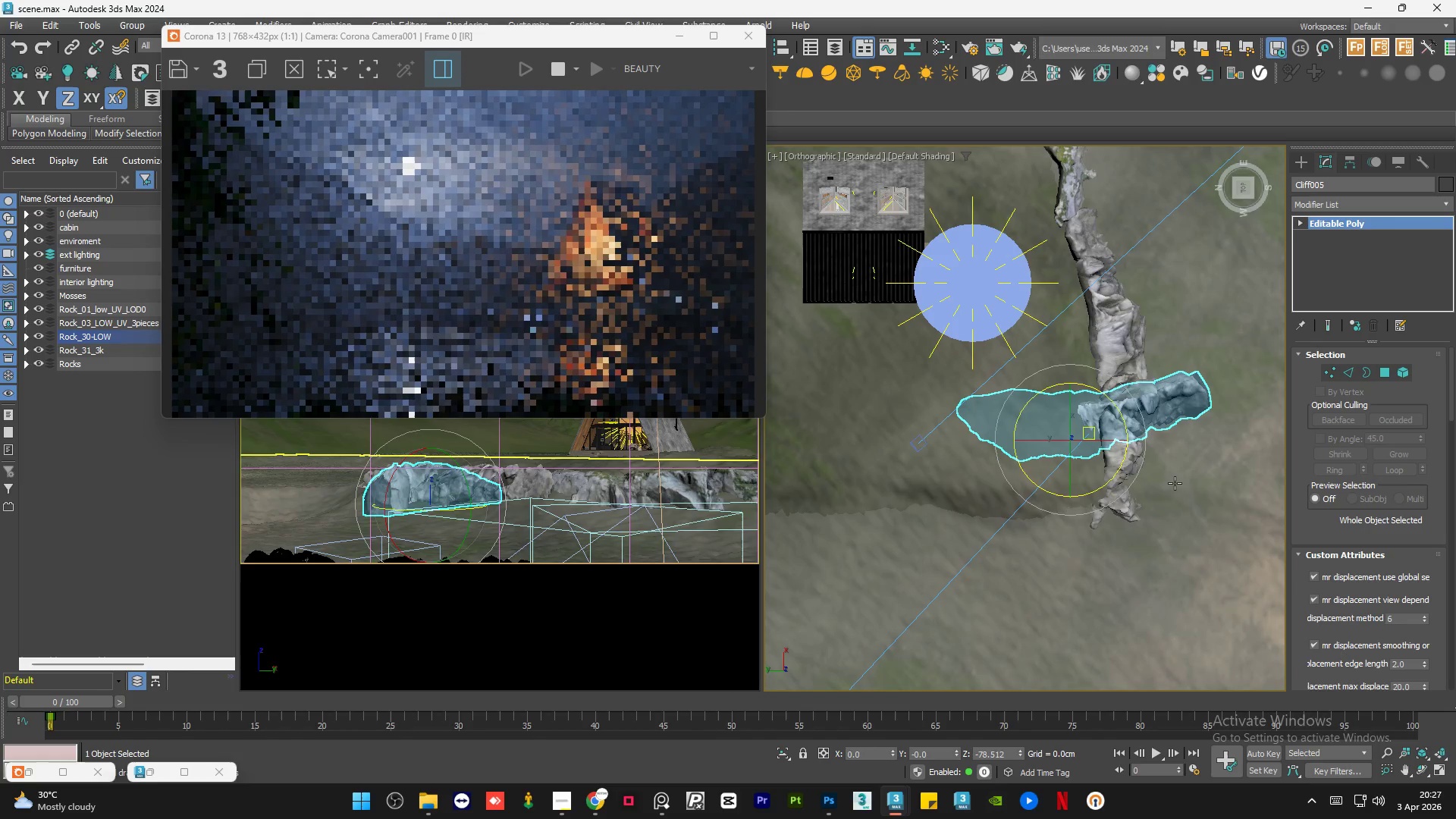 
key(W)
 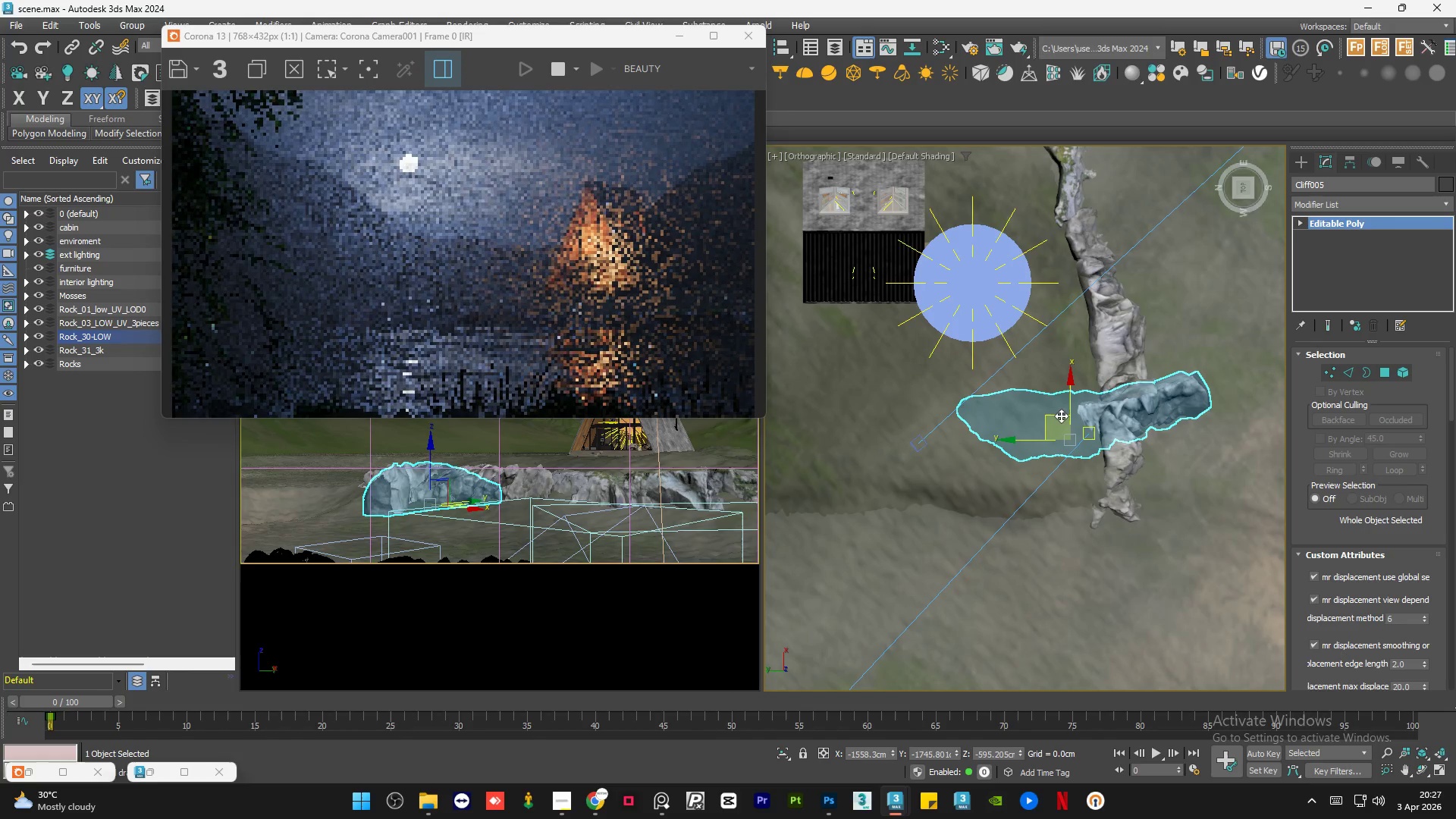 
left_click_drag(start_coordinate=[1059, 416], to_coordinate=[975, 532])
 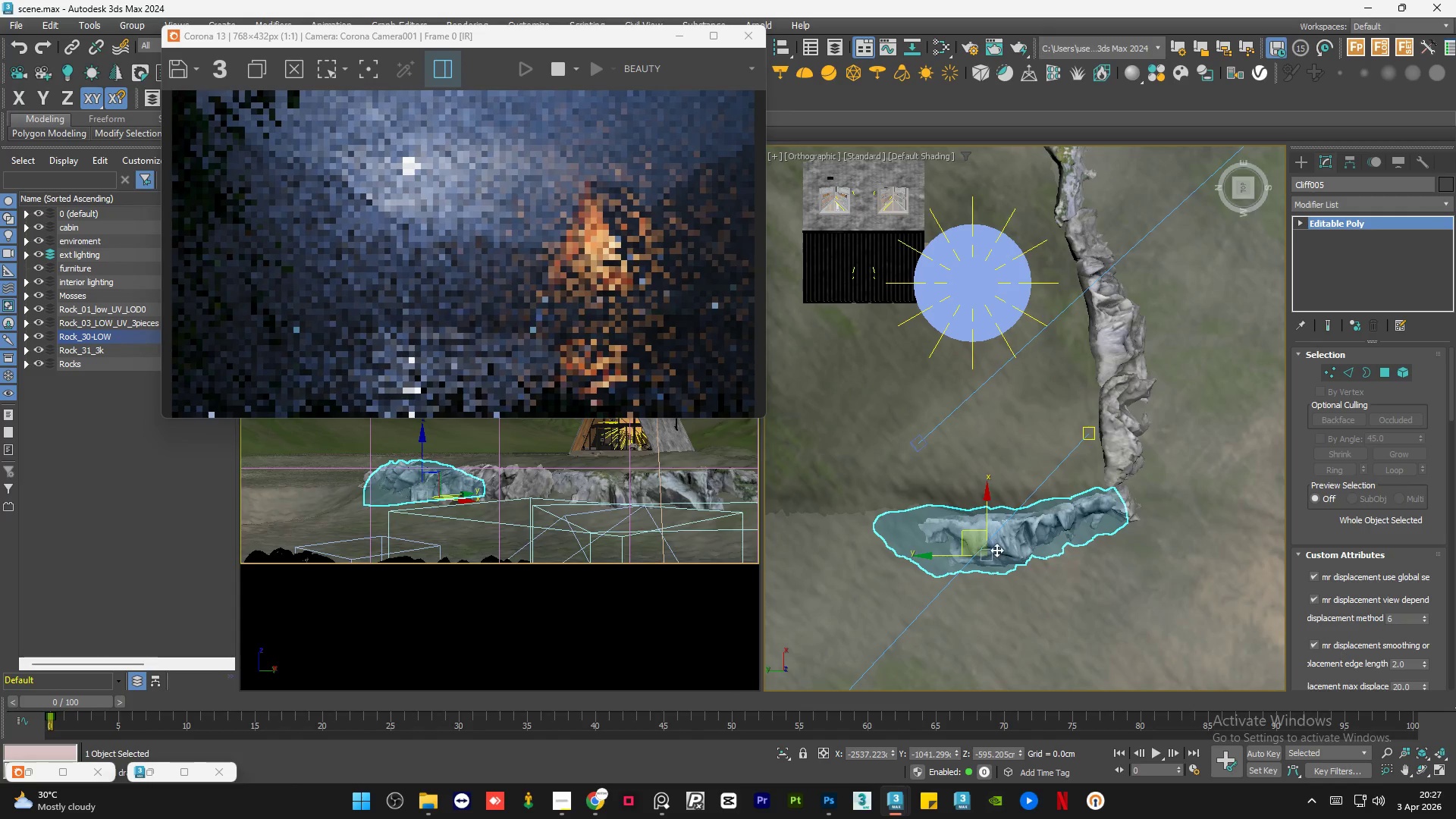 
hold_key(key=AltLeft, duration=1.5)
 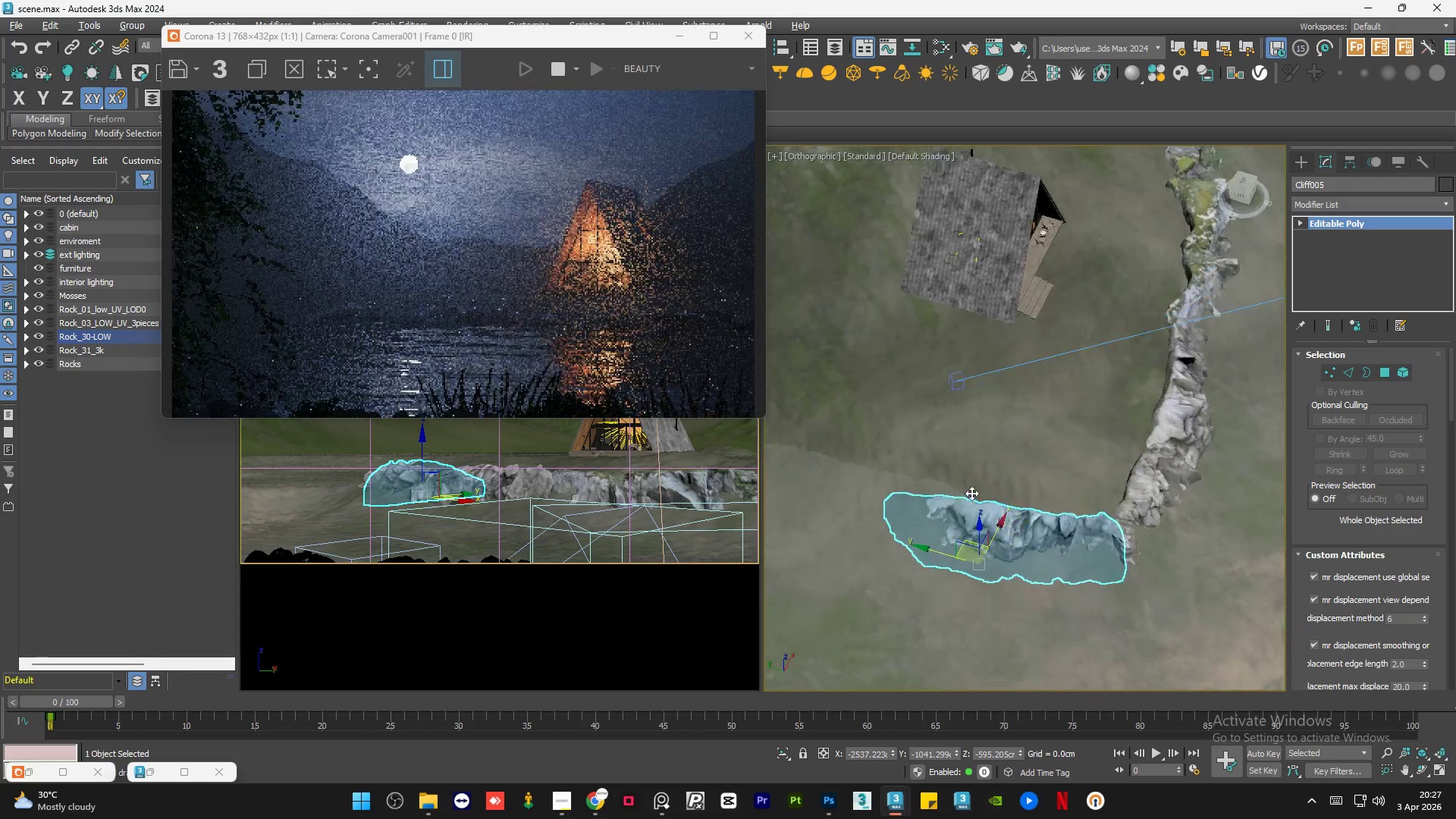 
hold_key(key=AltLeft, duration=0.7)
 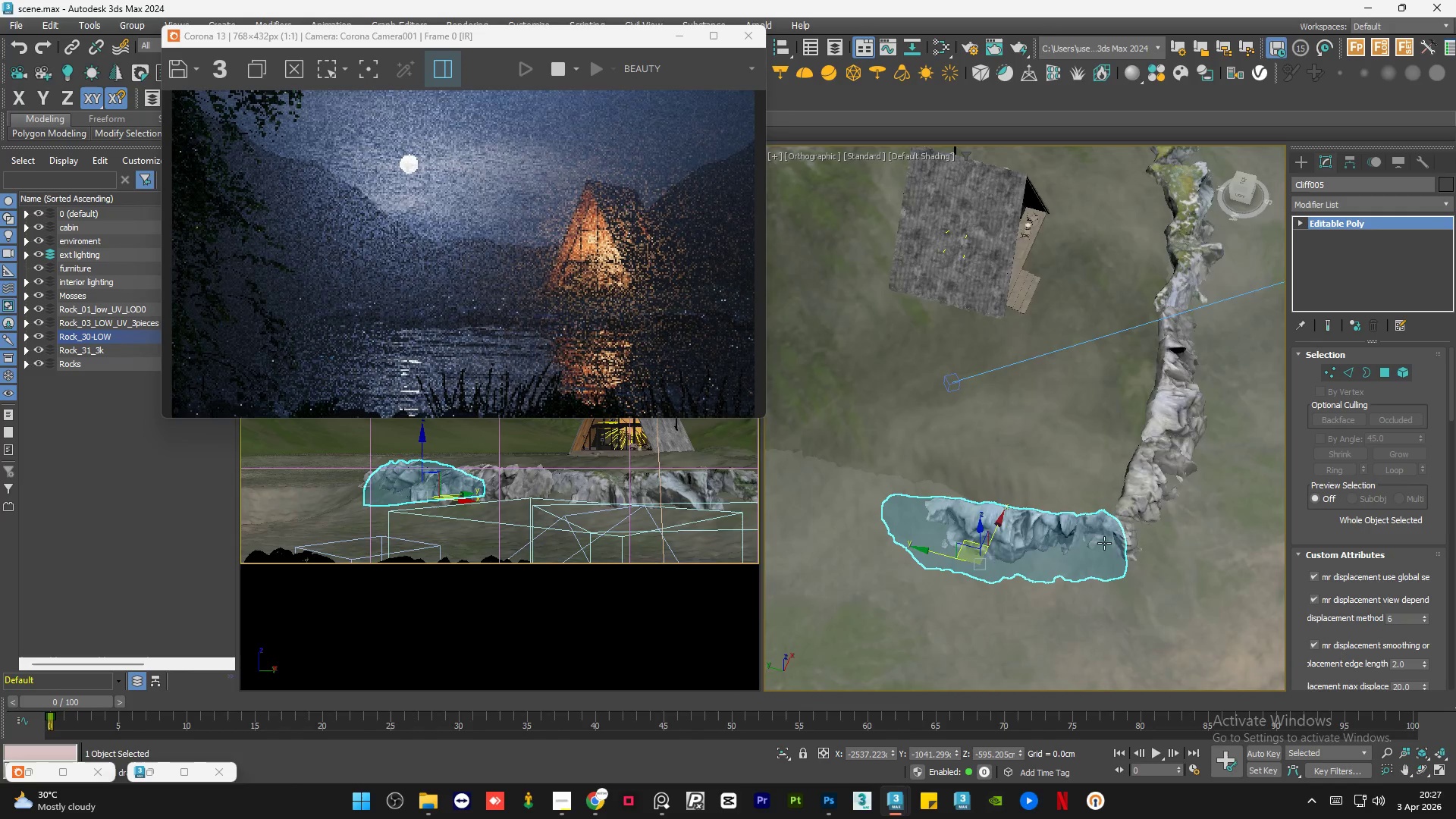 
hold_key(key=AltLeft, duration=1.11)
 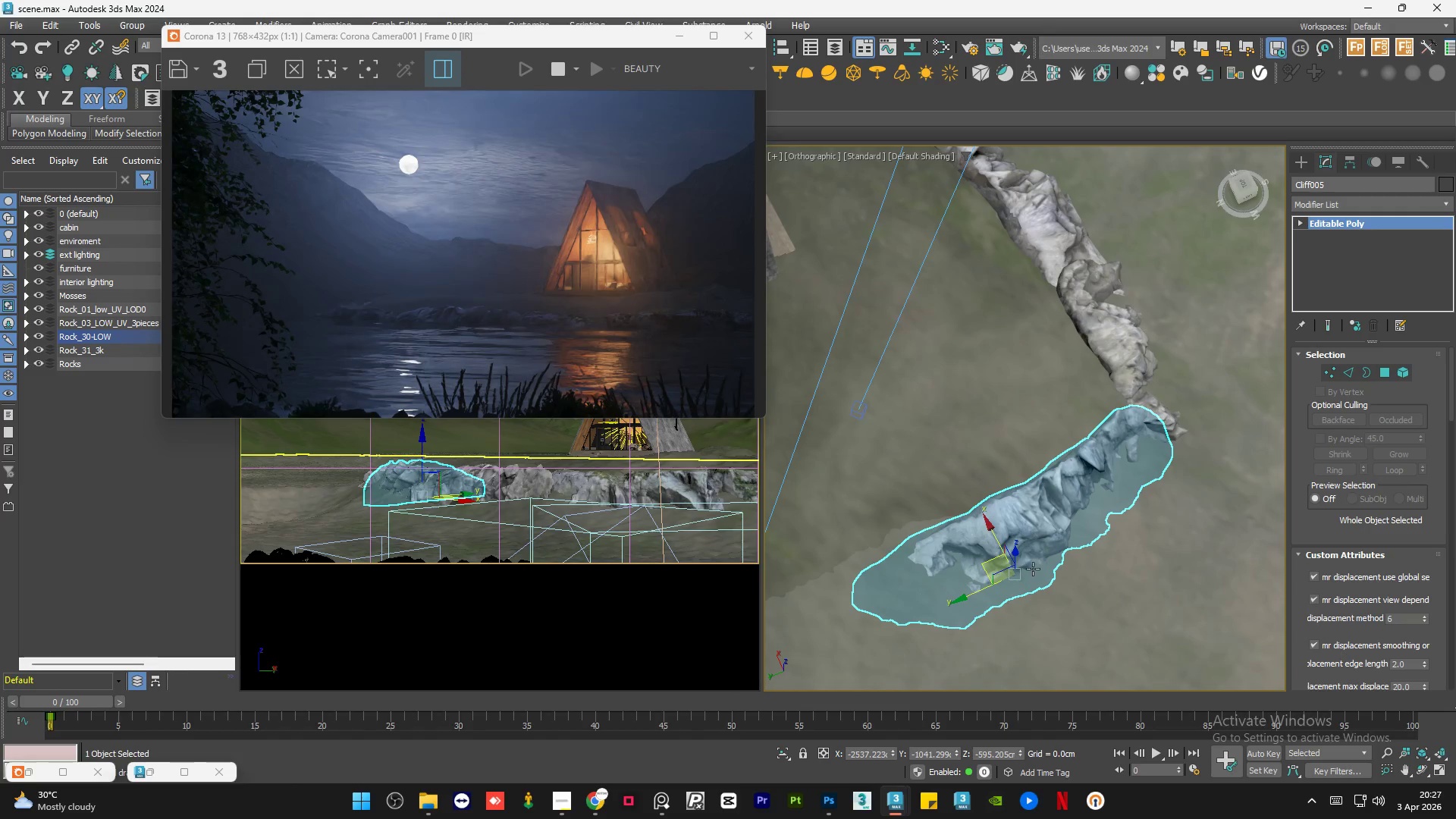 
scroll: coordinate [1150, 526], scroll_direction: up, amount: 1.0
 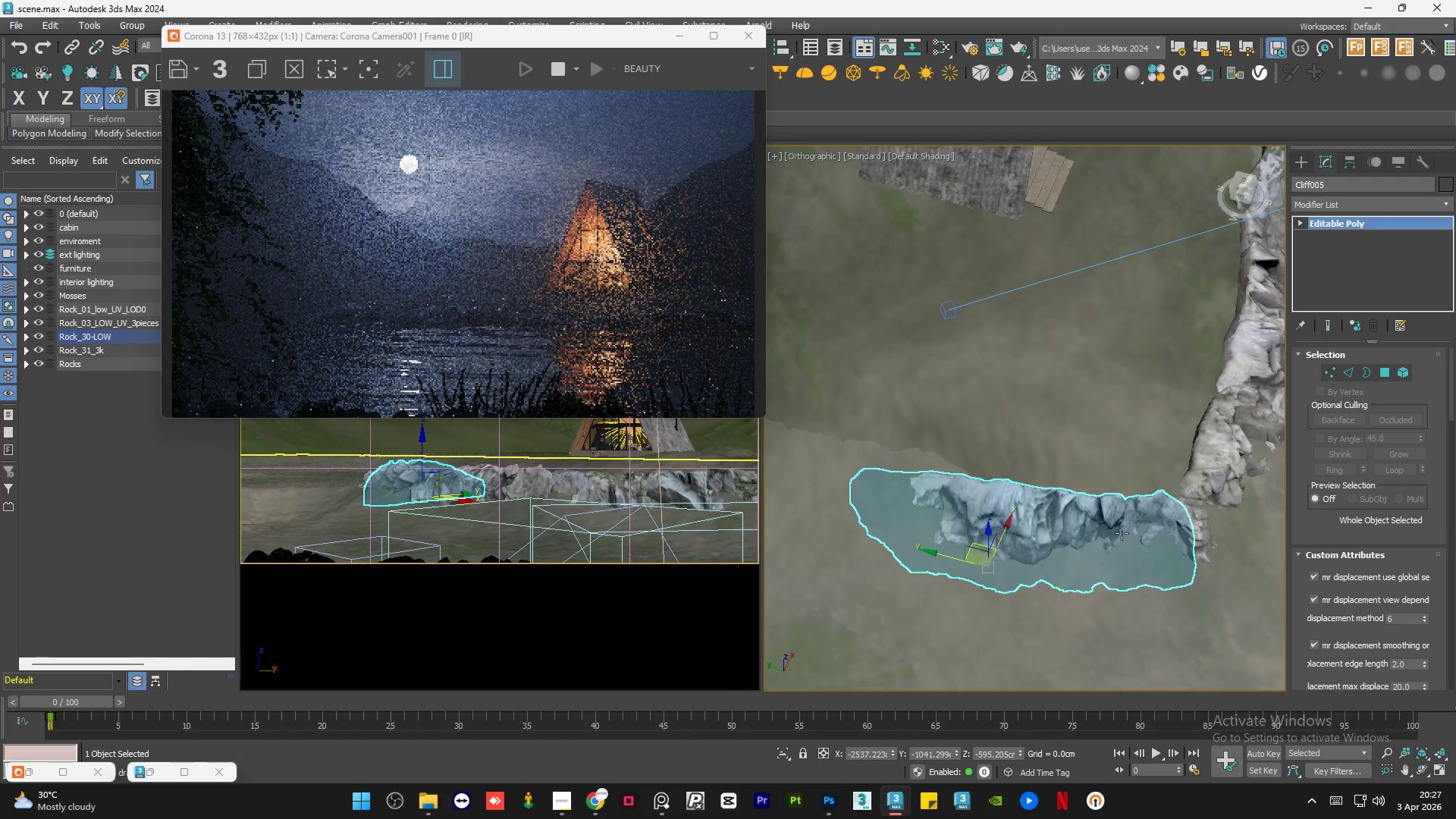 
hold_key(key=AltLeft, duration=1.5)
 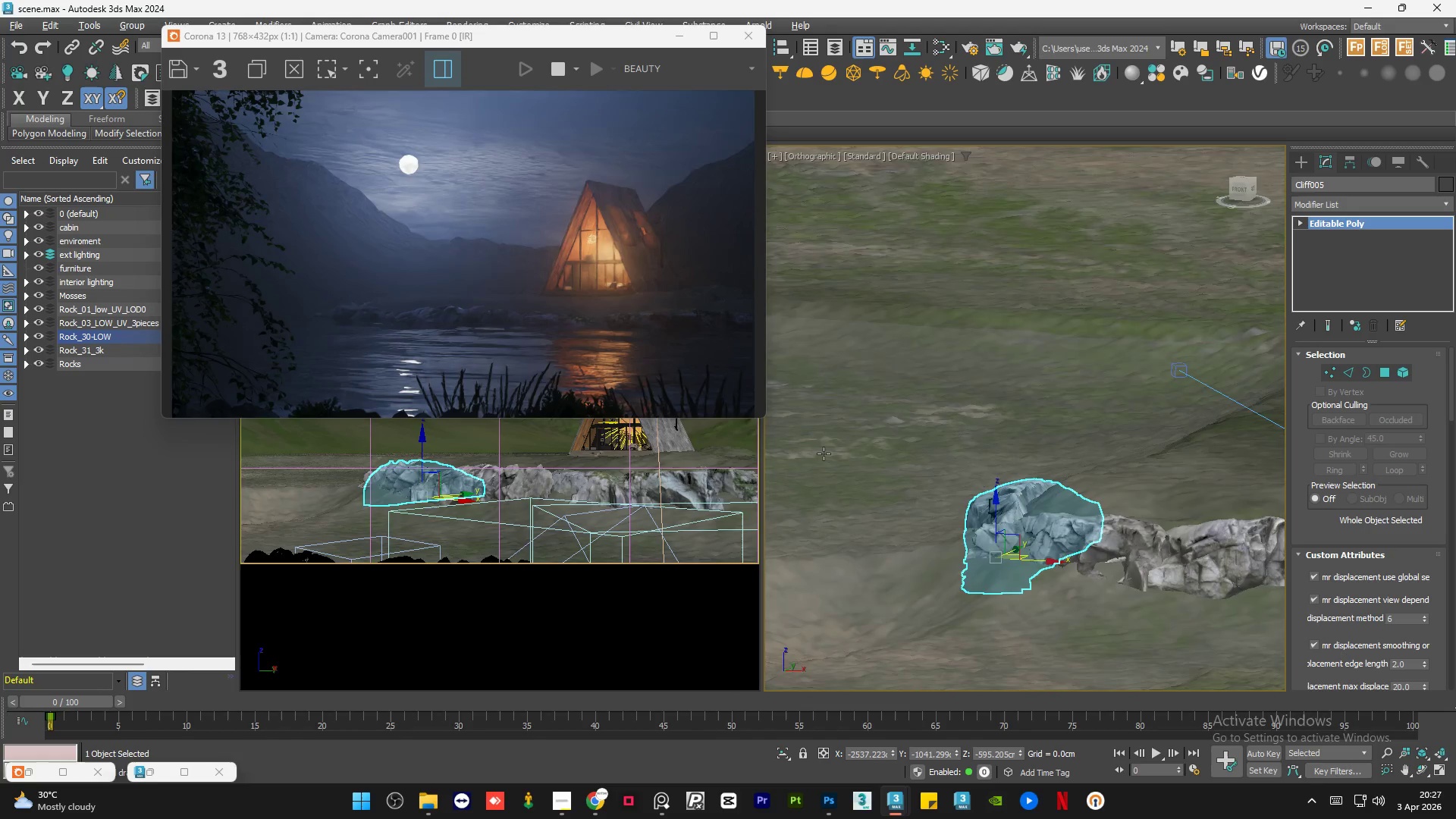 
hold_key(key=AltLeft, duration=0.88)
 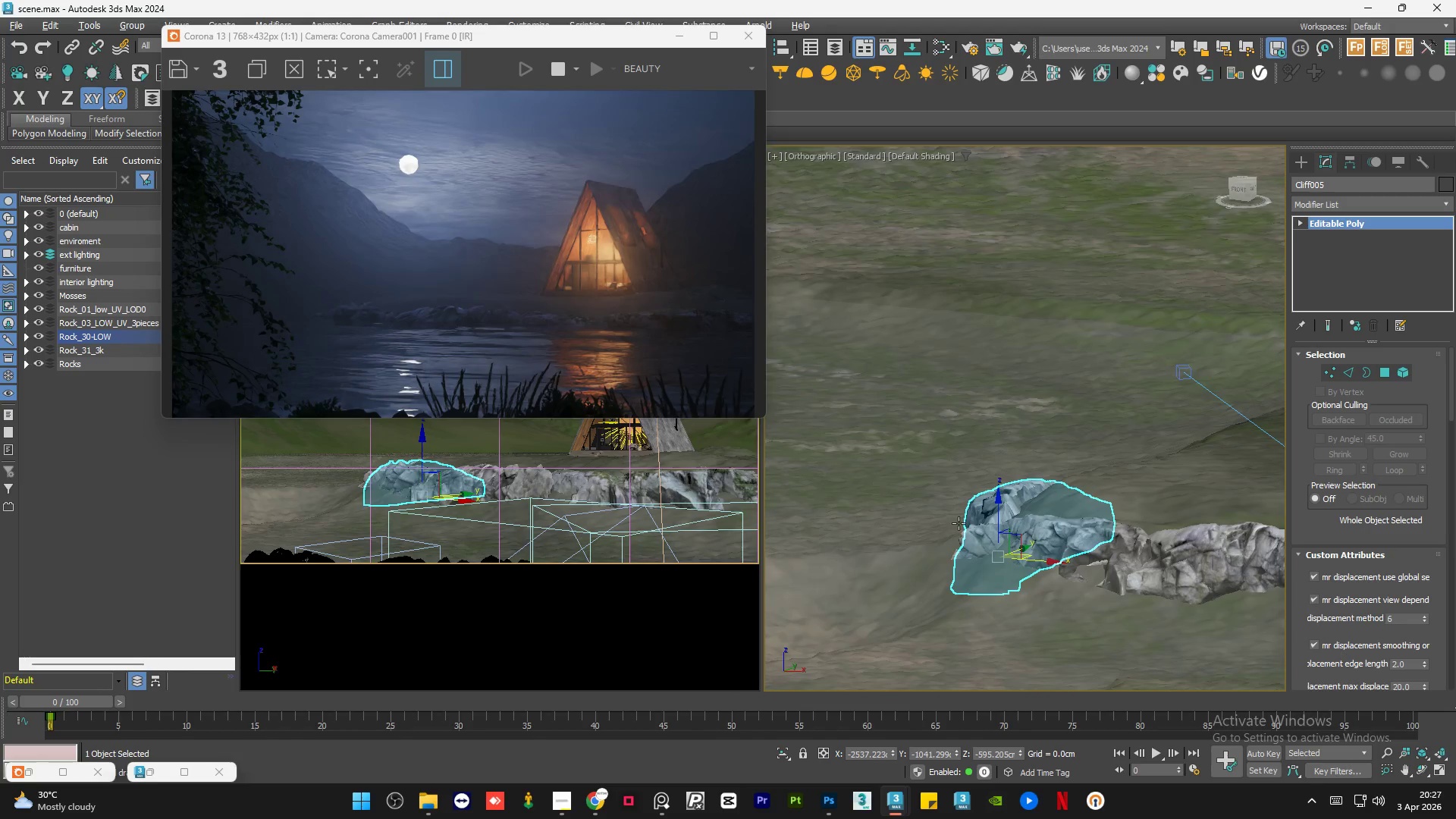 
hold_key(key=AltLeft, duration=0.7)
 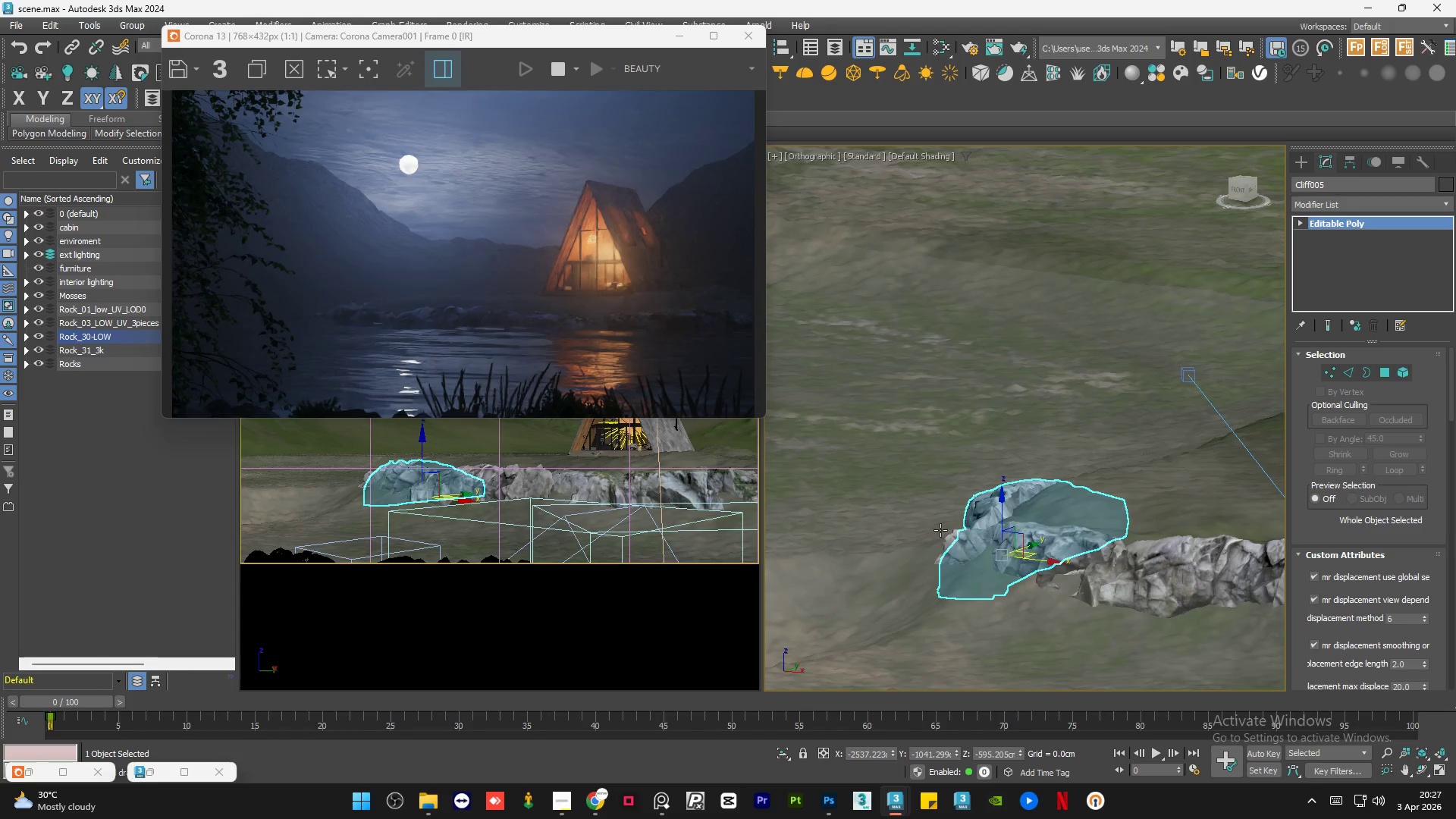 
key(E)
 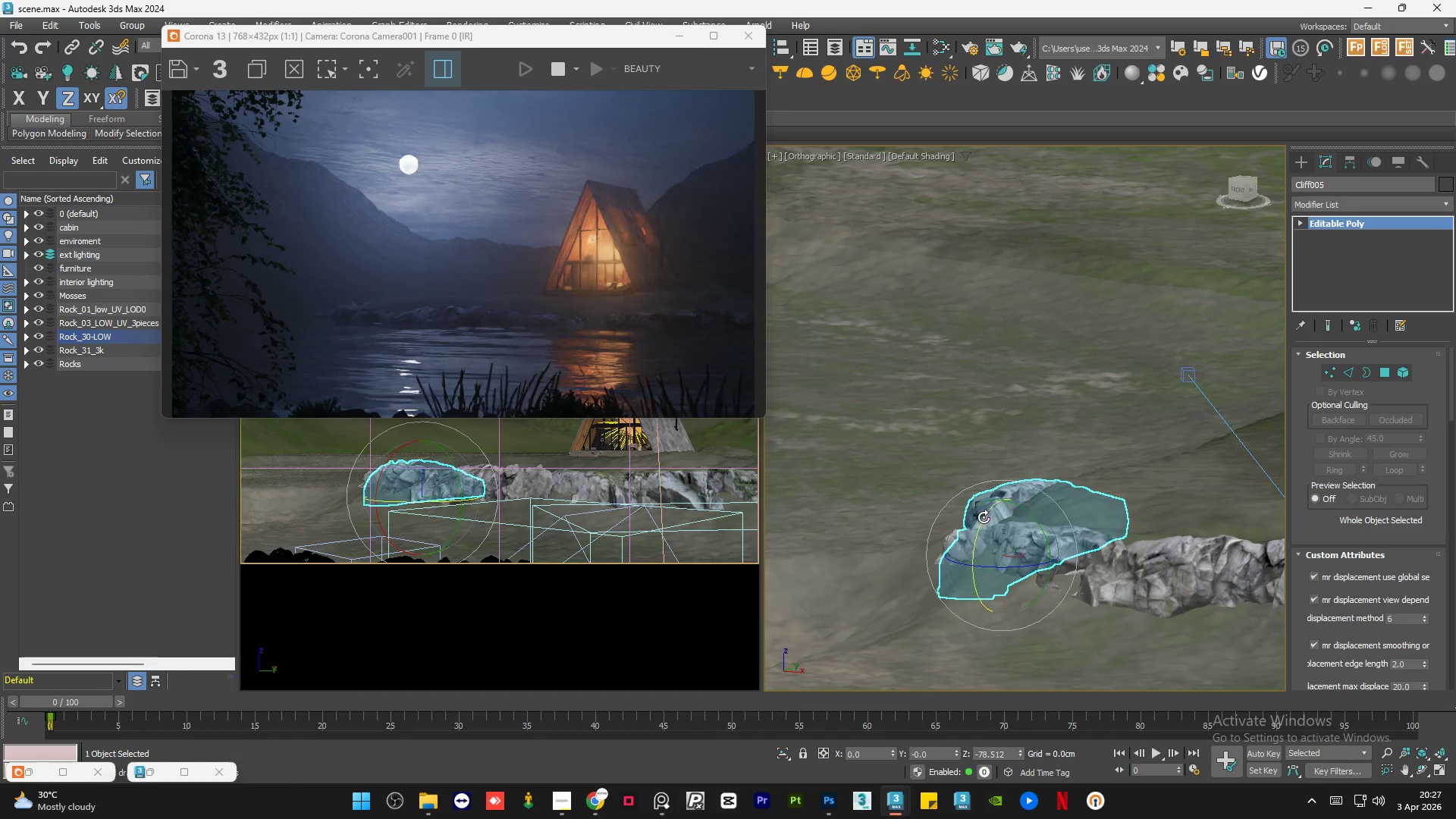 
left_click_drag(start_coordinate=[984, 517], to_coordinate=[977, 524])
 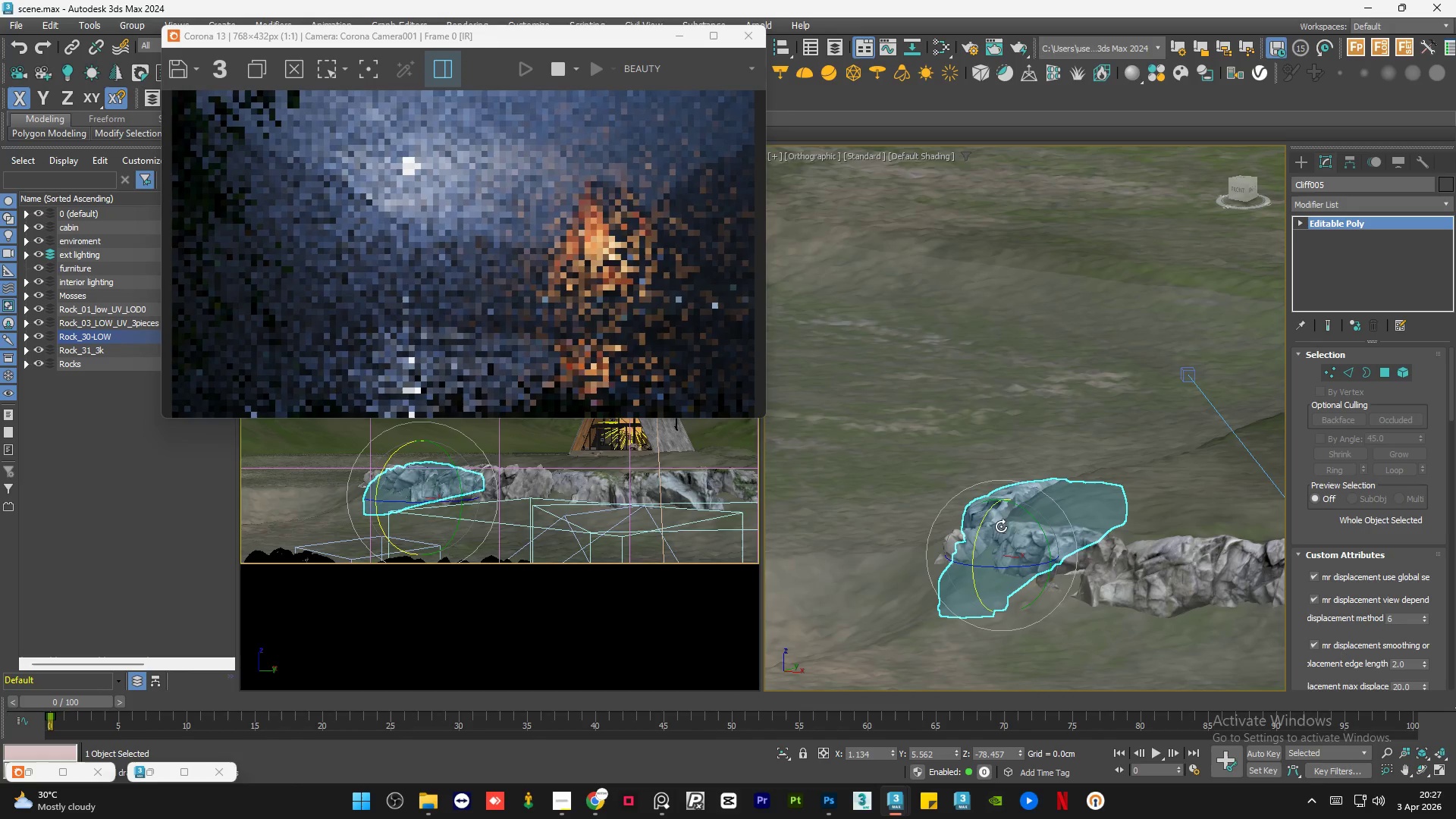 
type(ew)
 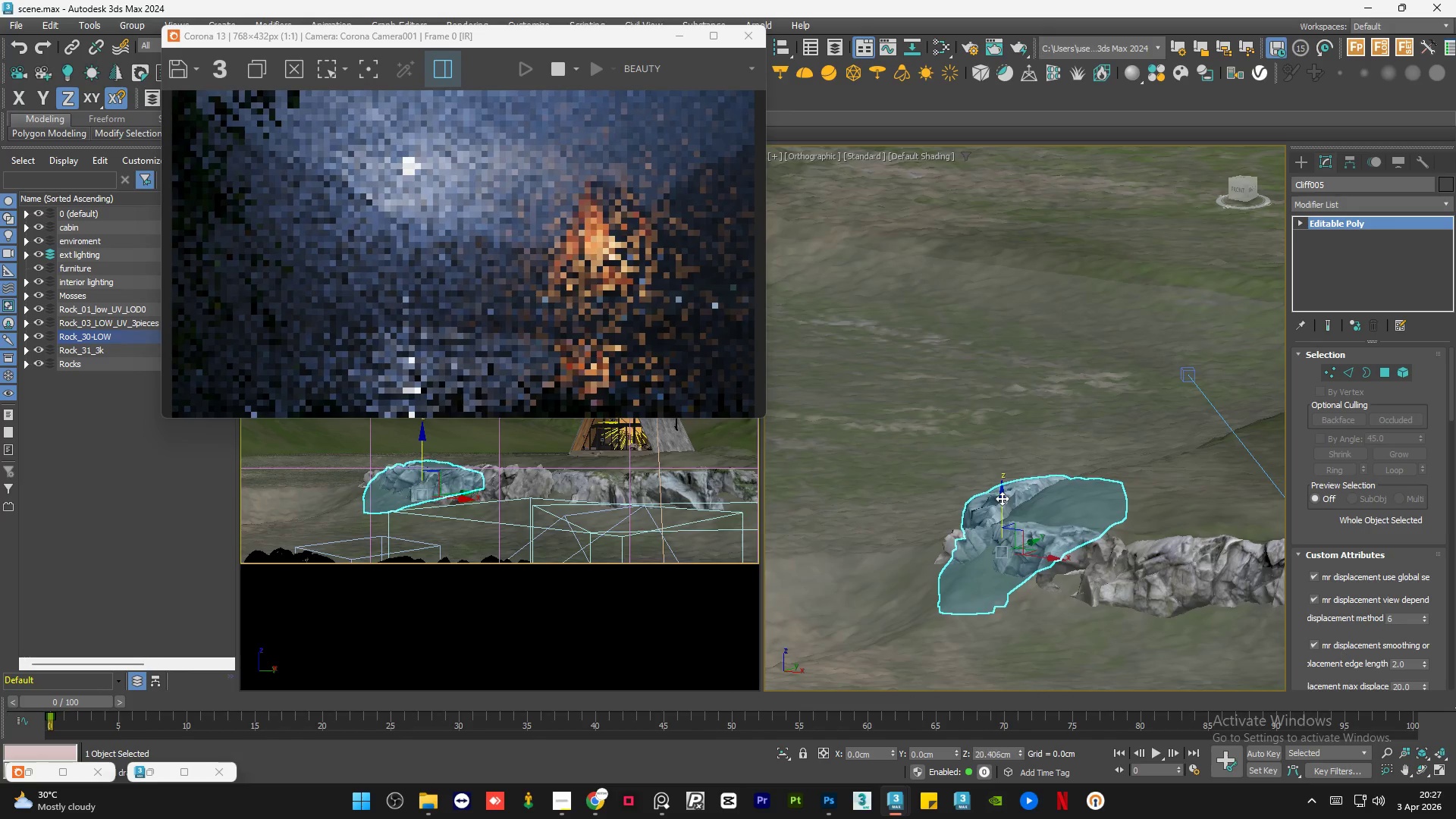 
hold_key(key=AltLeft, duration=1.5)
 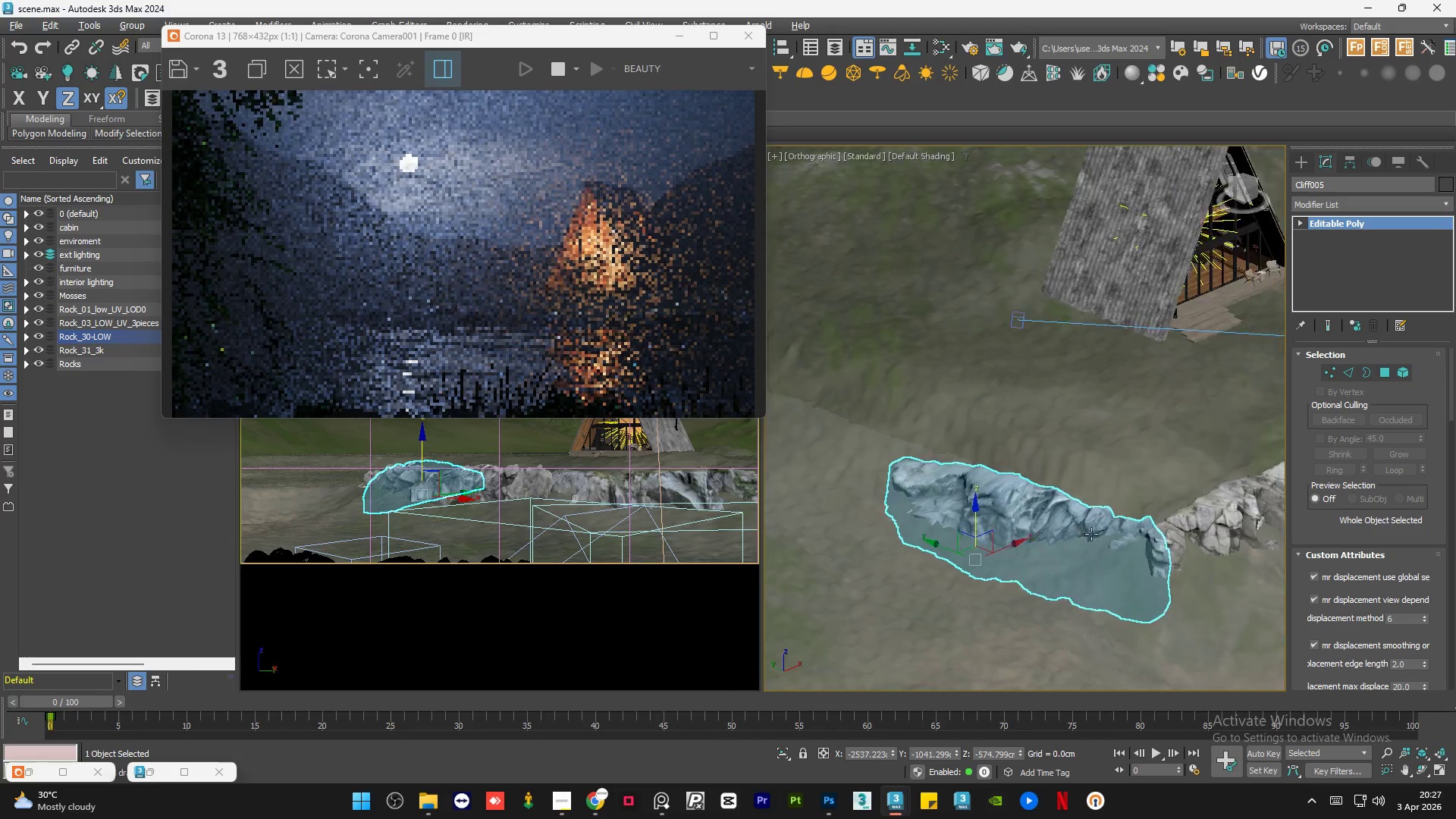 
key(Alt+AltLeft)
 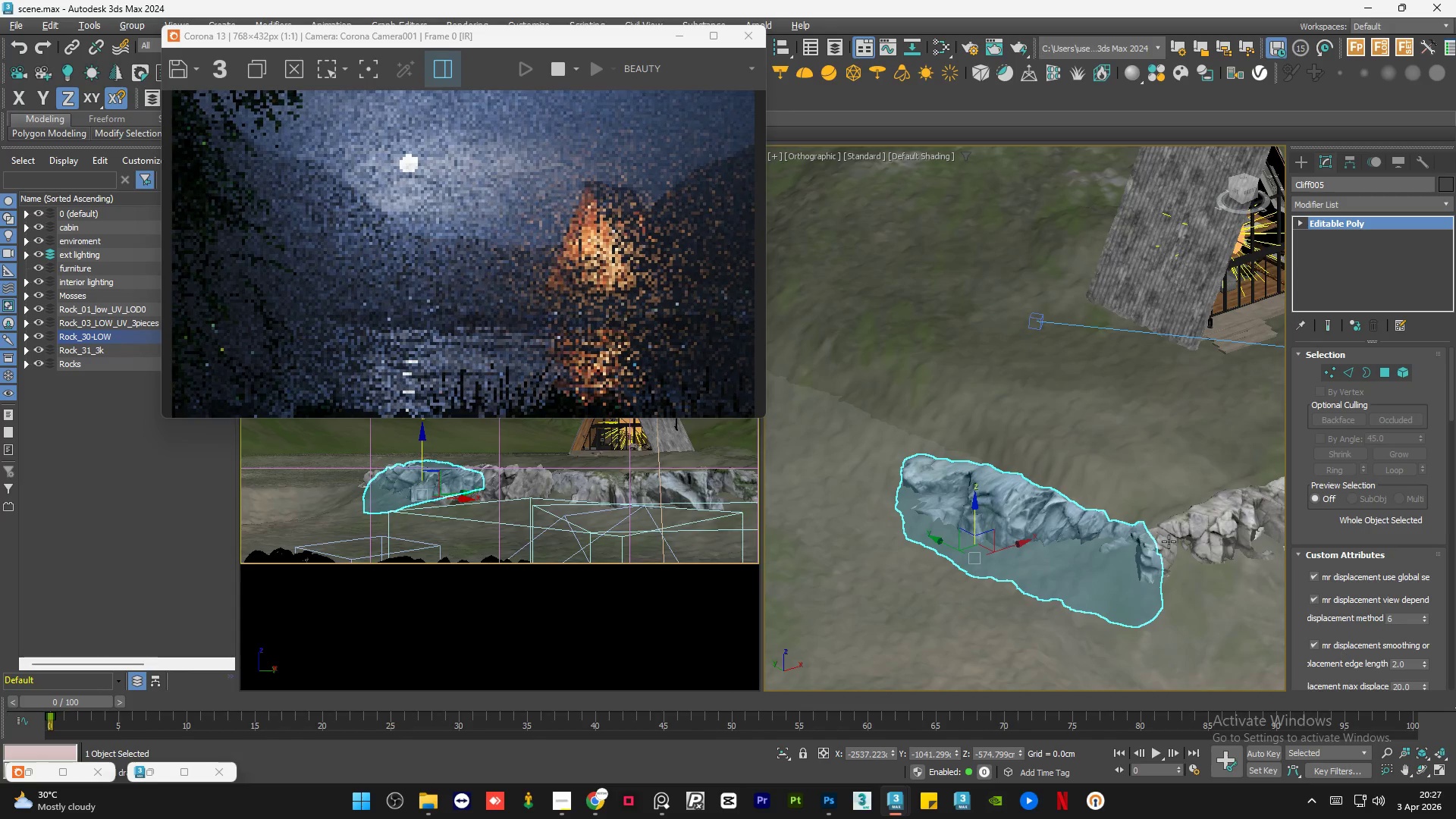 
key(Alt+AltLeft)
 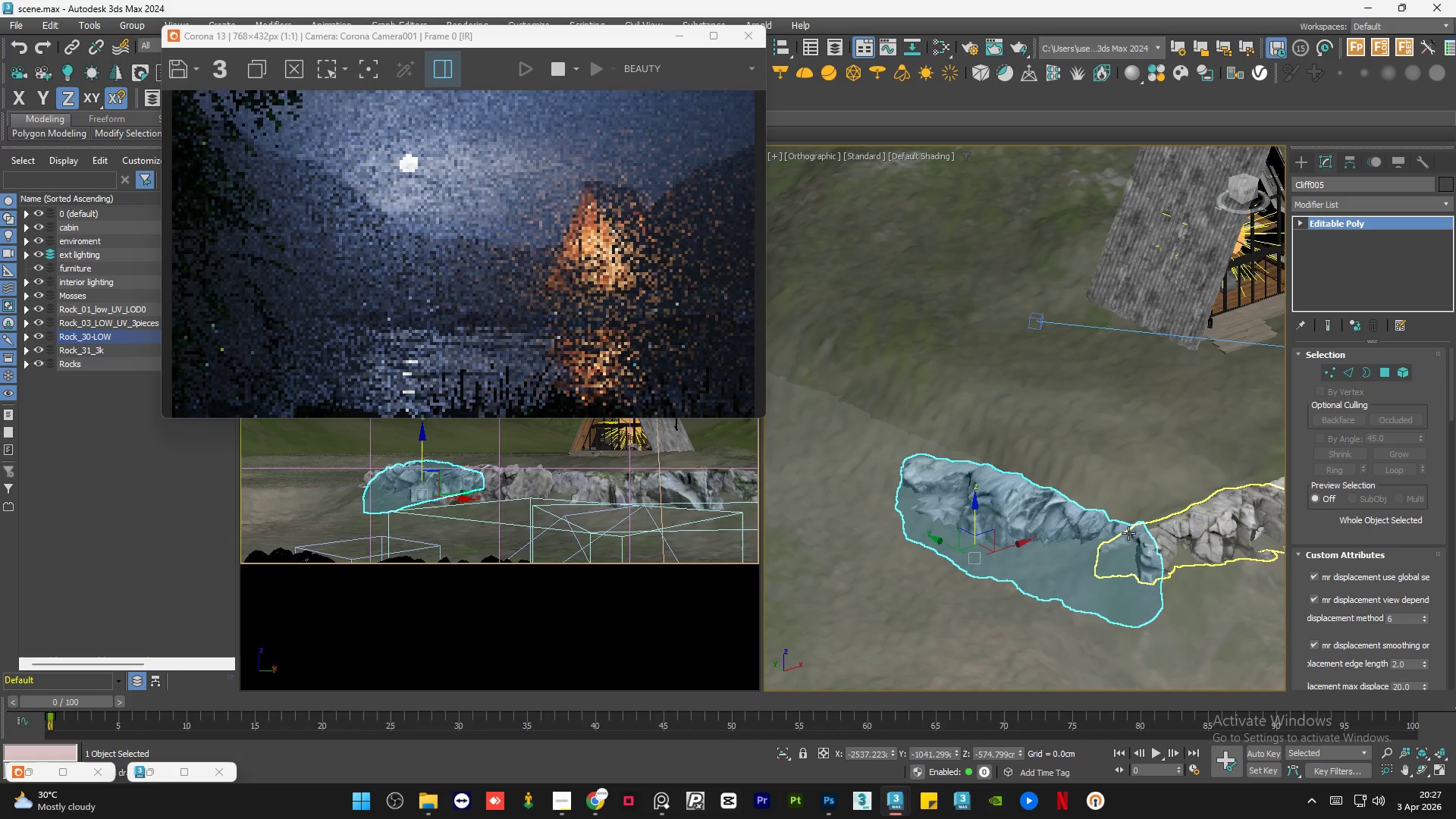 
hold_key(key=AltLeft, duration=1.39)
 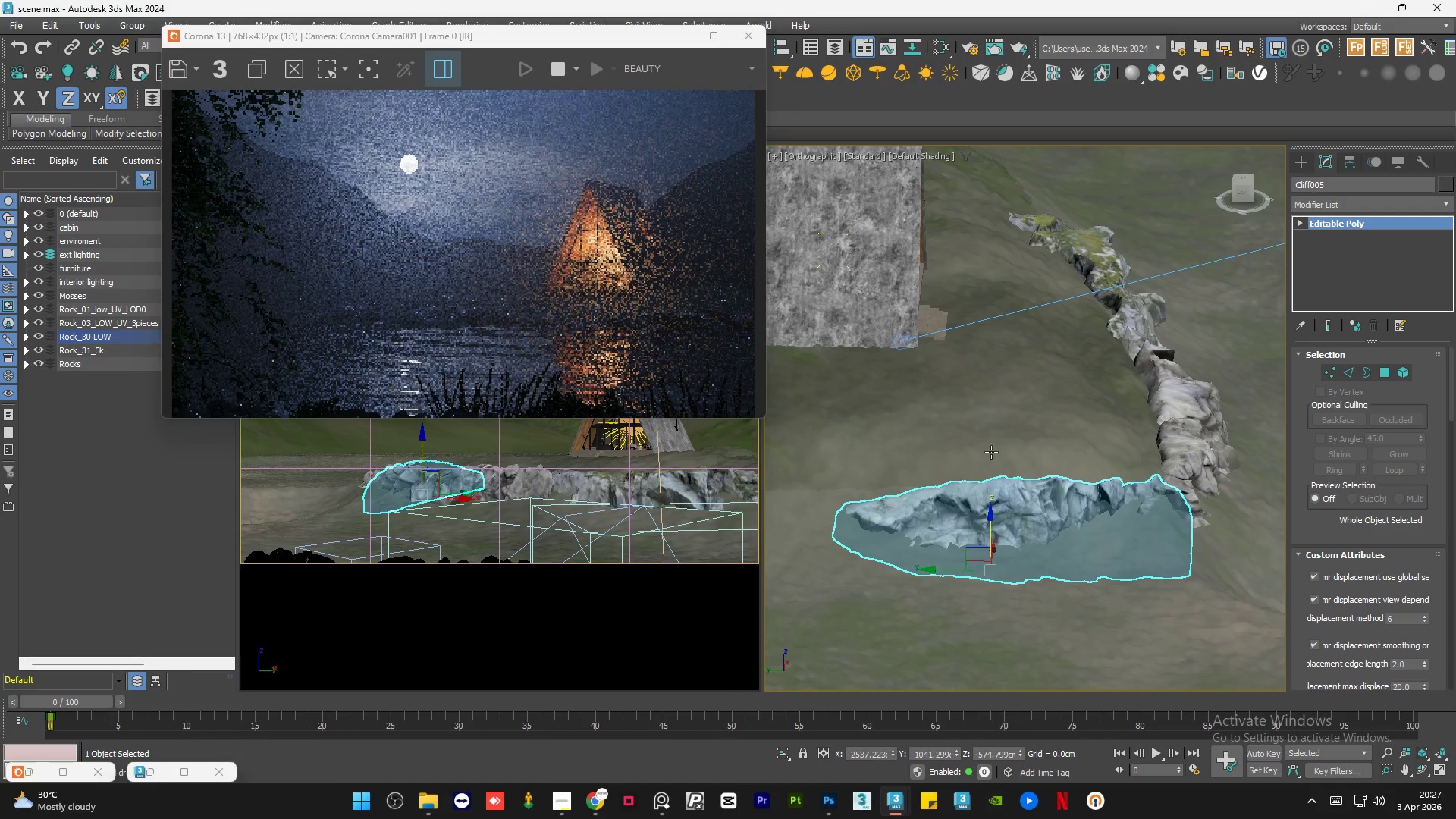 
hold_key(key=AltLeft, duration=19.64)
scroll: coordinate [398, 316], scroll_direction: up, amount: 2.0
 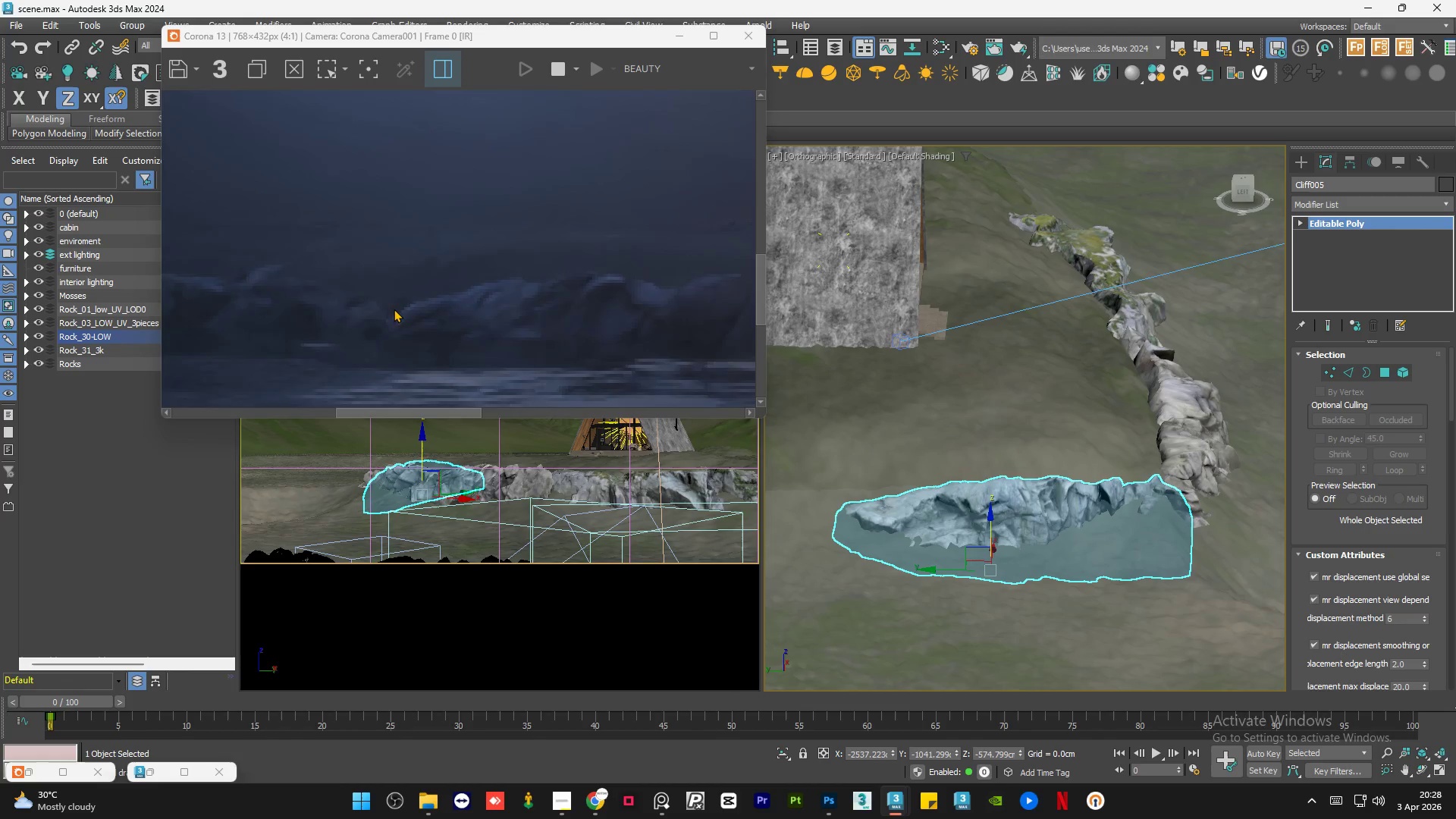 
scroll: coordinate [394, 309], scroll_direction: down, amount: 1.0
 